 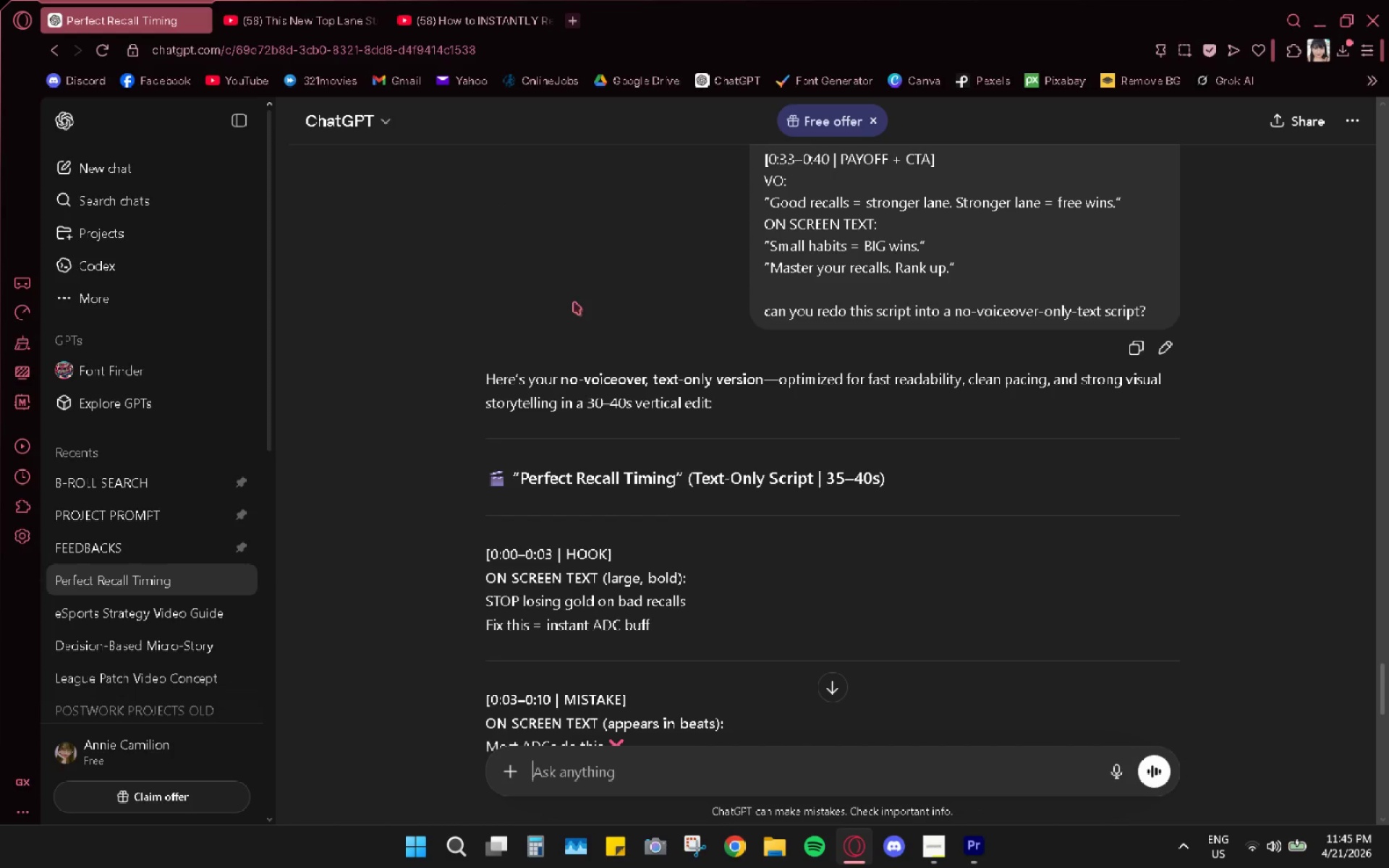 
scroll: coordinate [588, 293], scroll_direction: up, amount: 9.0
 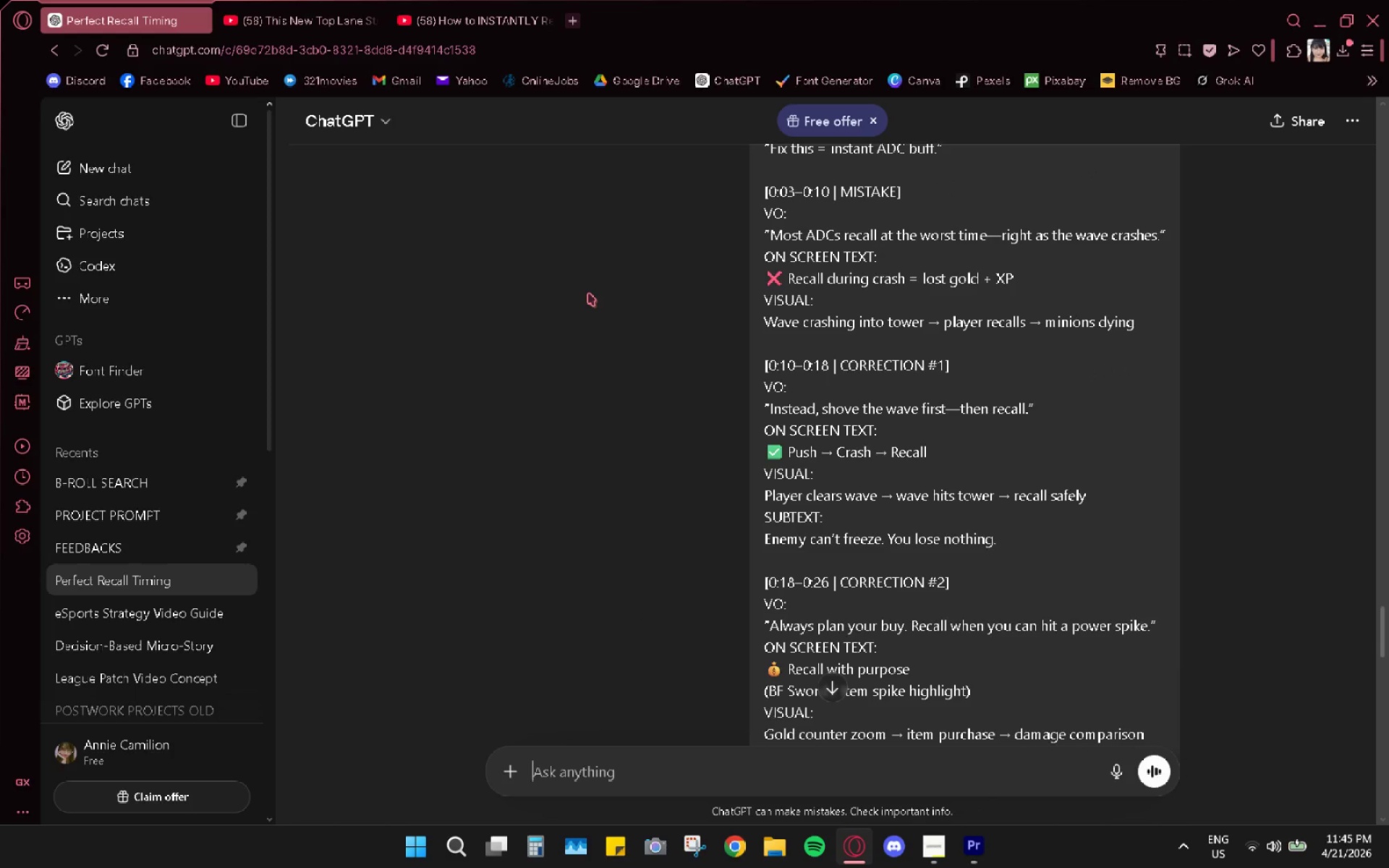 
scroll: coordinate [588, 293], scroll_direction: down, amount: 9.0
 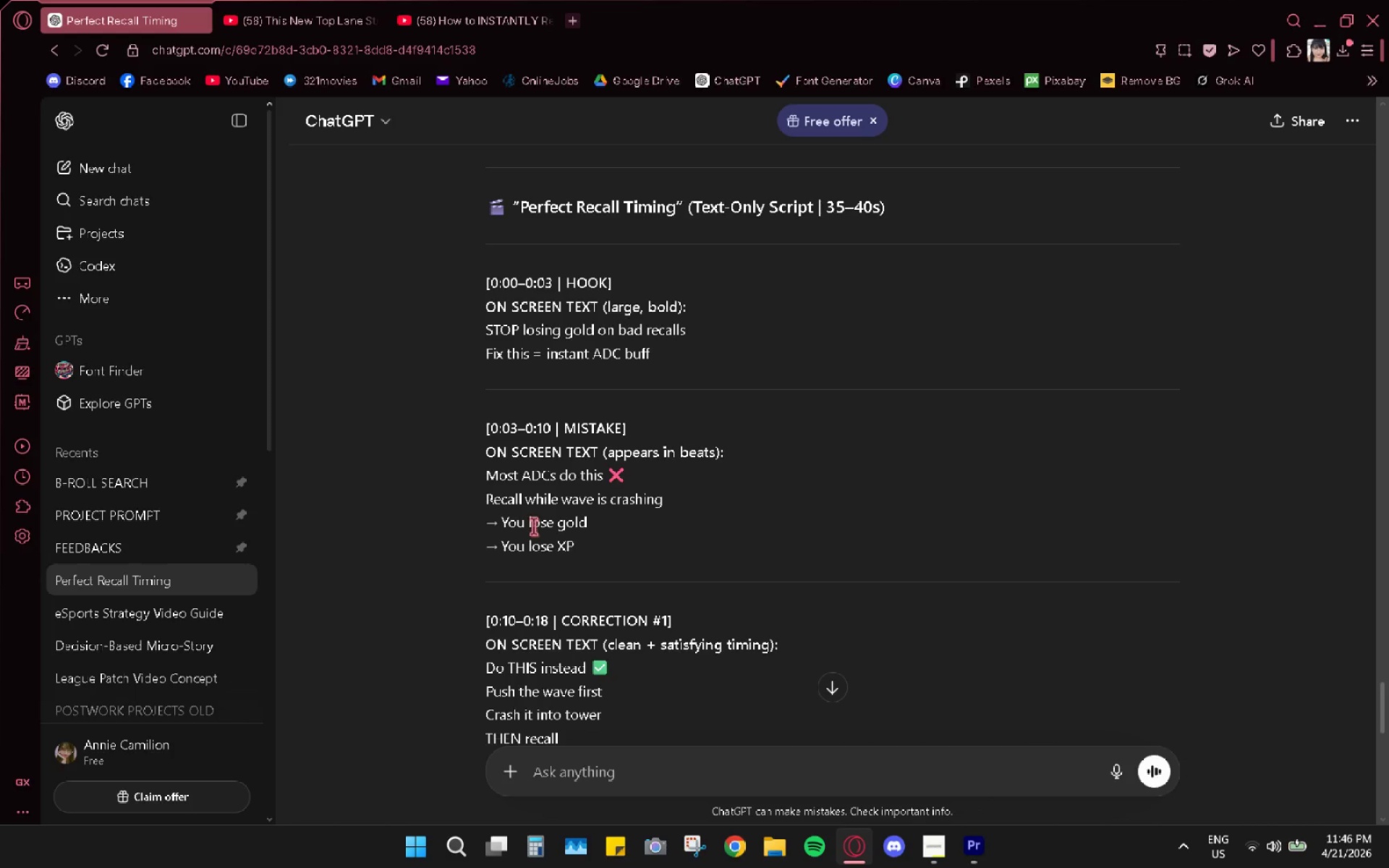 
wait(10.56)
 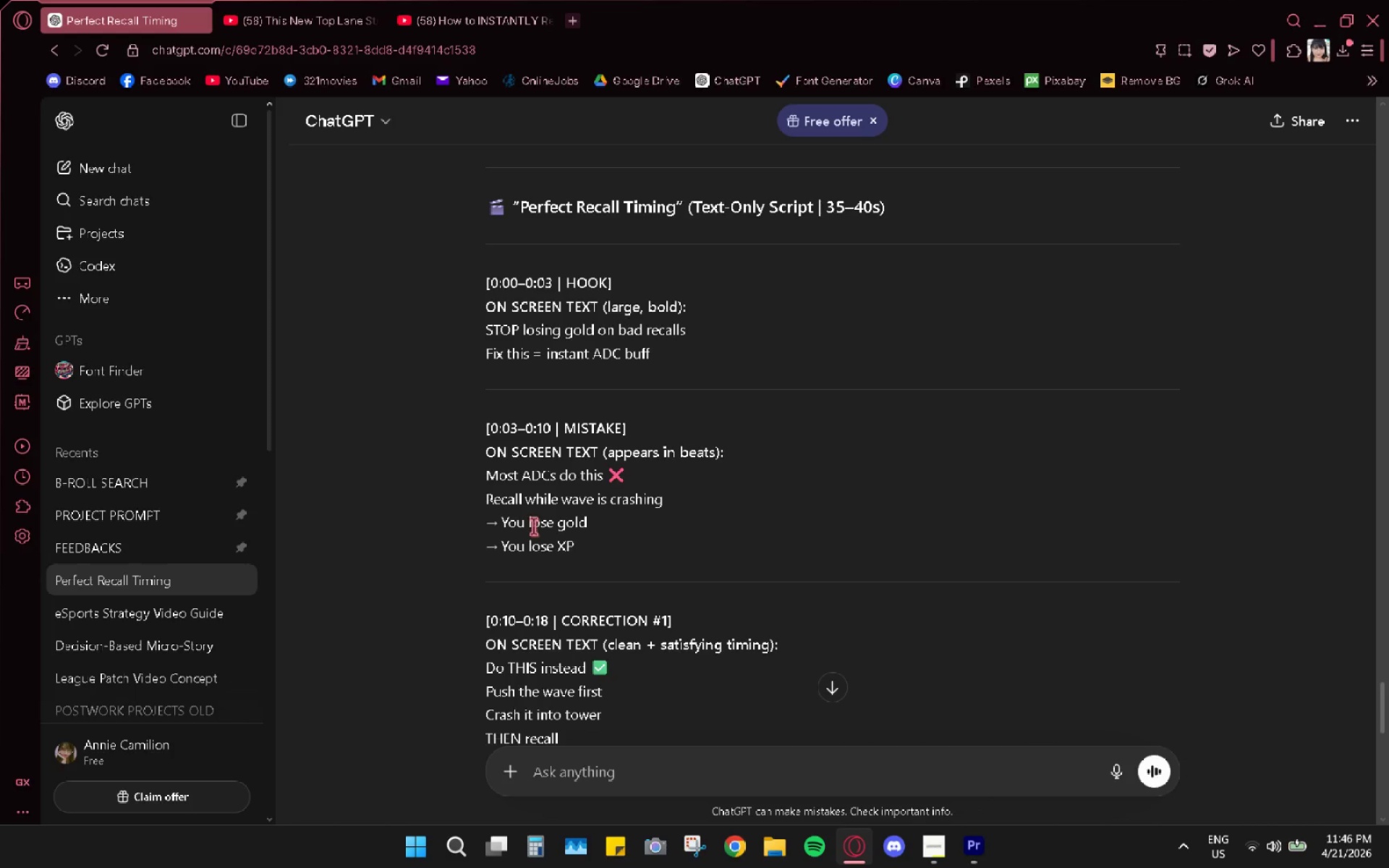 
scroll: coordinate [697, 561], scroll_direction: down, amount: 5.0
 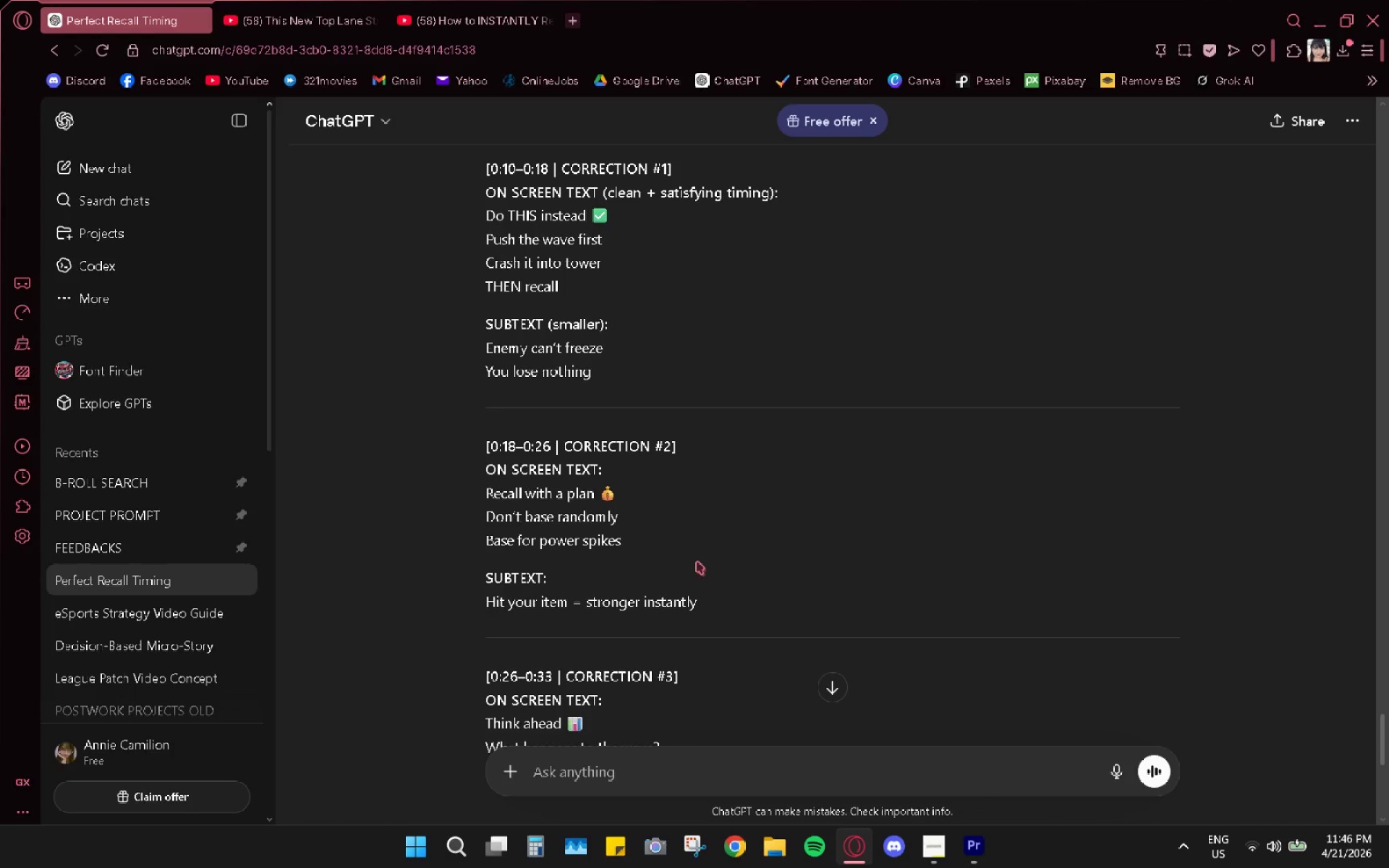 
scroll: coordinate [697, 561], scroll_direction: up, amount: 5.0
 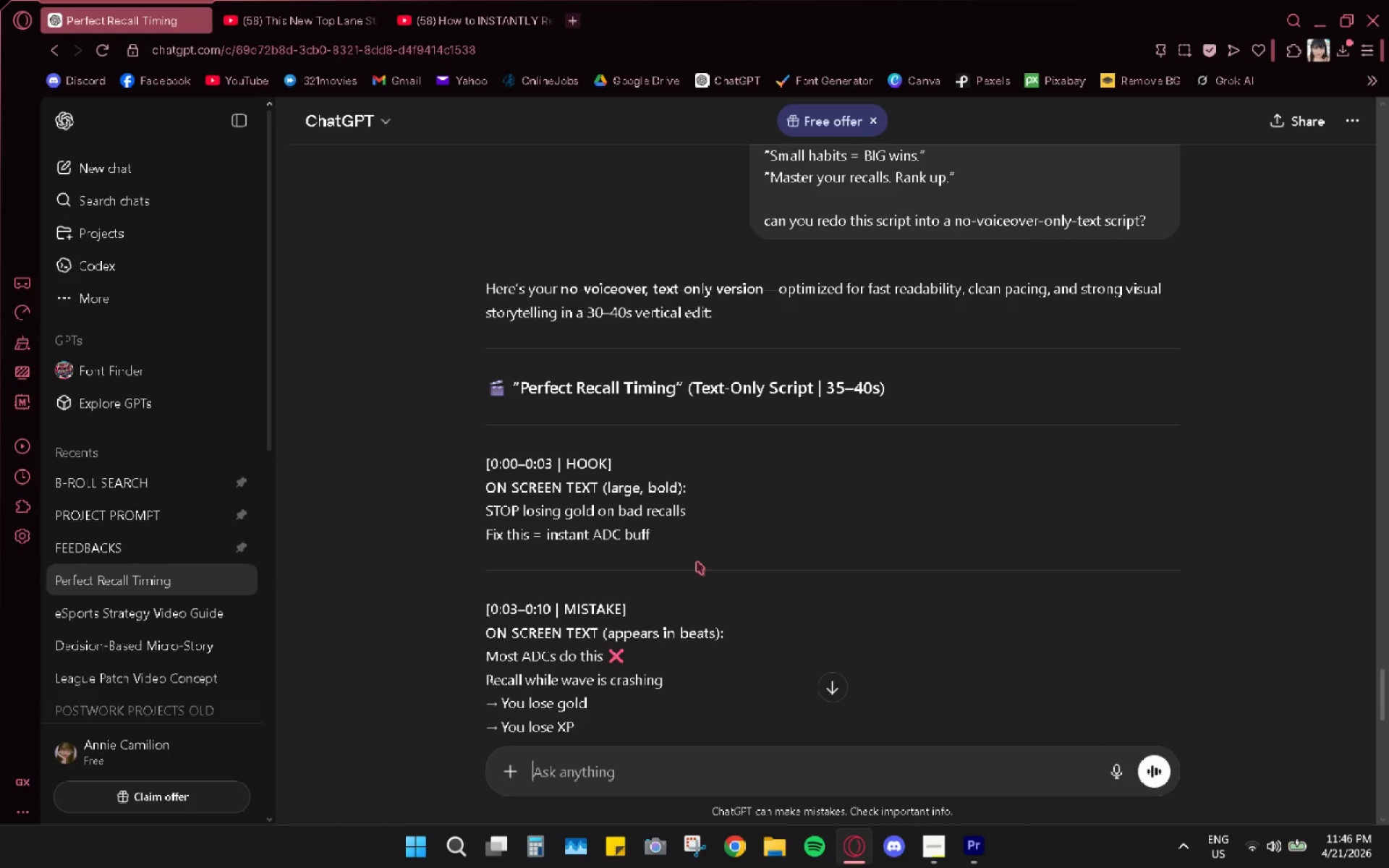 
scroll: coordinate [696, 561], scroll_direction: down, amount: 3.0
 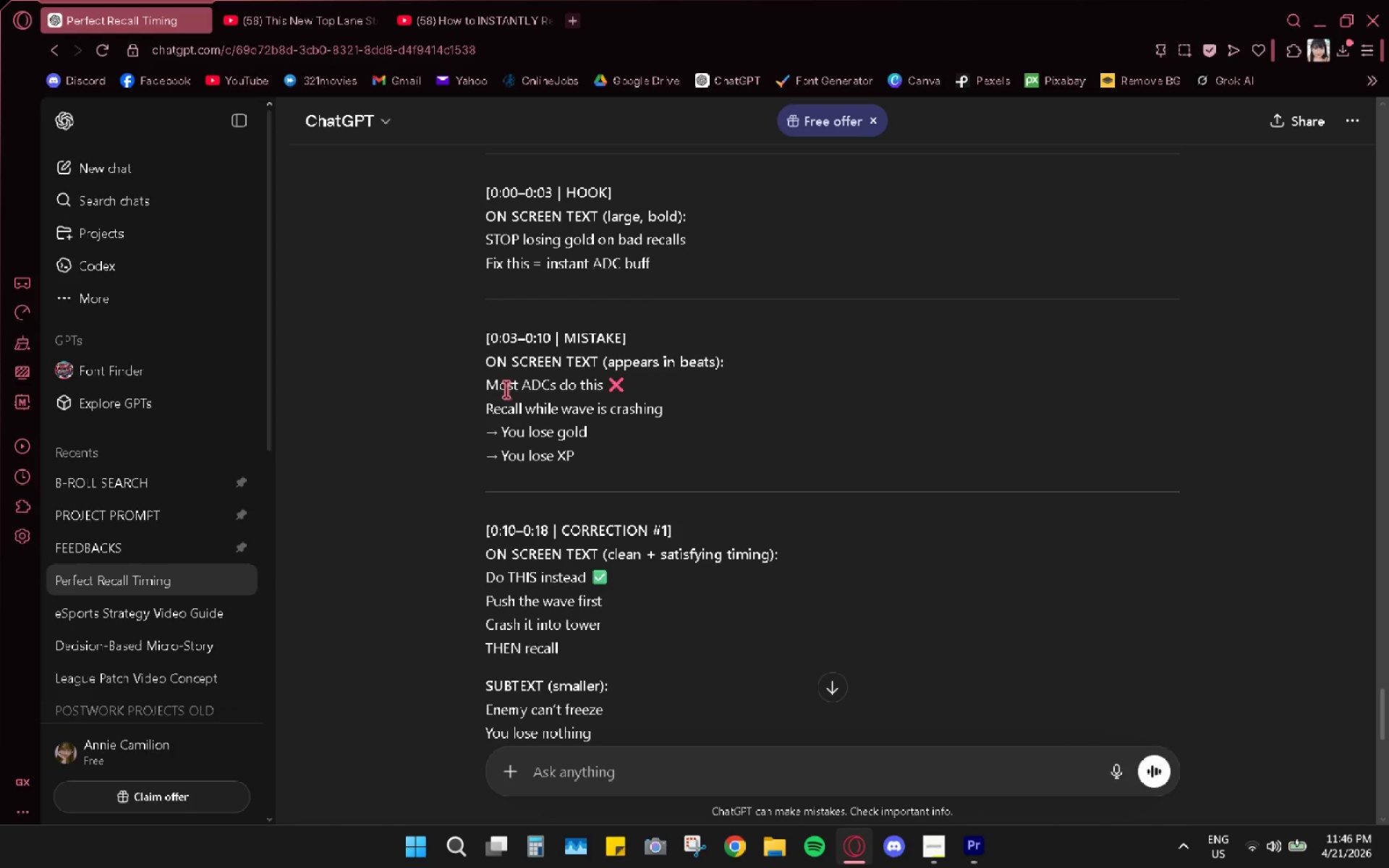 
left_click([302, 7])
 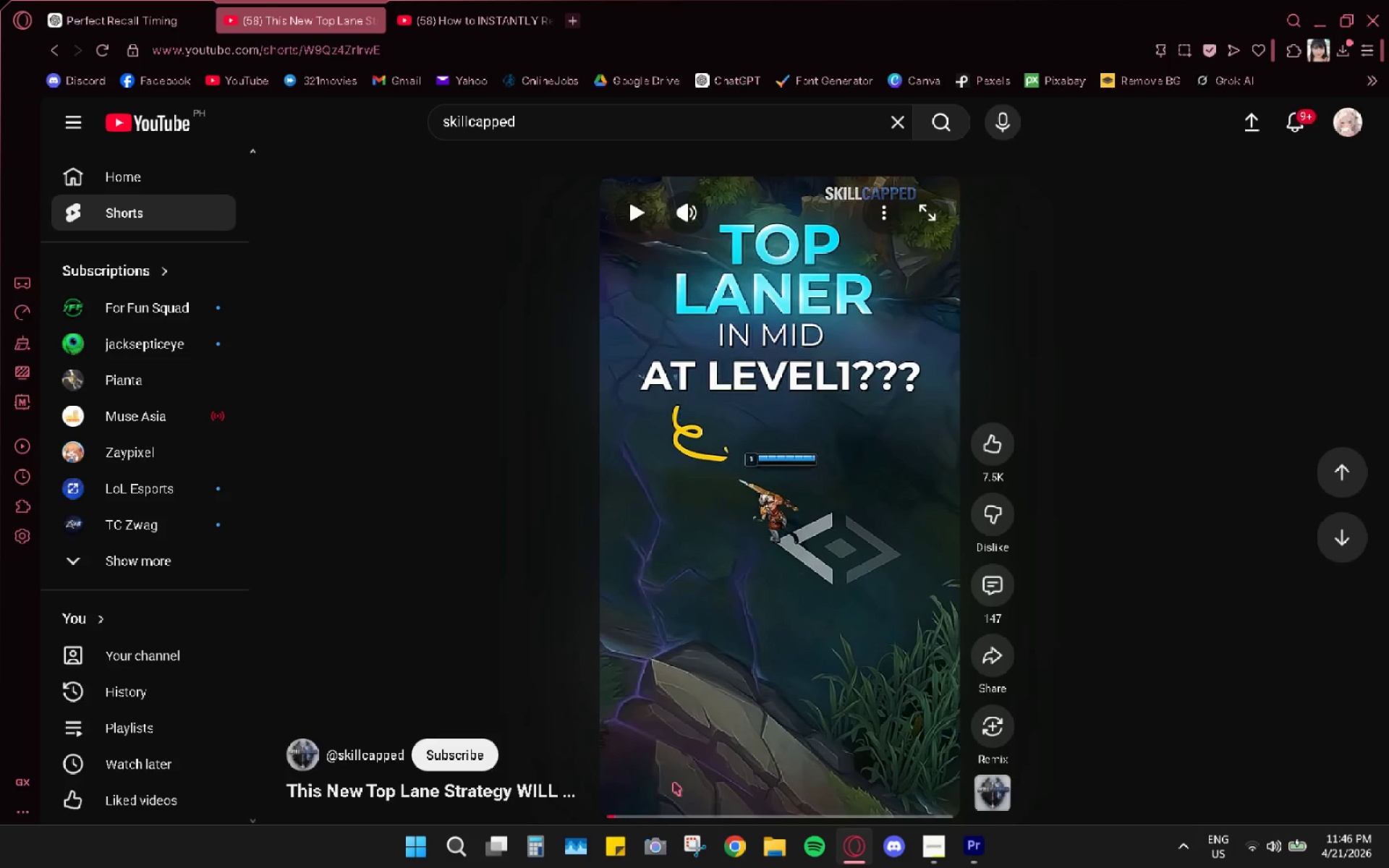 
left_click([679, 616])
 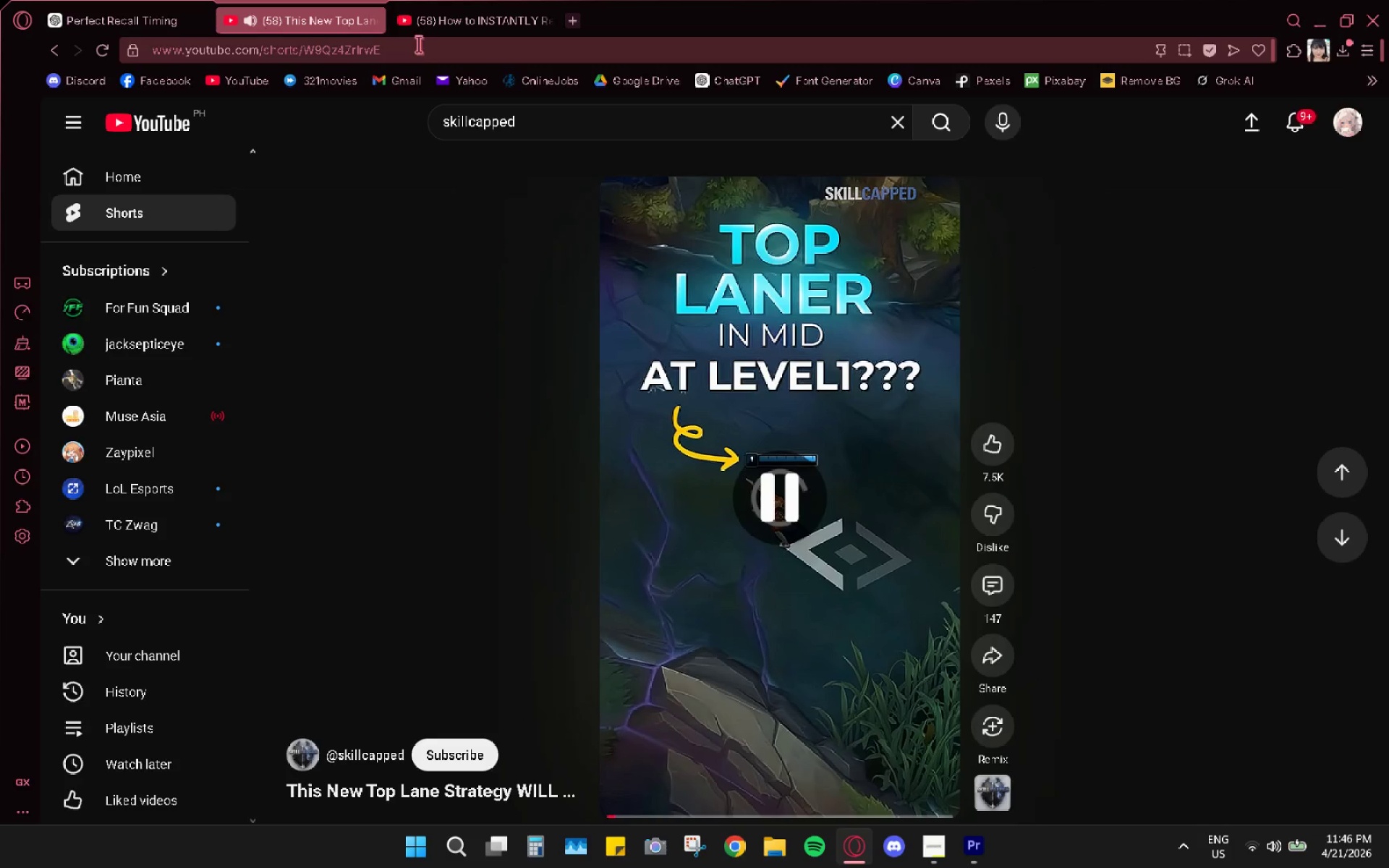 
left_click([443, 26])
 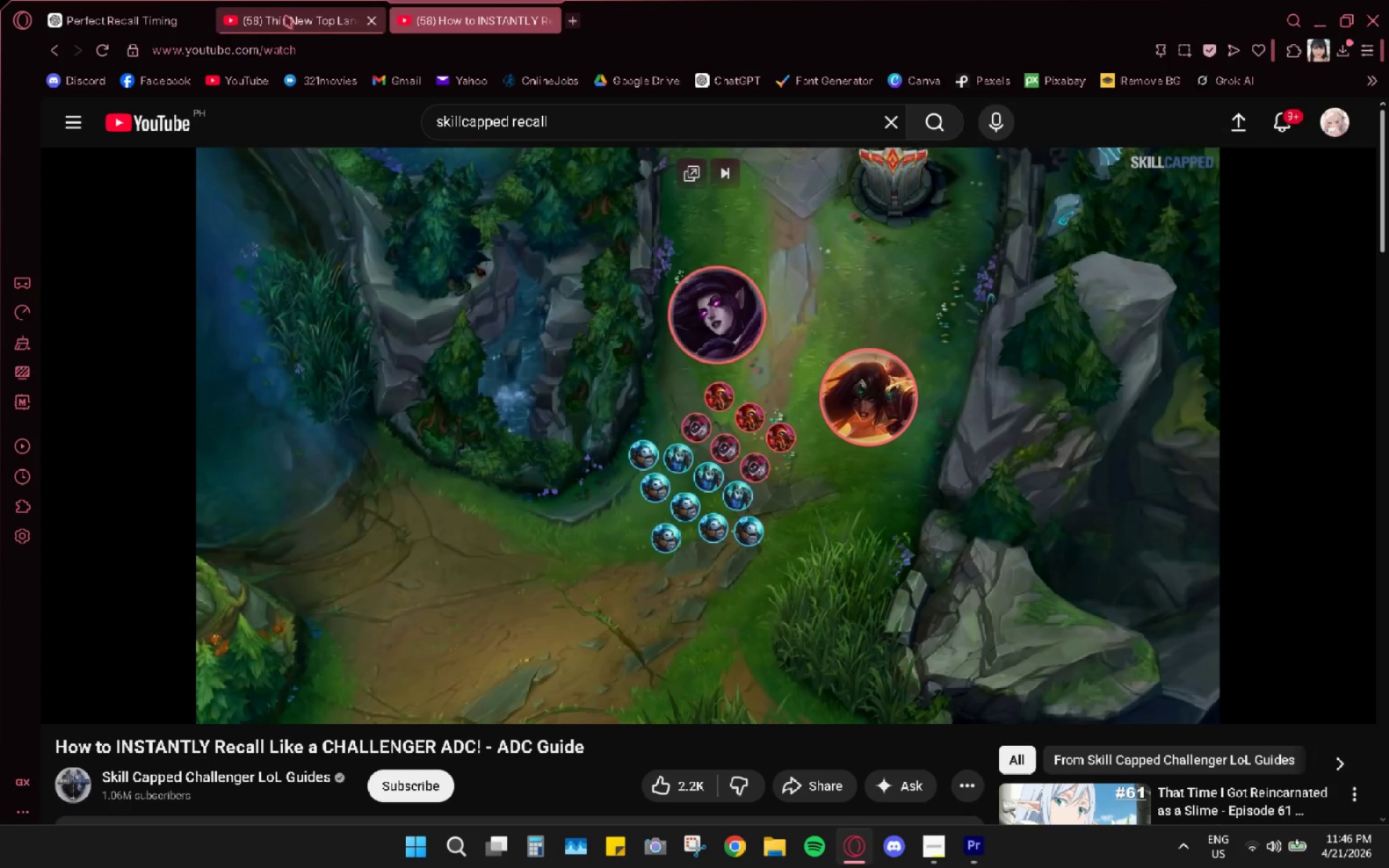 
double_click([319, 0])
 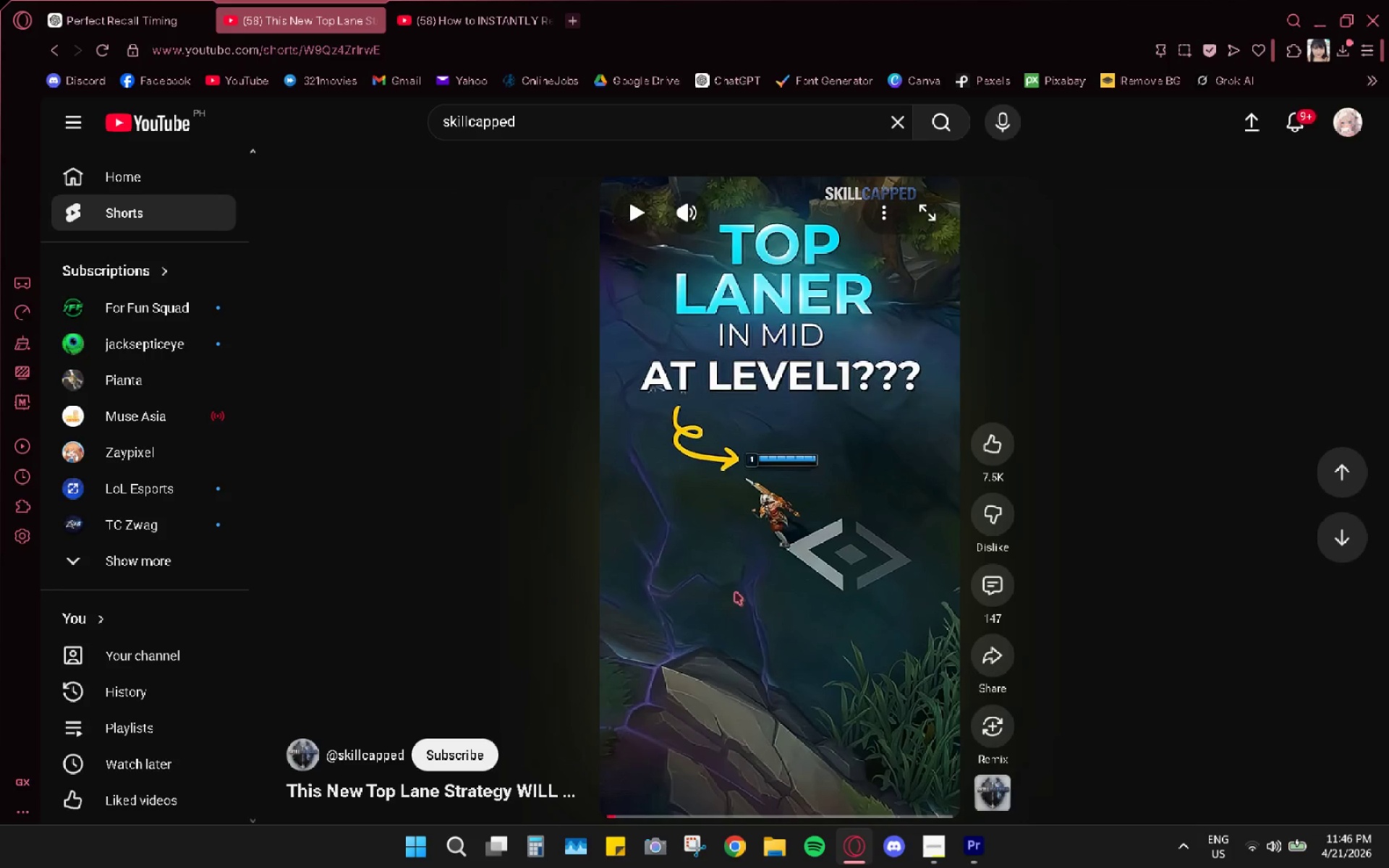 
left_click([744, 624])
 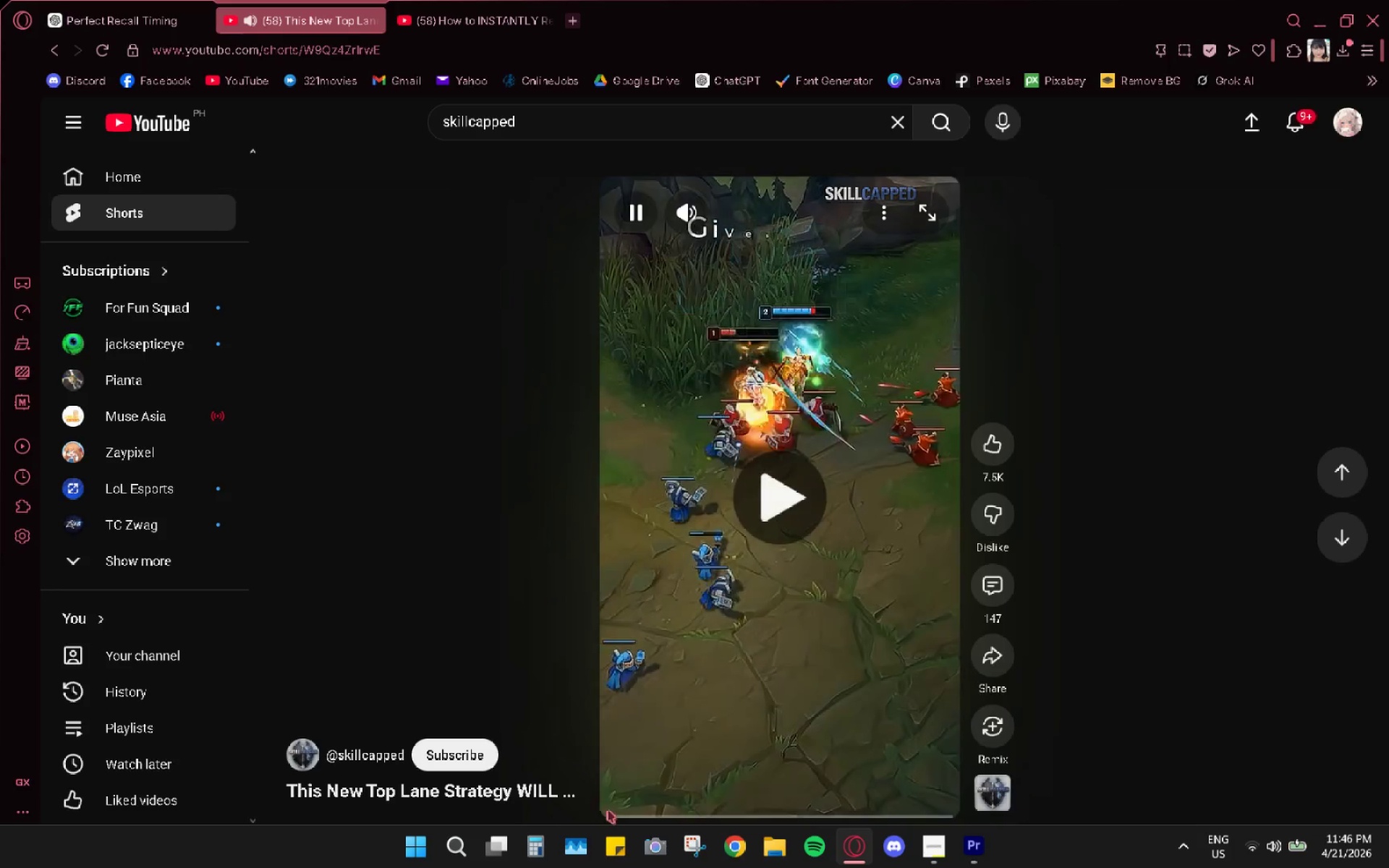 
left_click_drag(start_coordinate=[624, 814], to_coordinate=[602, 814])
 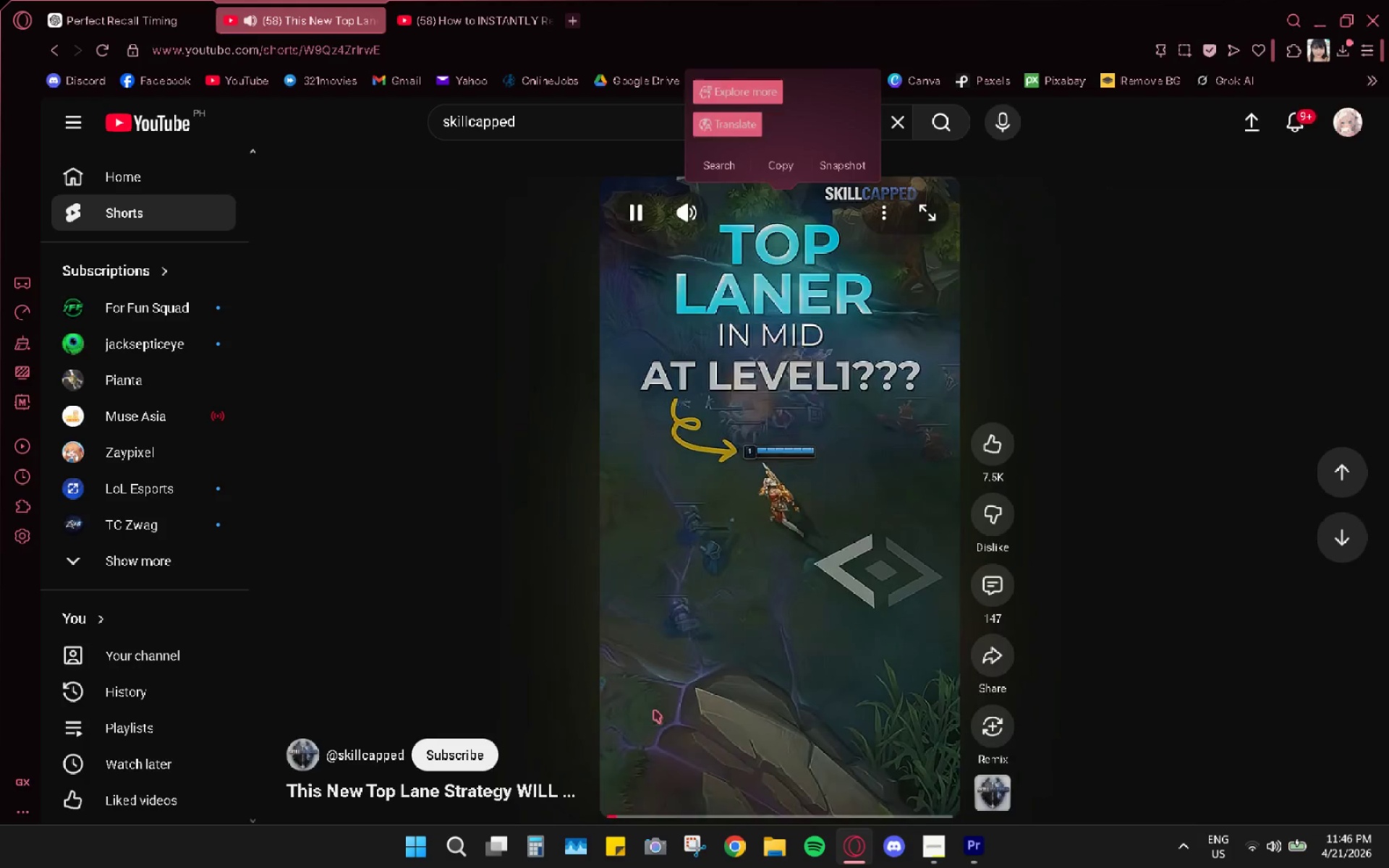 
key(Space)
 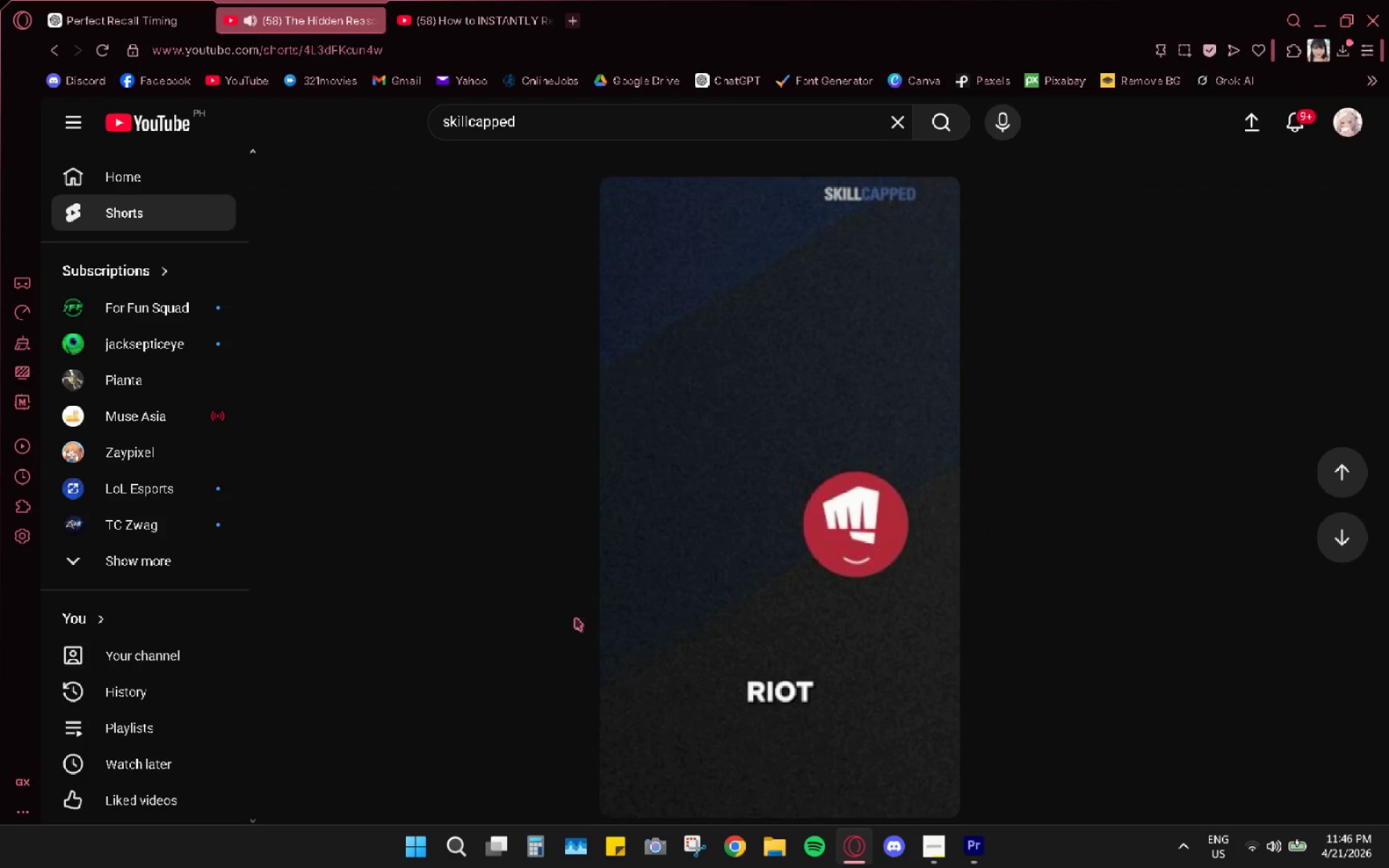 
key(Space)
 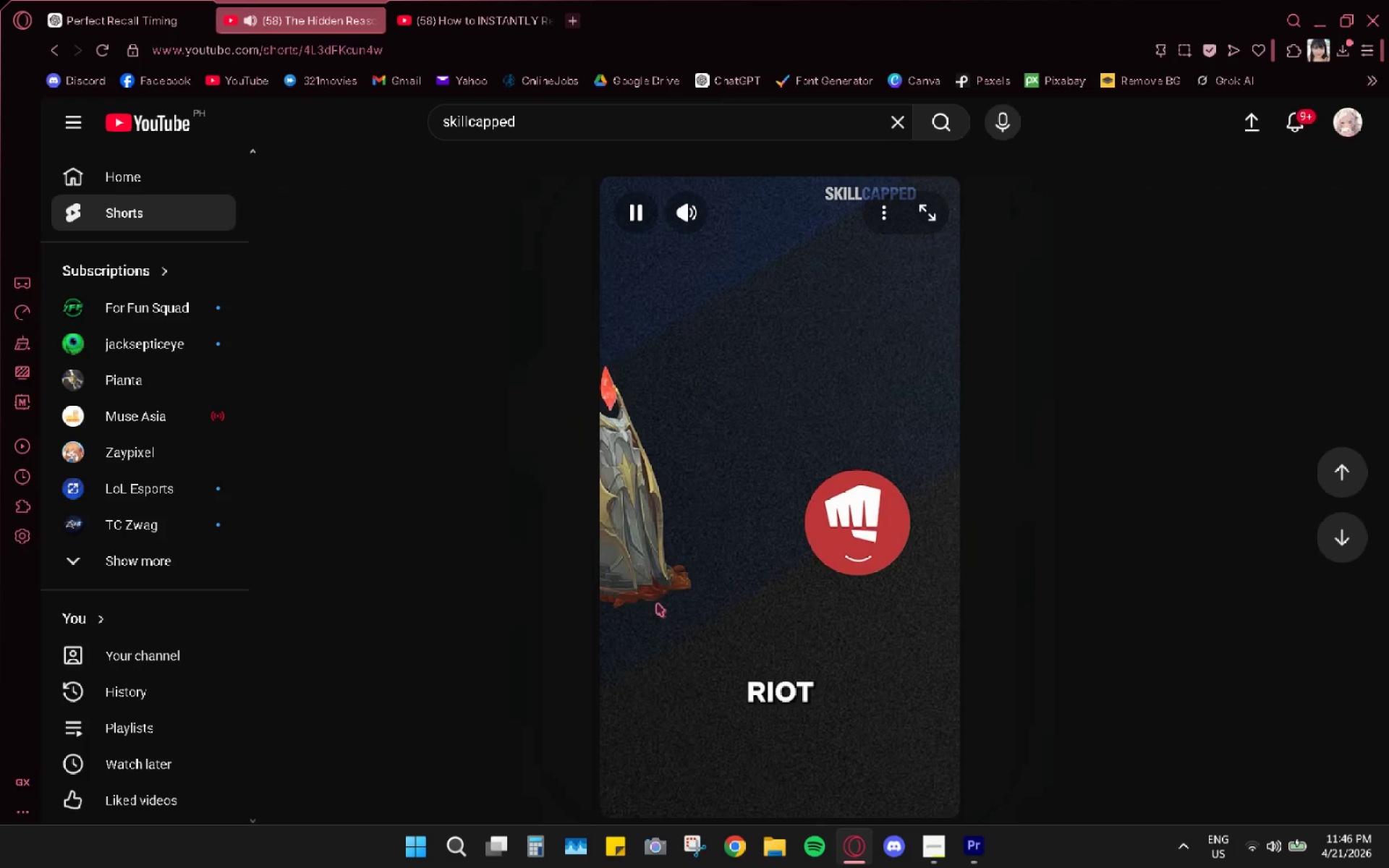 
scroll: coordinate [658, 600], scroll_direction: up, amount: 5.0
 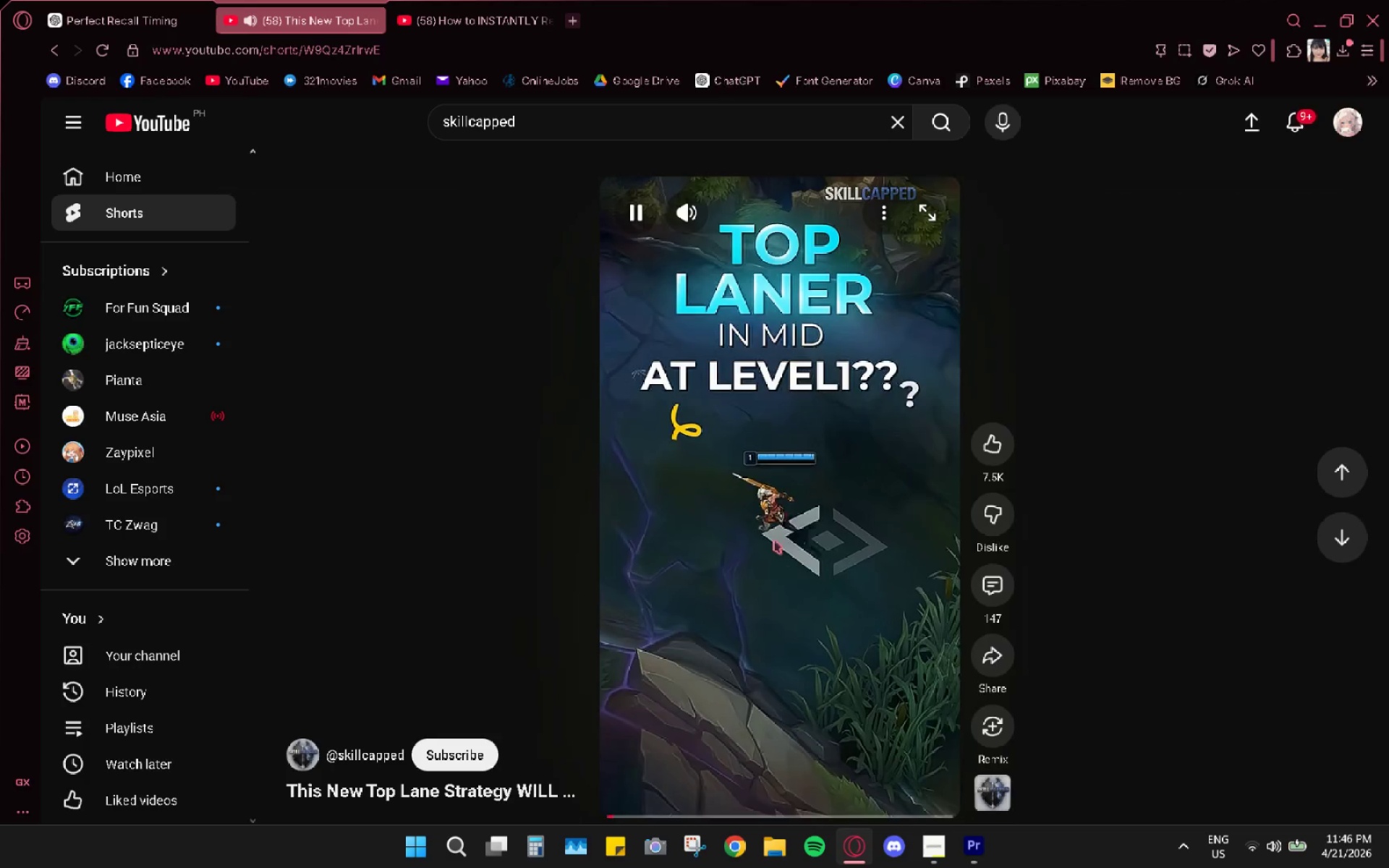 
key(Space)
 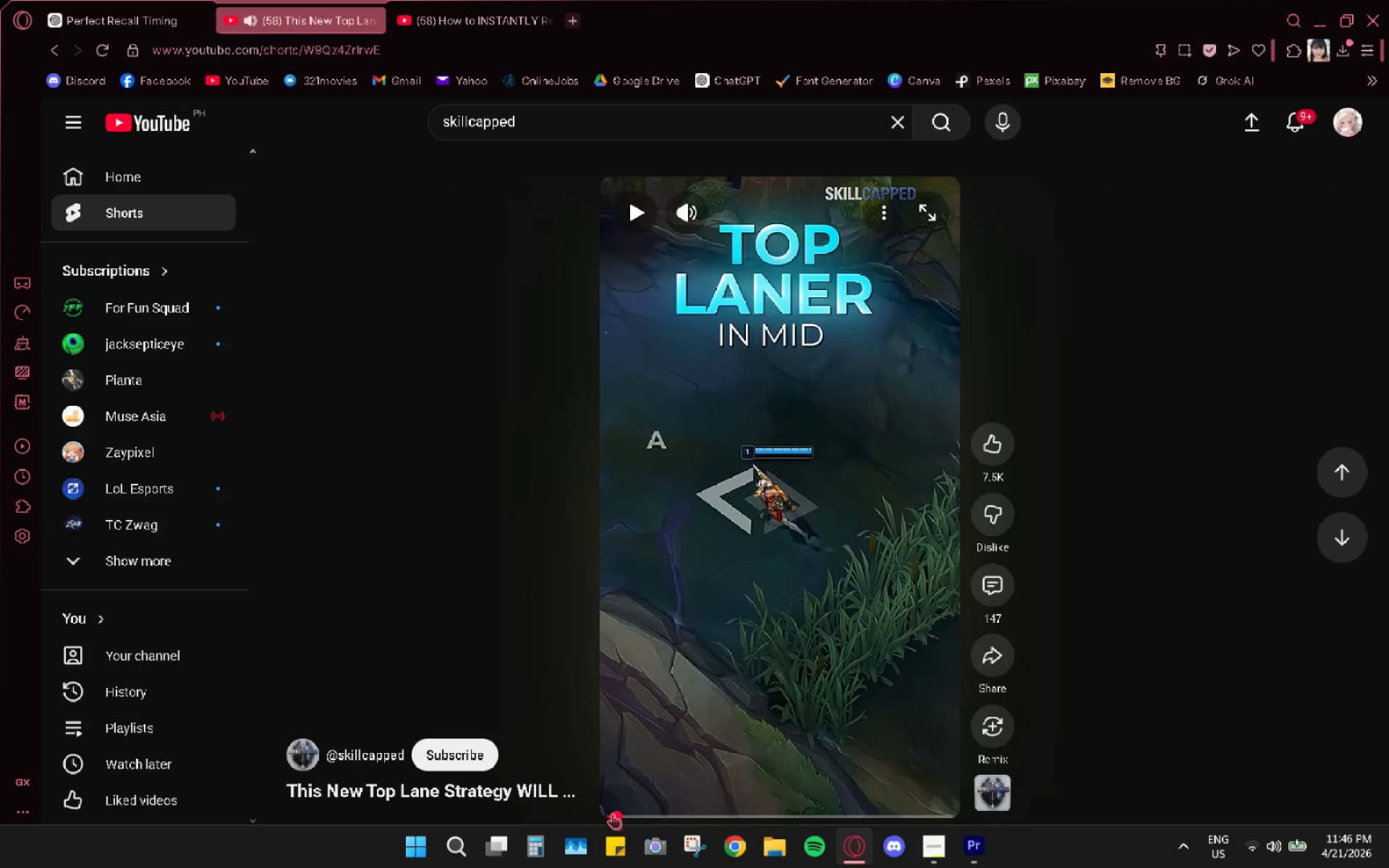 
left_click([666, 681])
 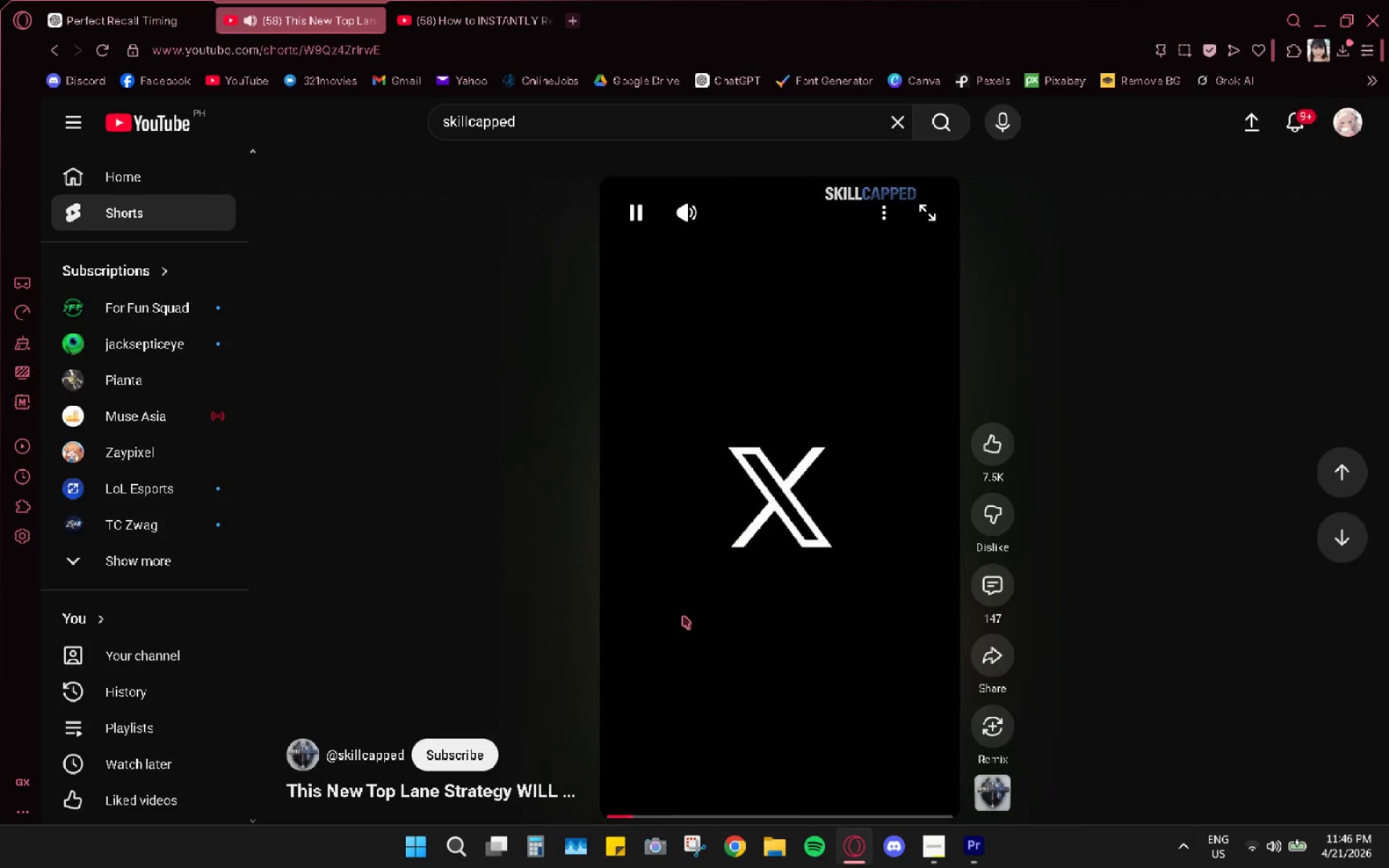 
wait(5.41)
 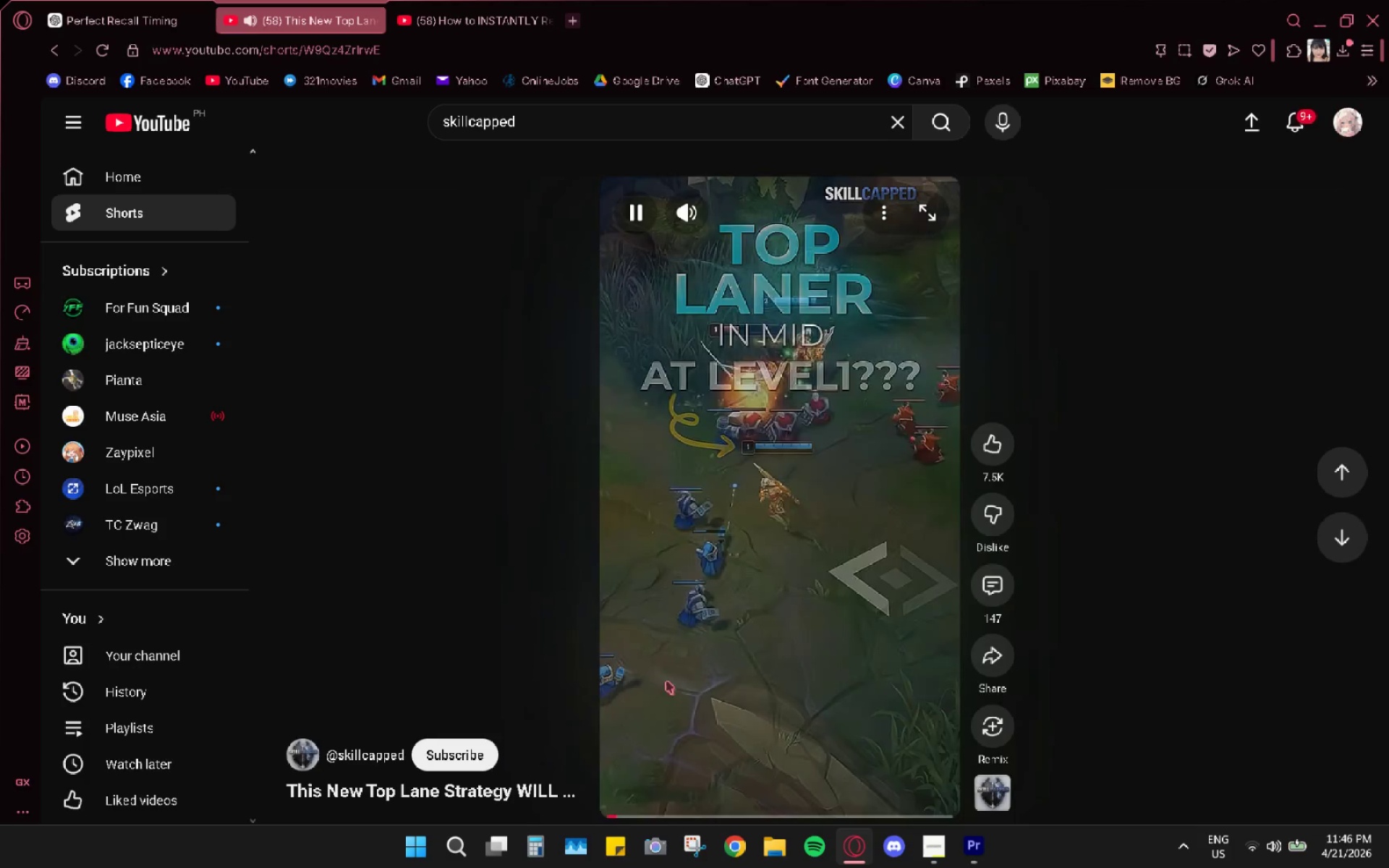 
left_click([684, 616])
 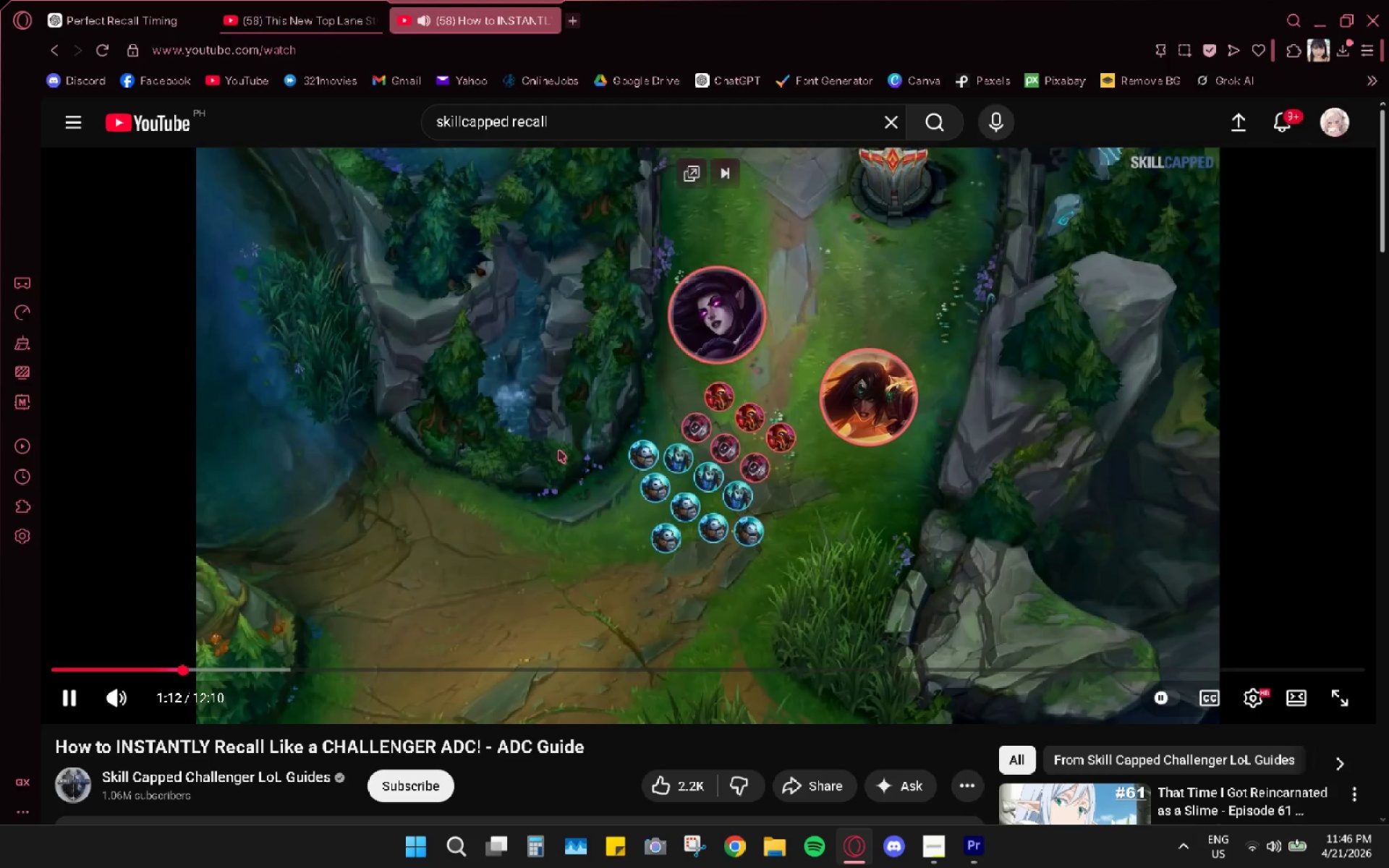 
mouse_move([574, 485])
 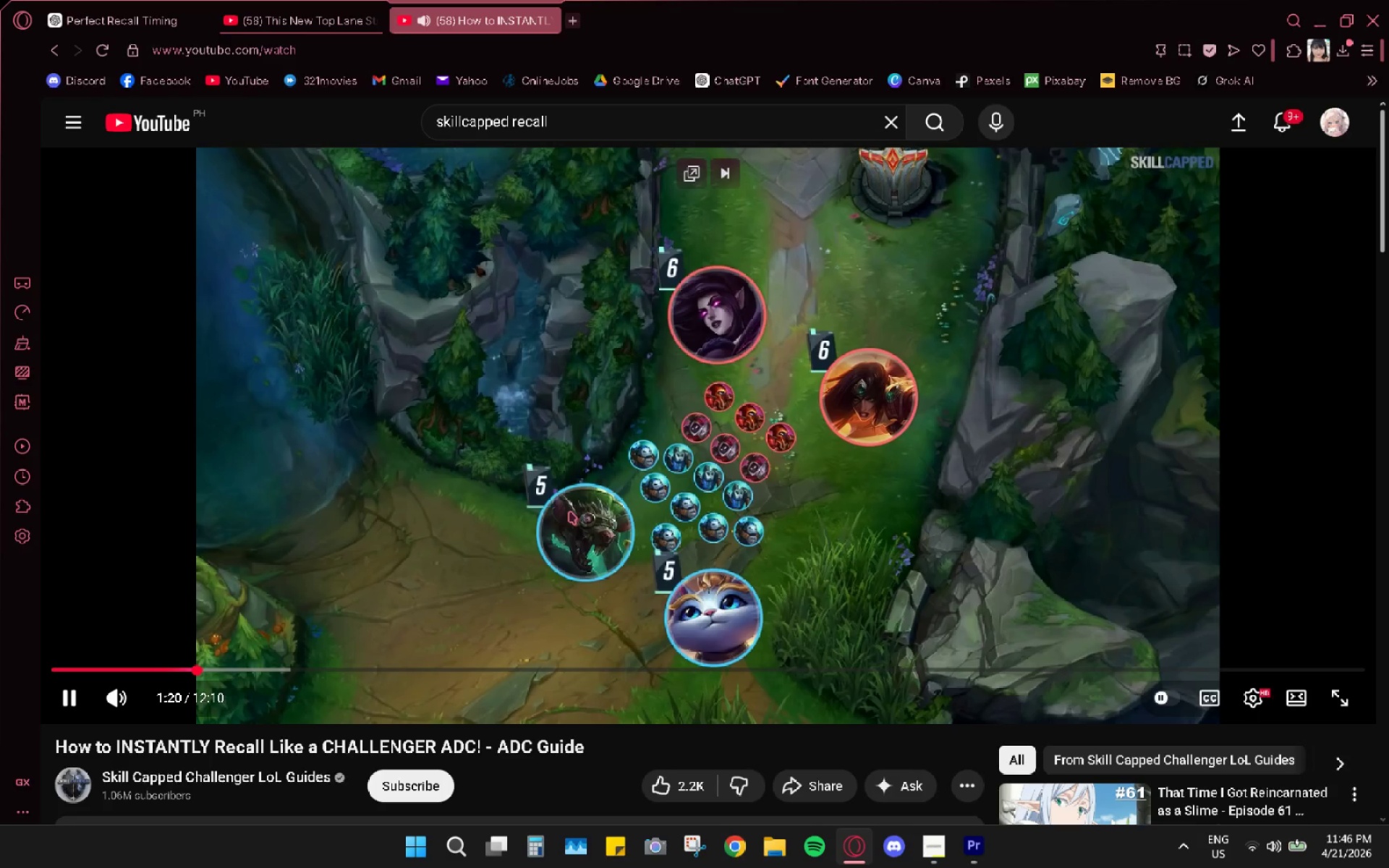 
wait(6.93)
 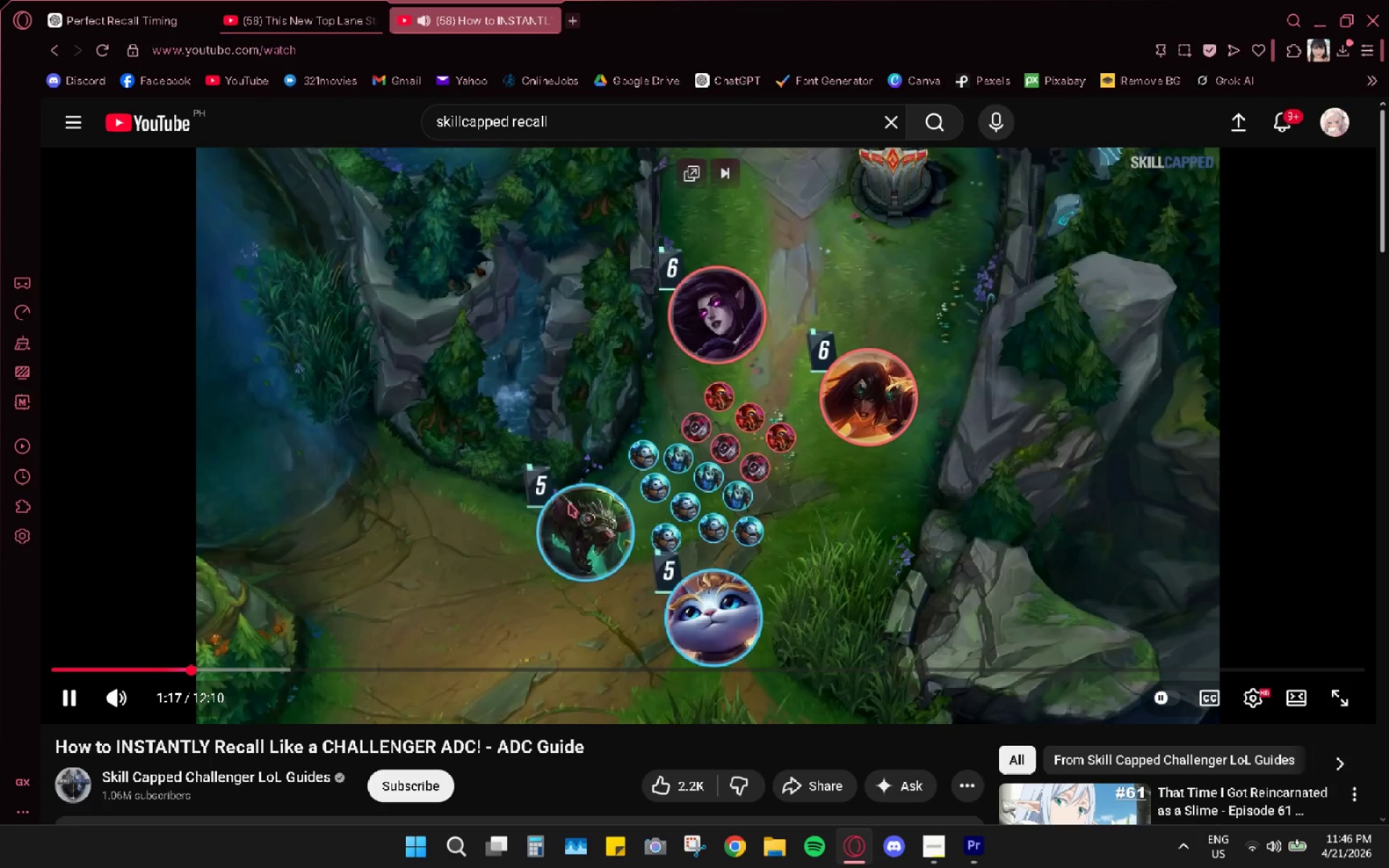 
key(Space)
 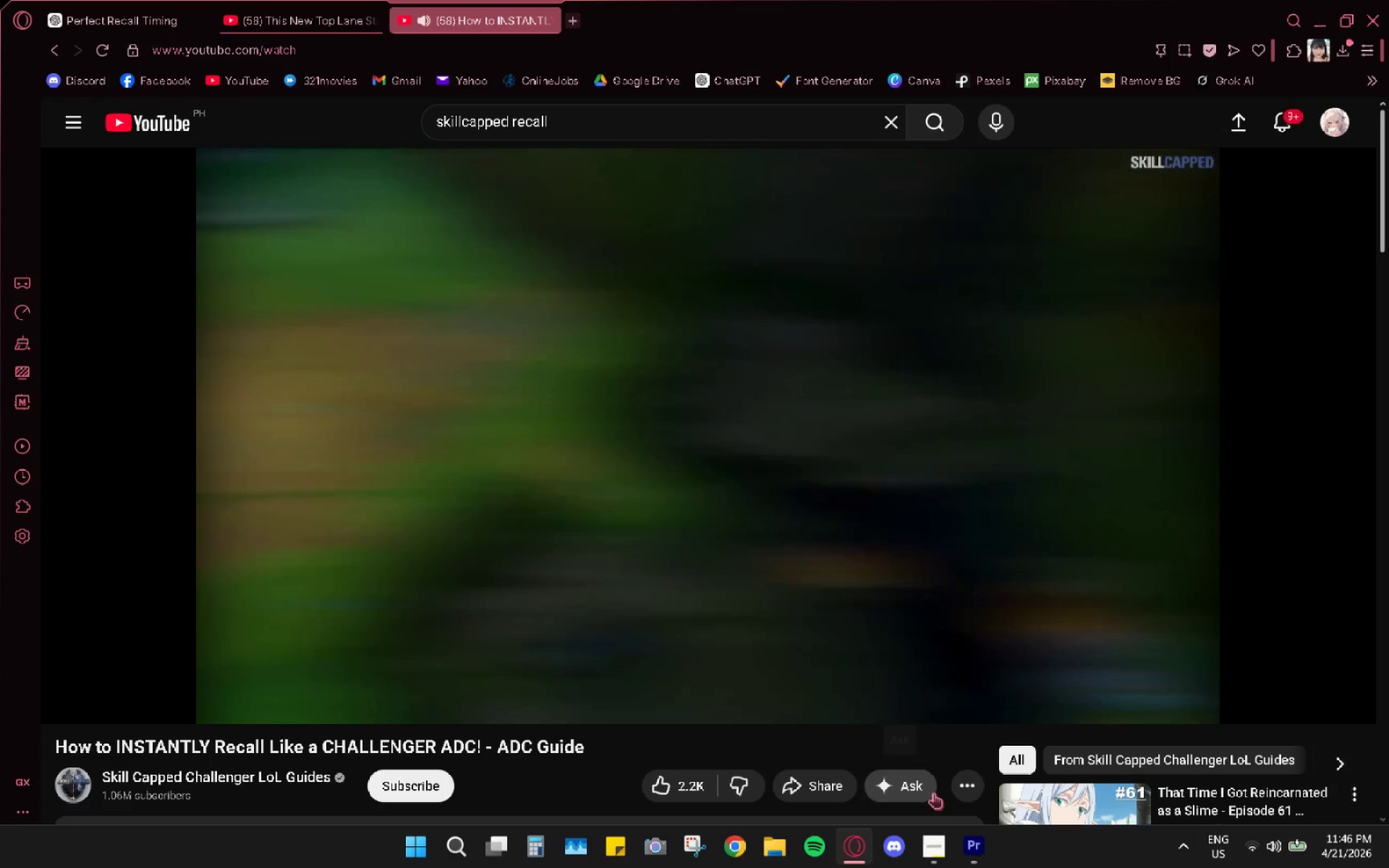 
left_click([978, 844])
 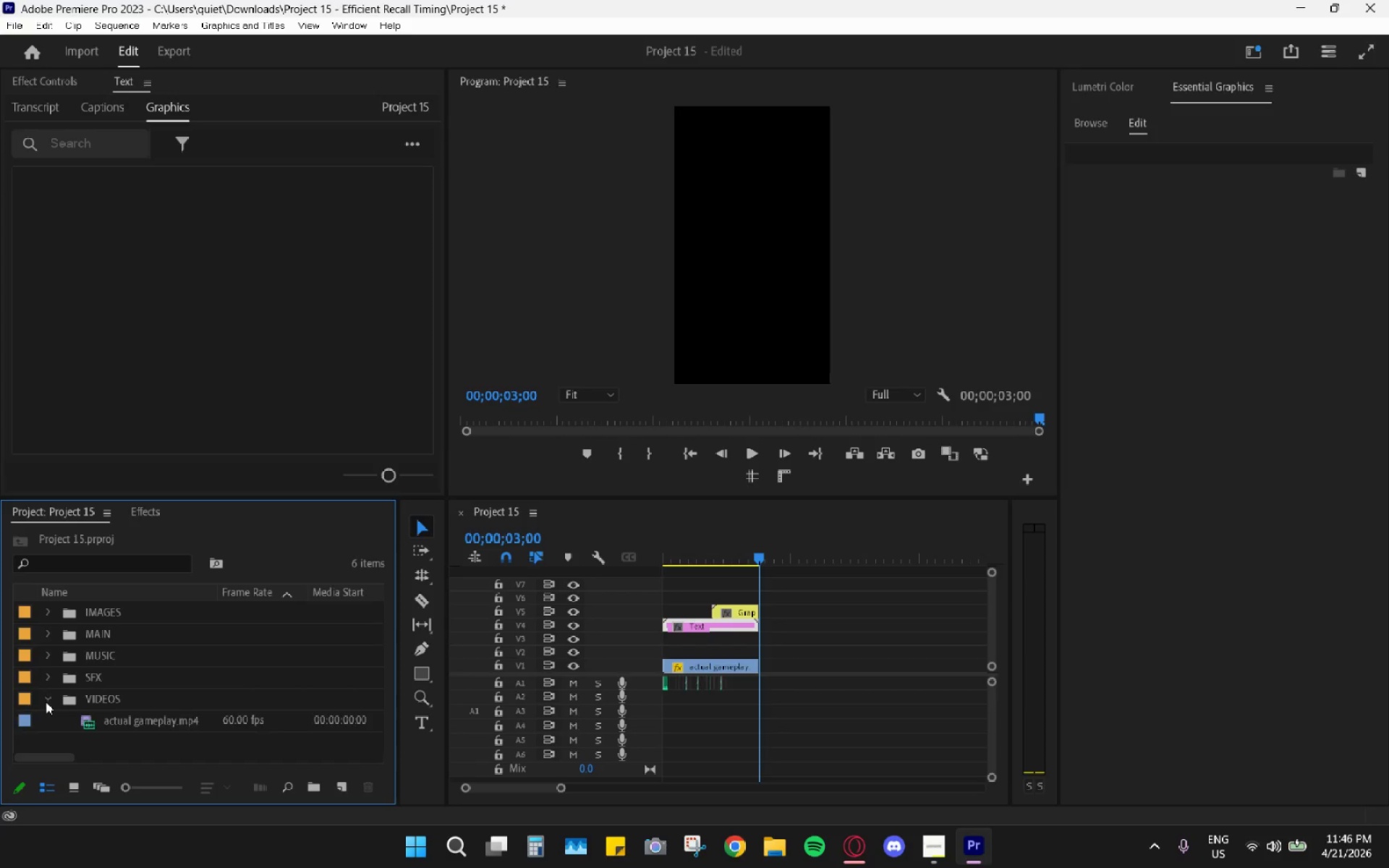 
scroll: coordinate [139, 731], scroll_direction: down, amount: 6.0
 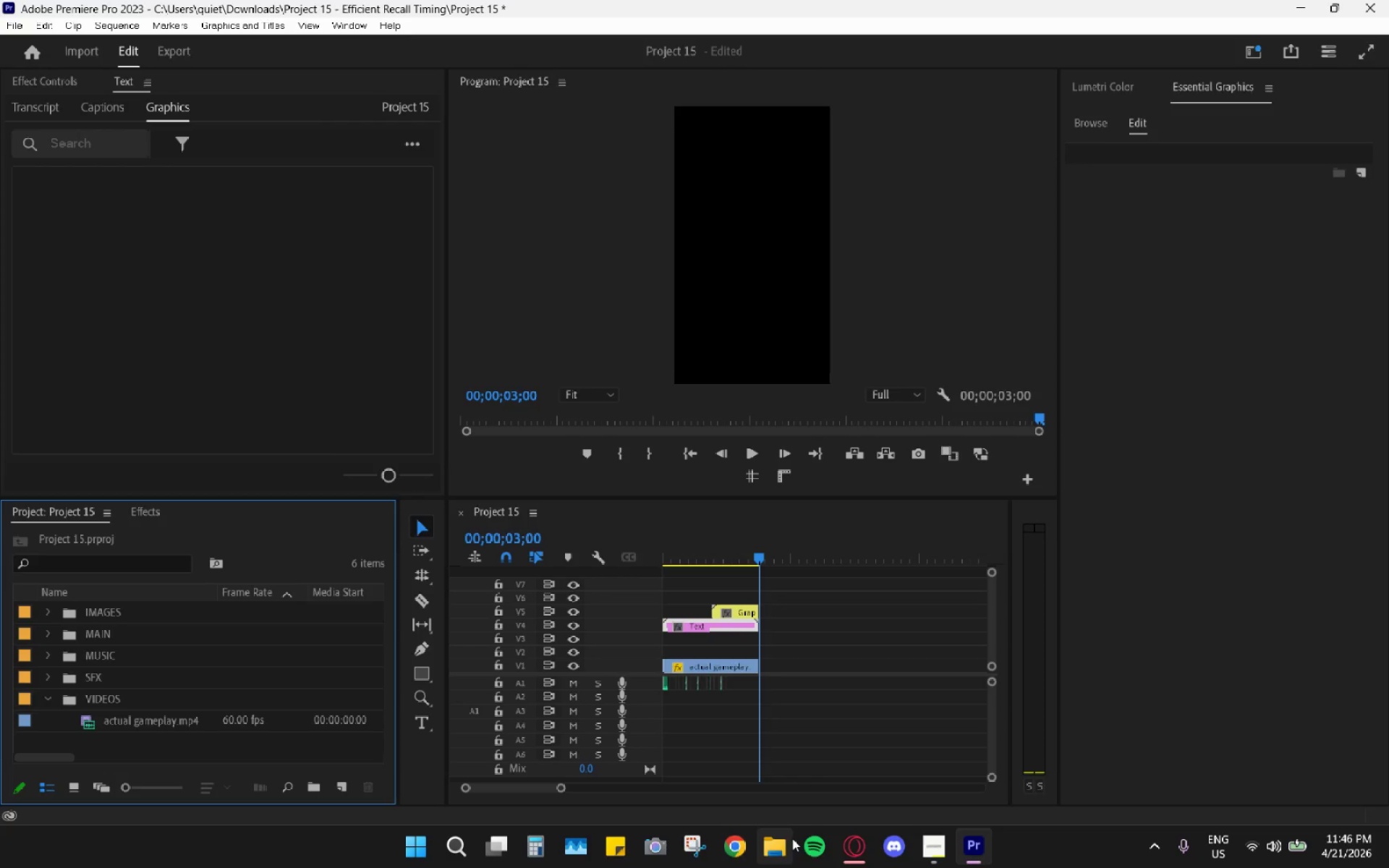 
left_click([784, 848])
 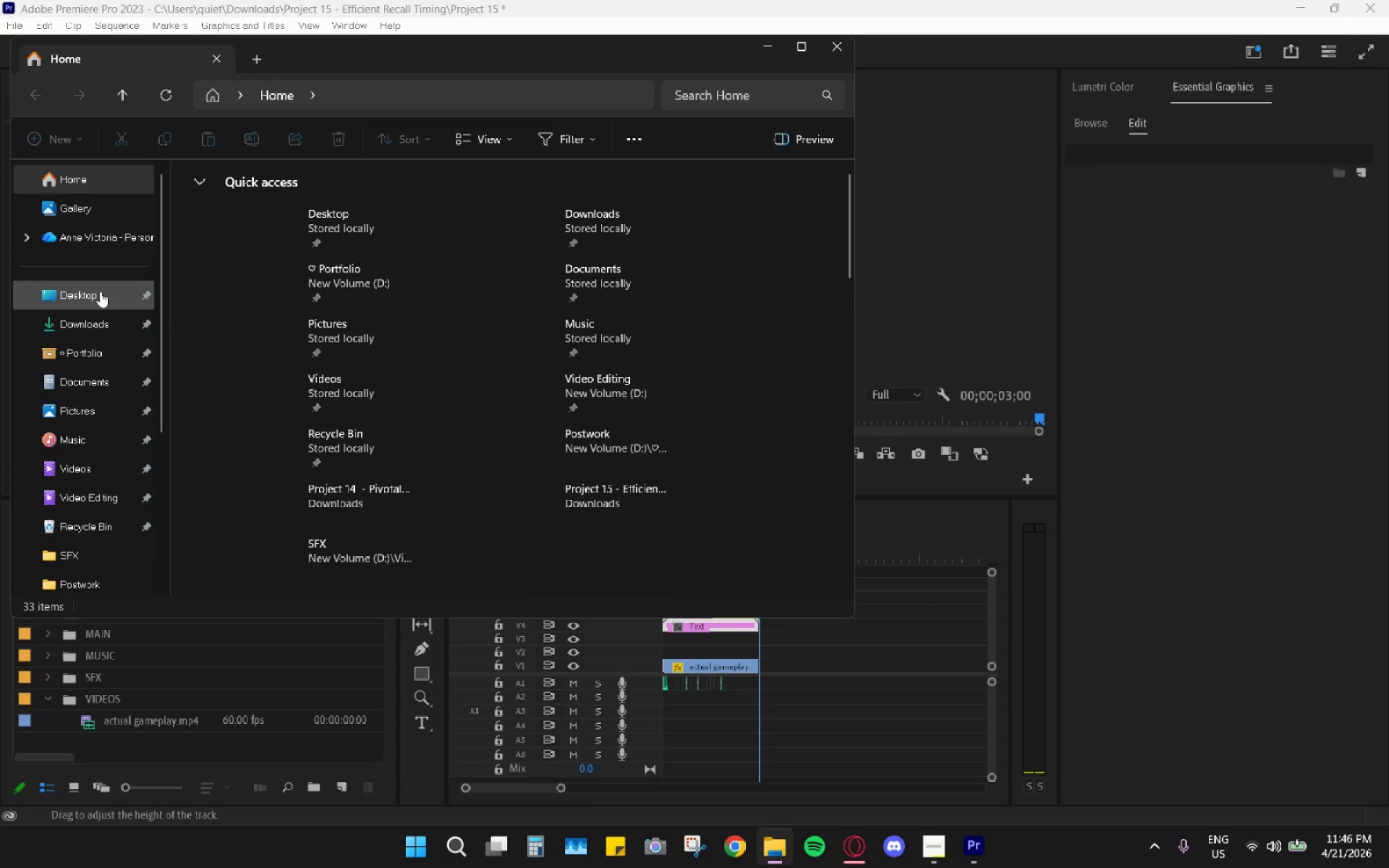 
left_click([74, 328])
 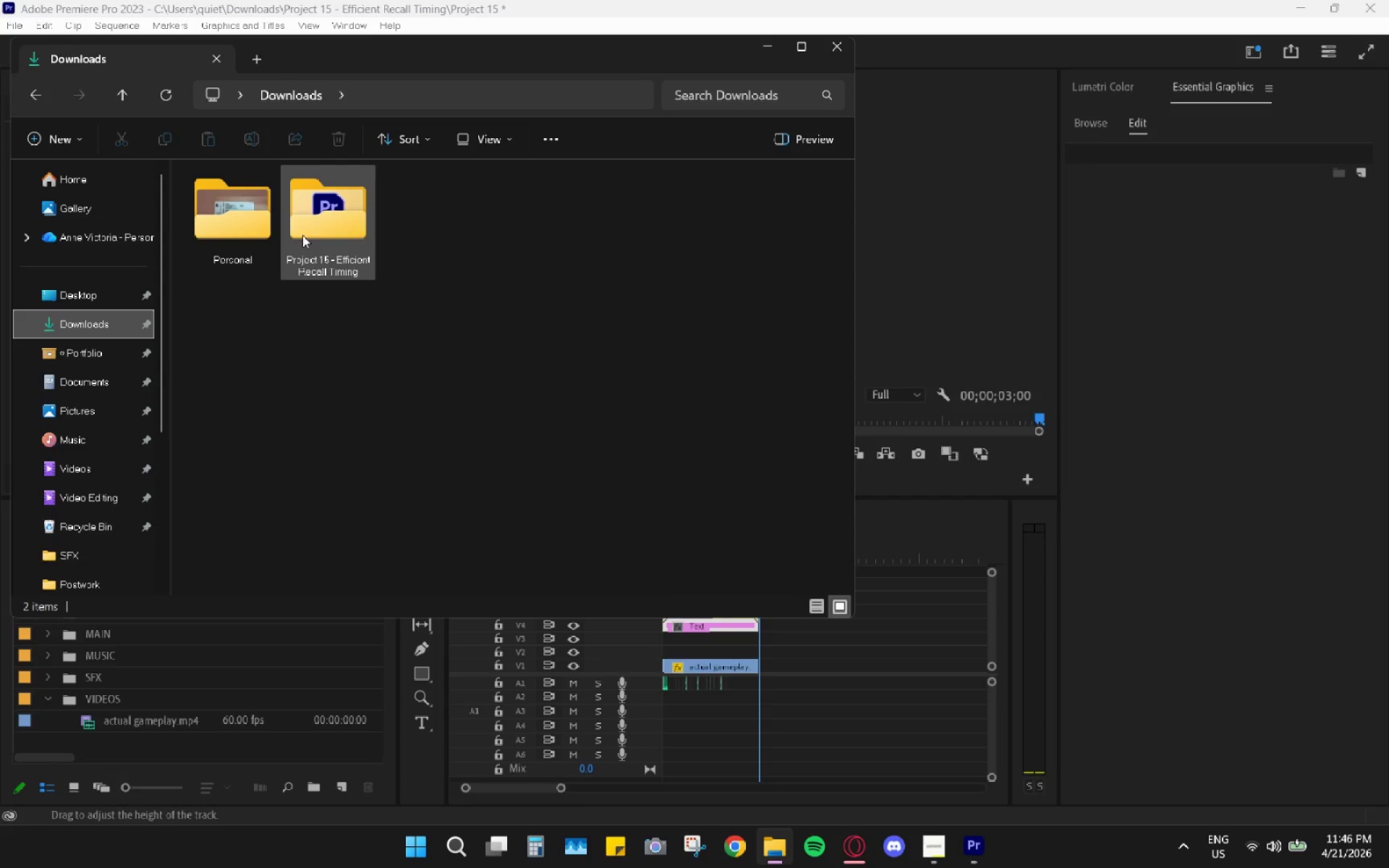 
double_click([304, 234])
 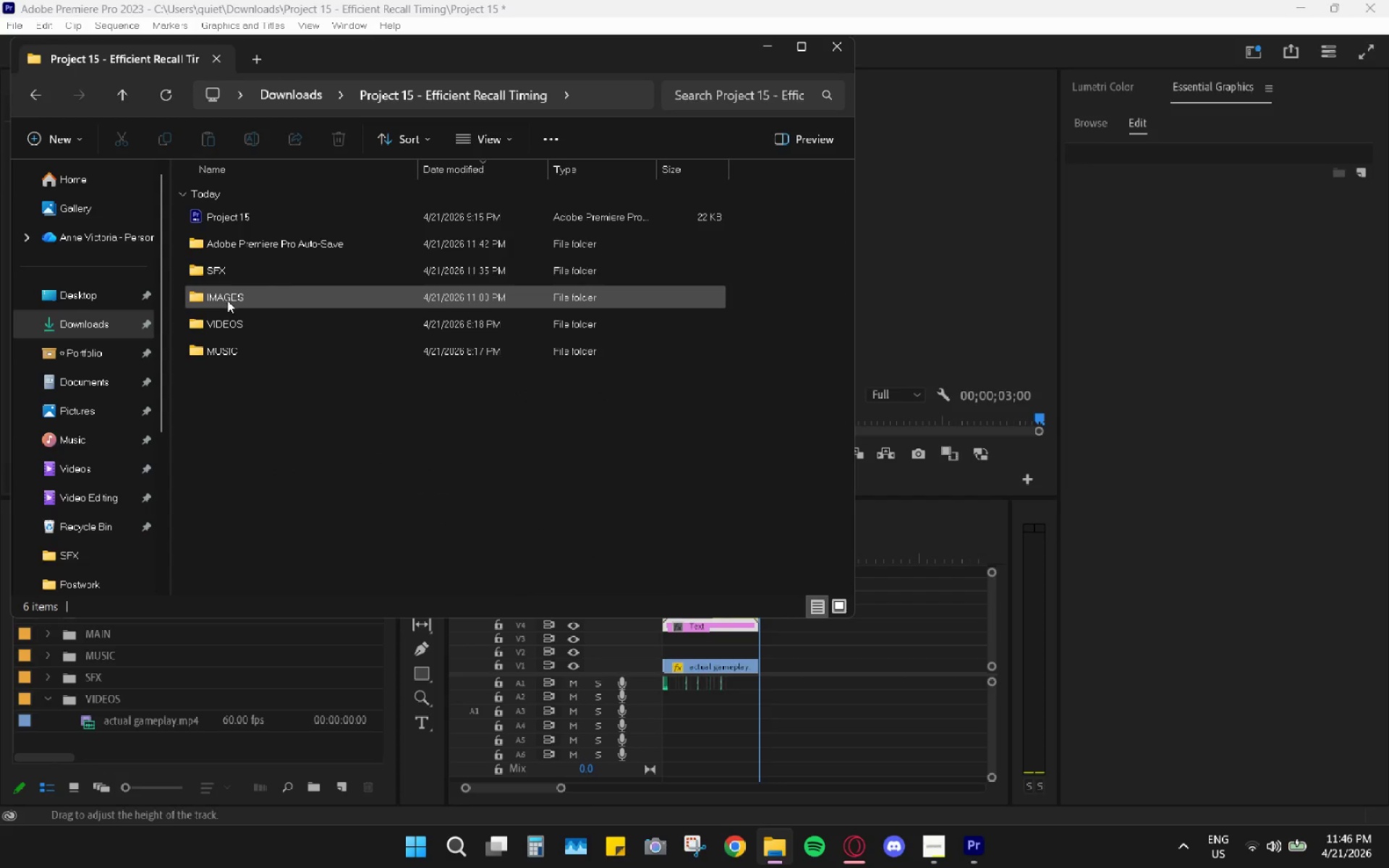 
double_click([229, 323])
 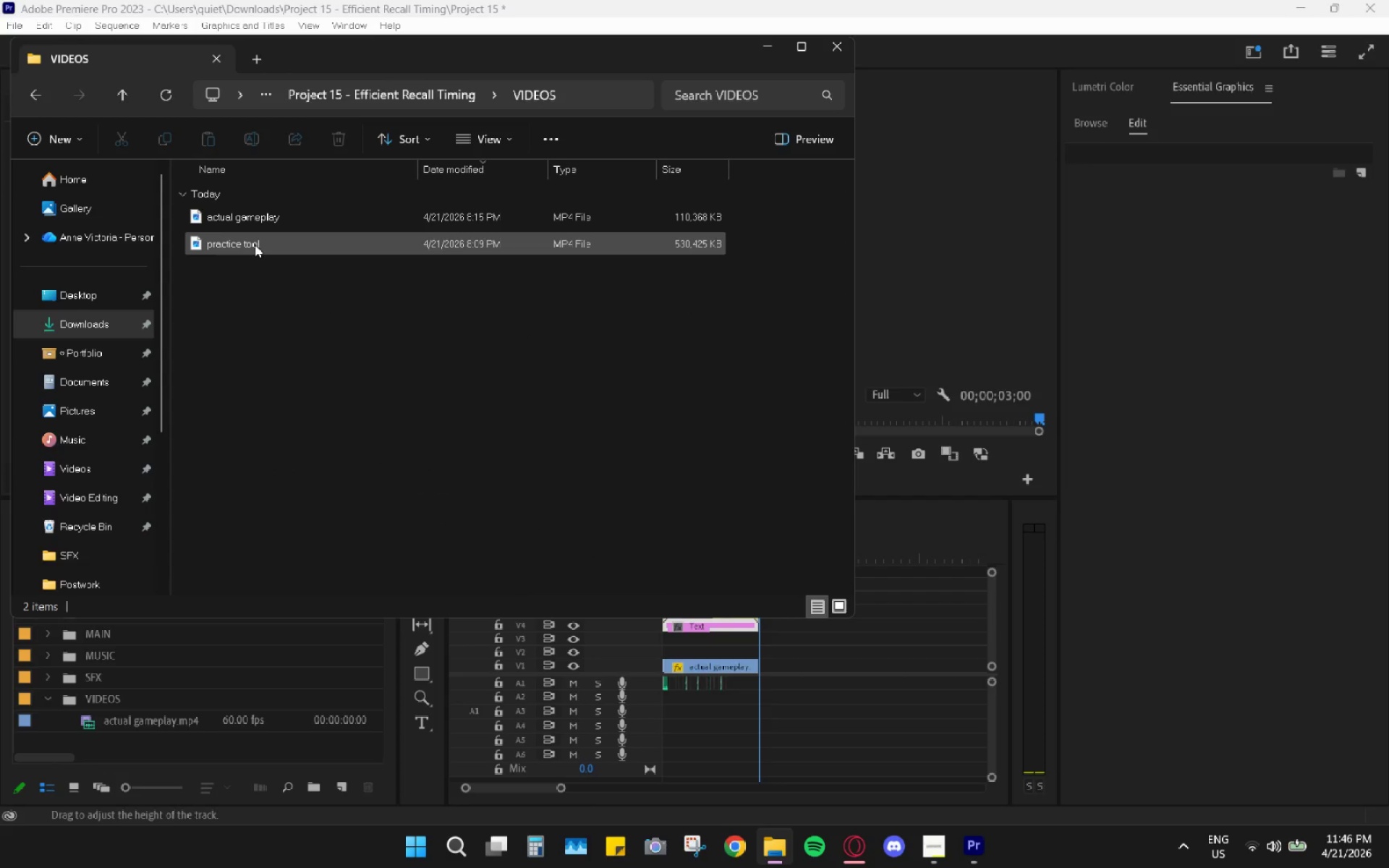 
left_click_drag(start_coordinate=[255, 244], to_coordinate=[95, 705])
 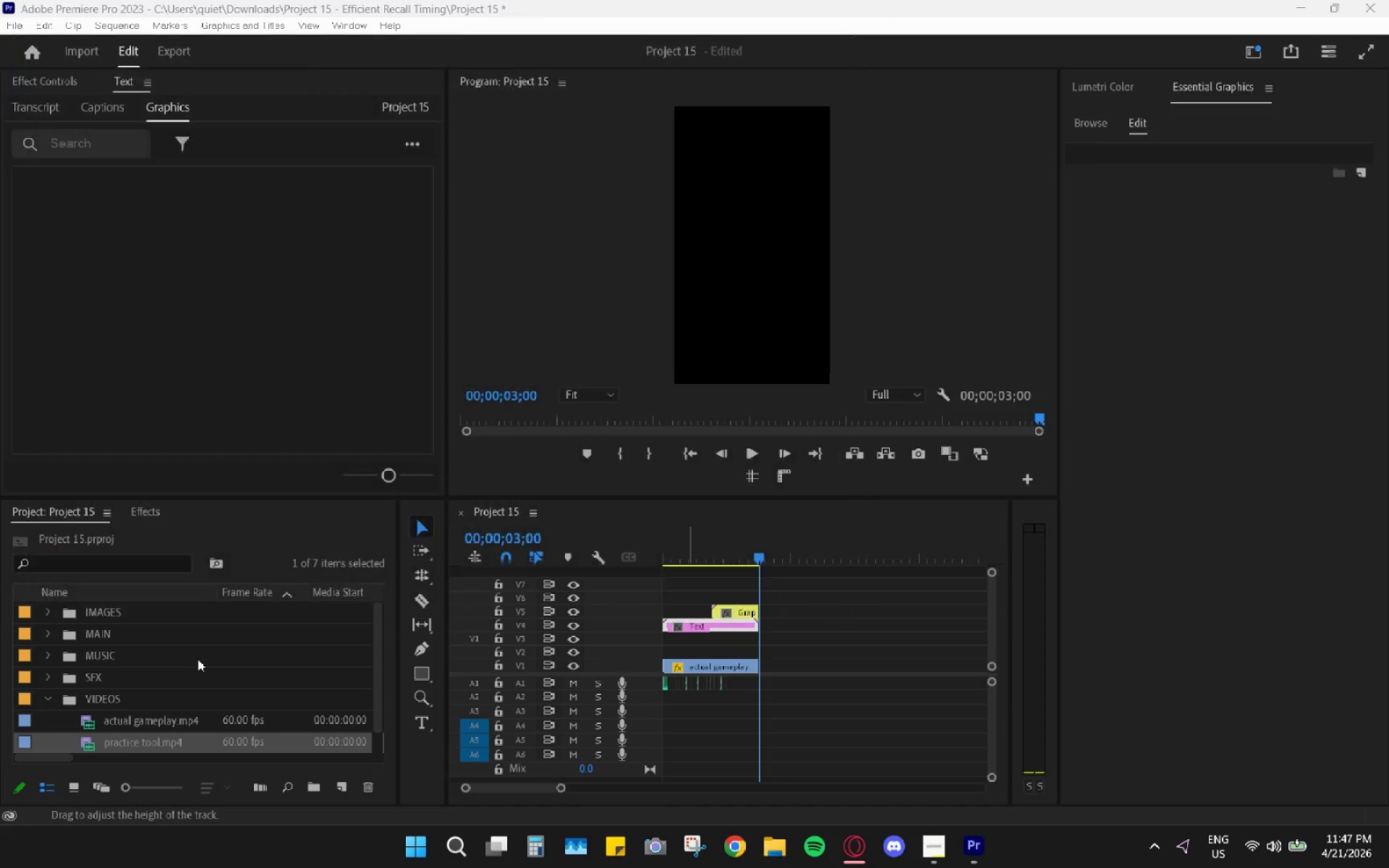 
left_click_drag(start_coordinate=[139, 740], to_coordinate=[804, 673])
 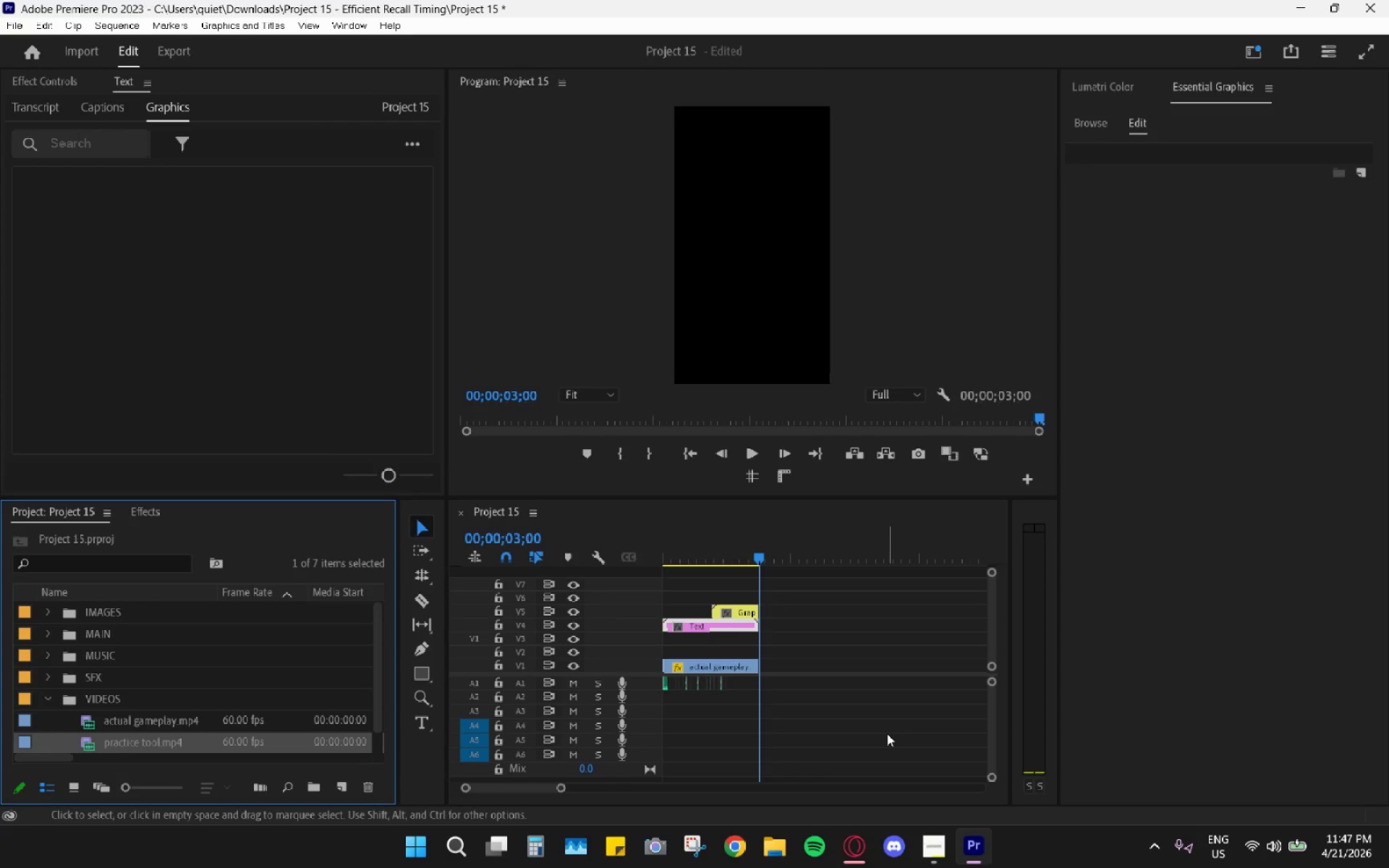 
key(Control+Z)
 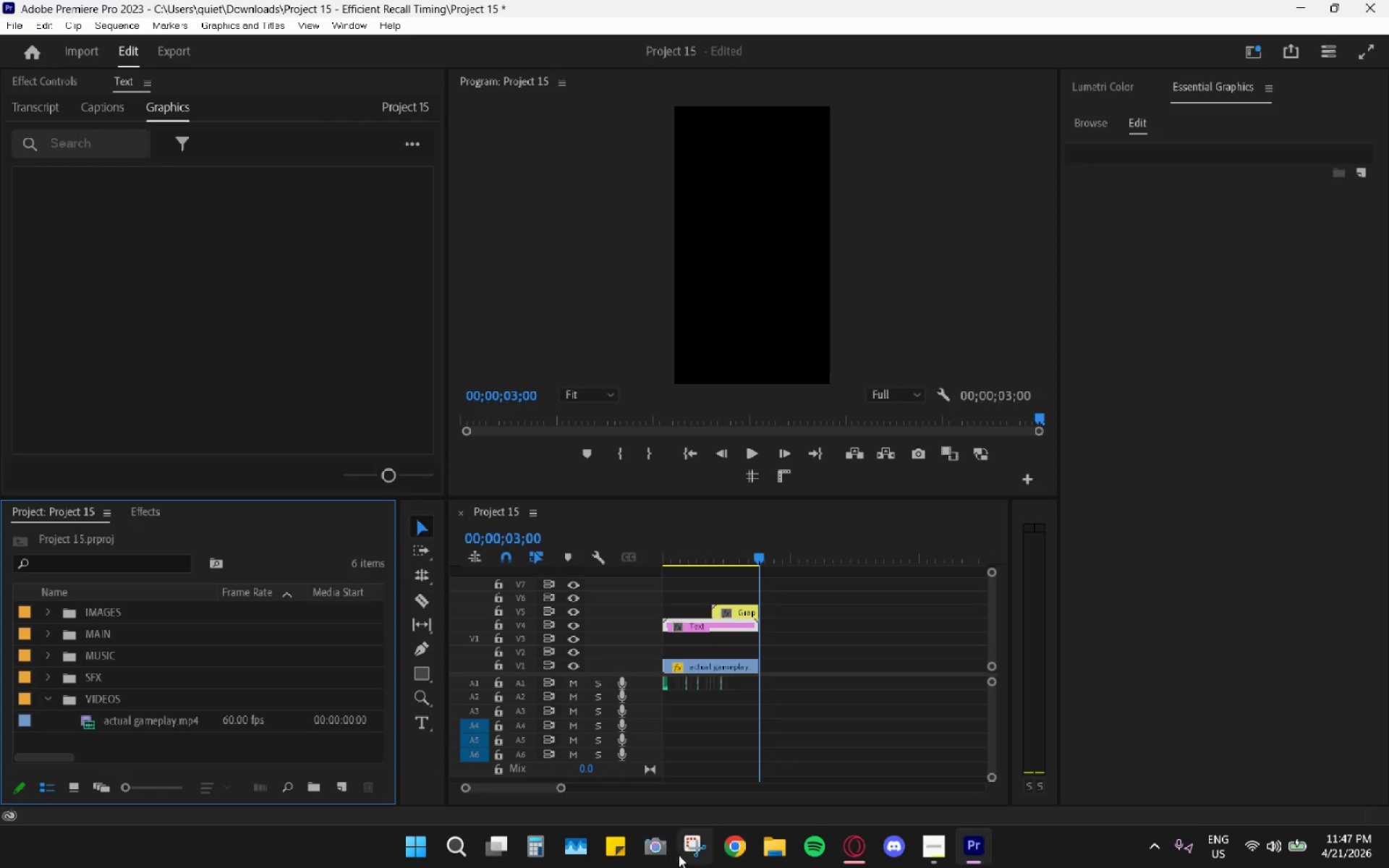 
left_click([768, 849])
 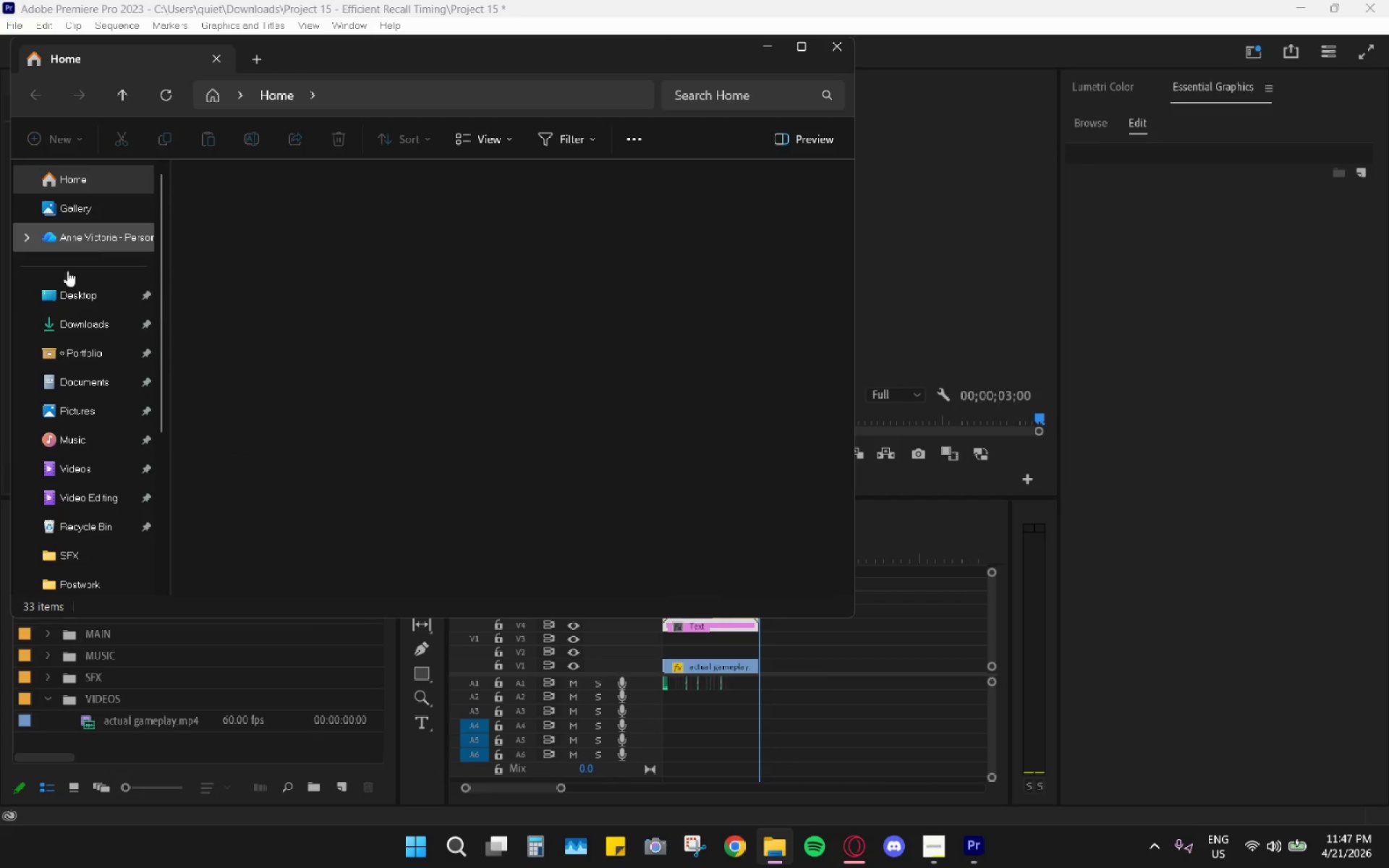 
left_click([72, 323])
 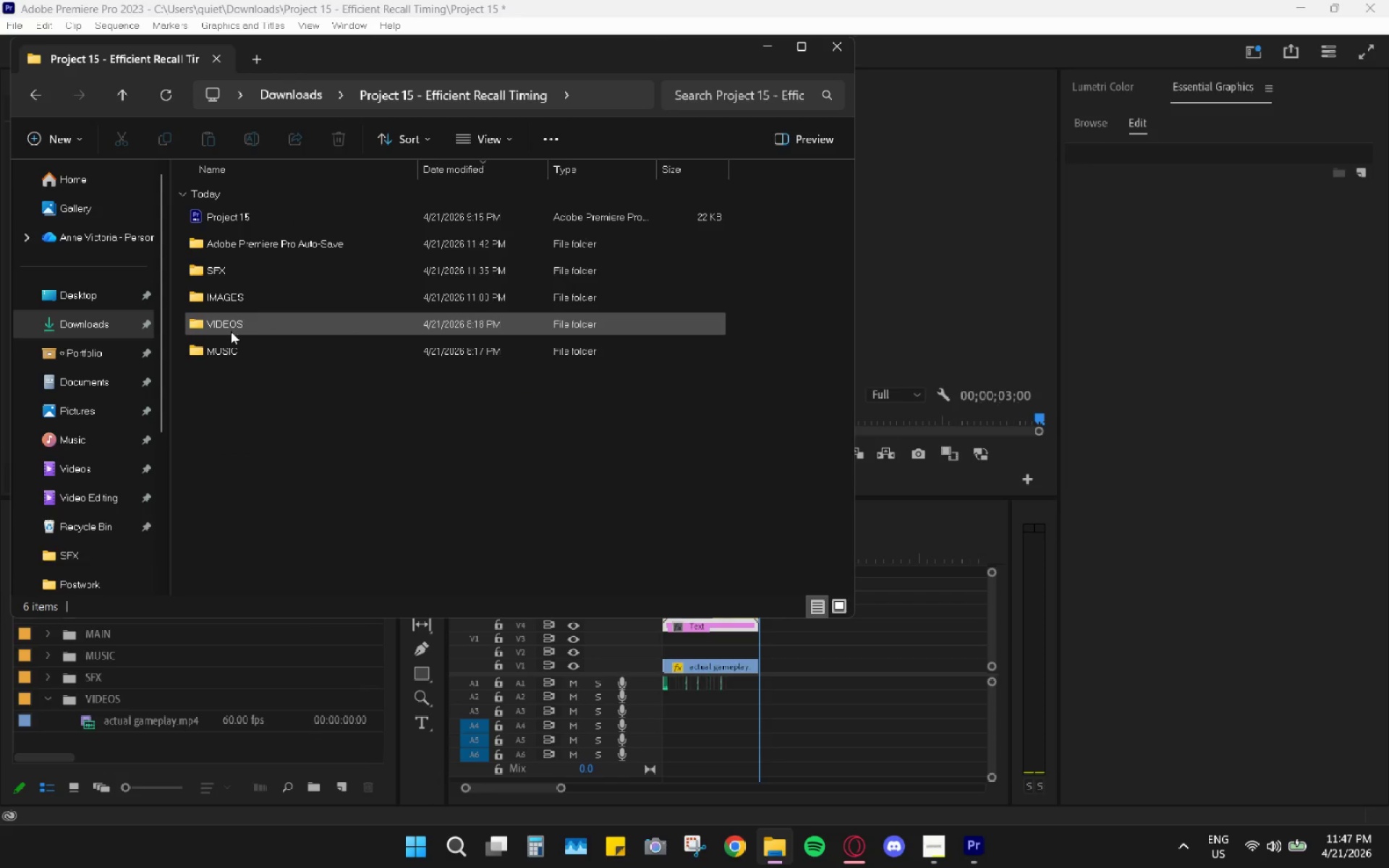 
double_click([232, 331])
 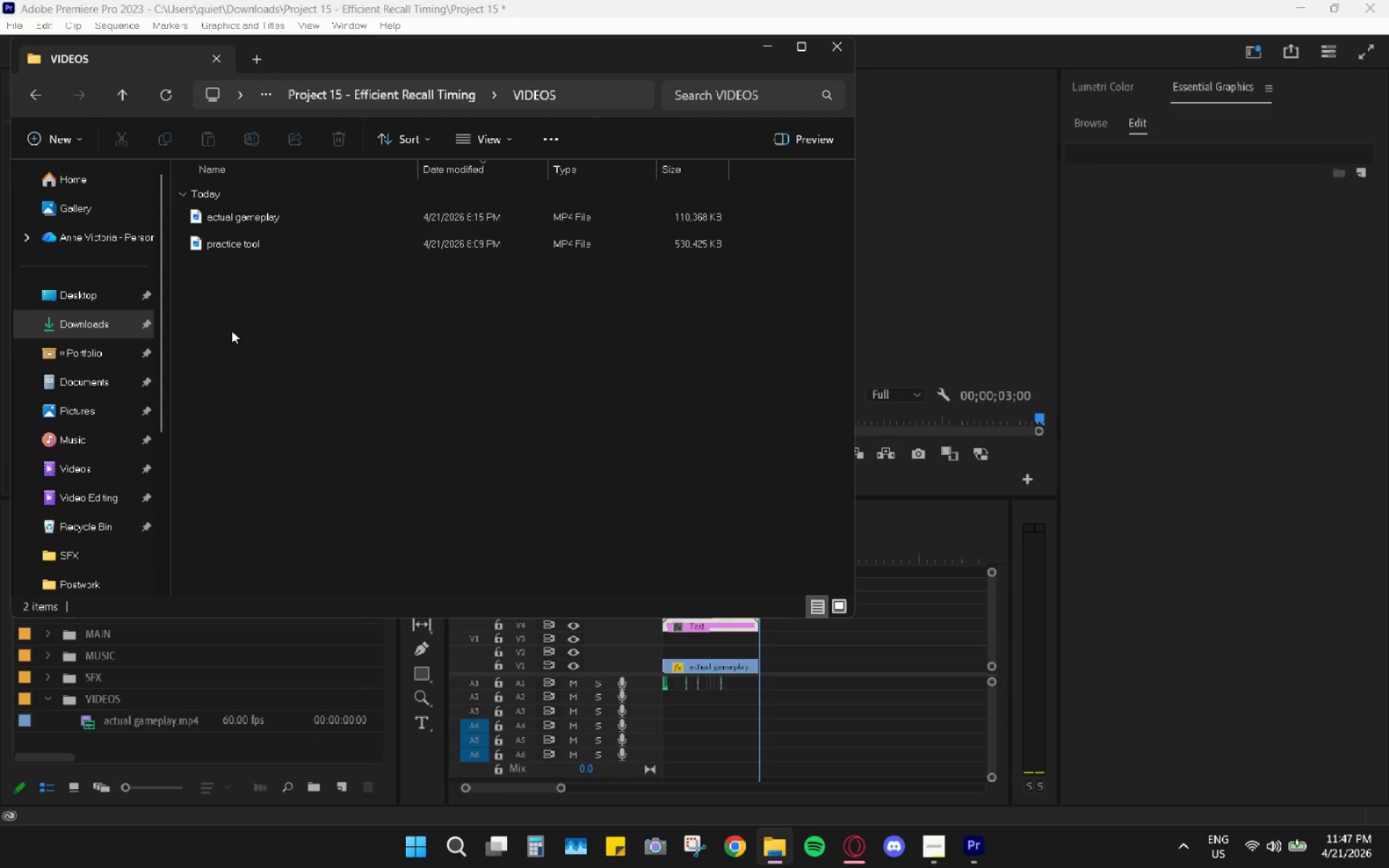 
left_click_drag(start_coordinate=[236, 235], to_coordinate=[906, 654])
 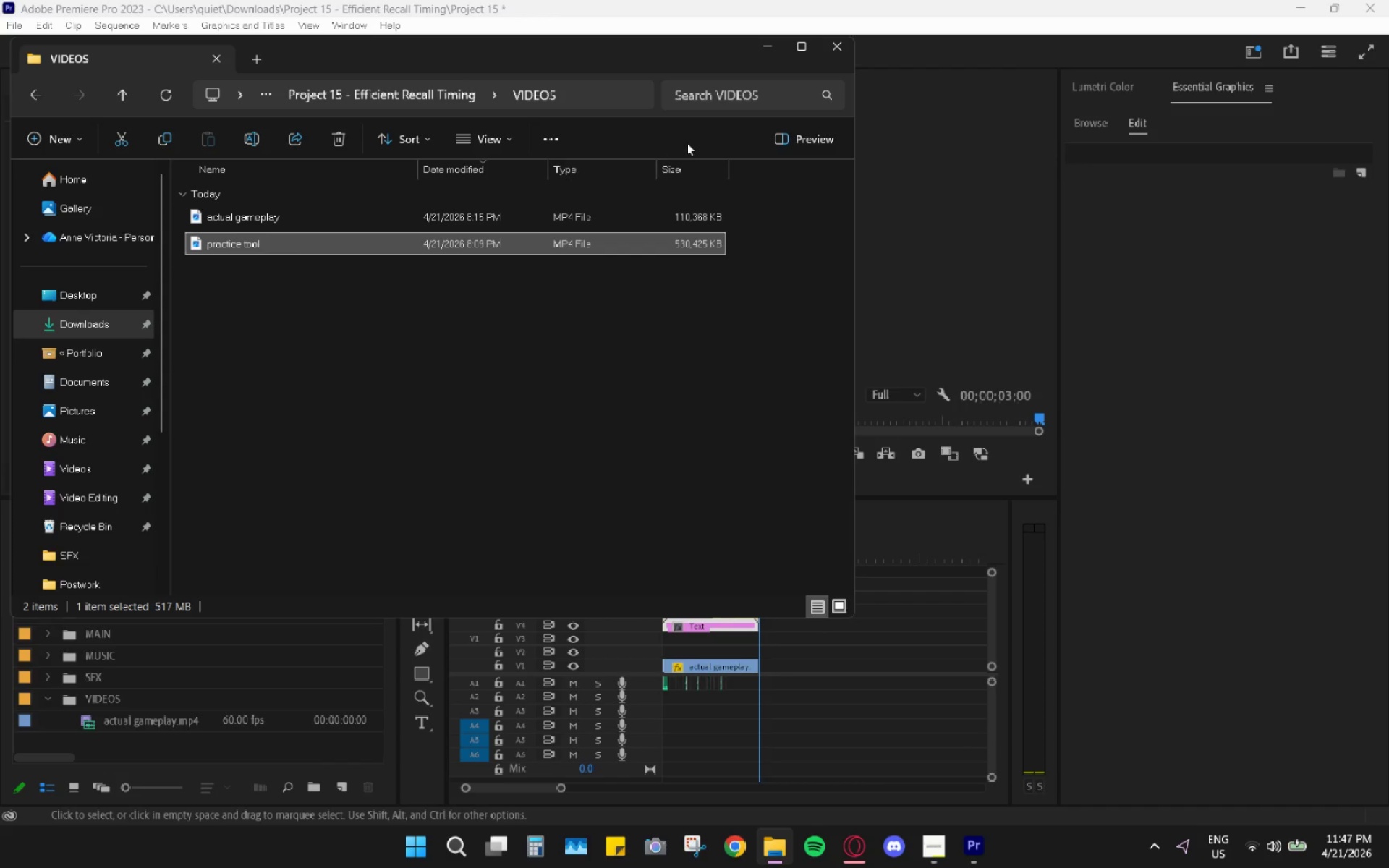 
left_click([770, 48])
 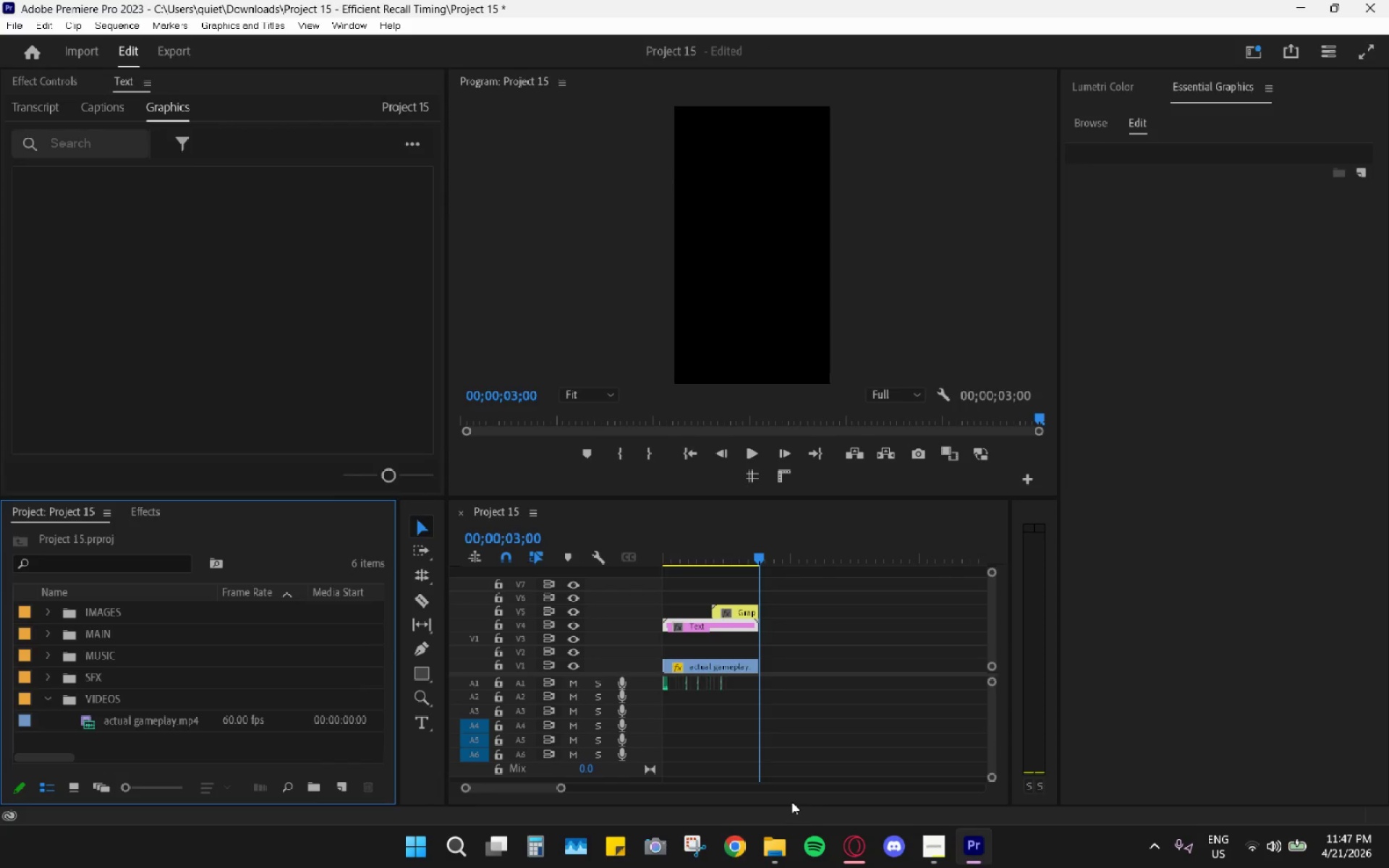 
hold_key(key=AltLeft, duration=0.77)
scroll: coordinate [810, 711], scroll_direction: down, amount: 13.0
 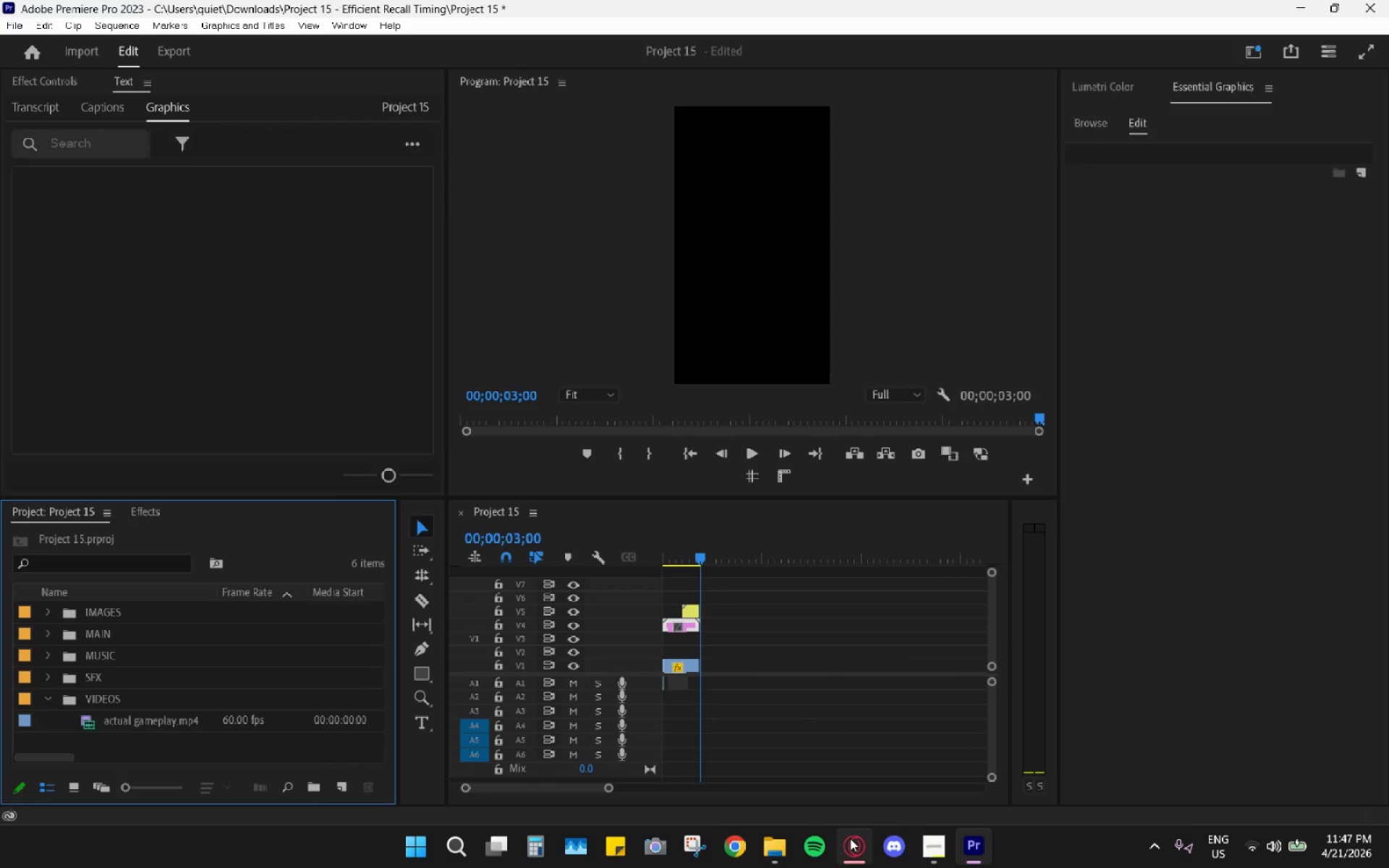 
left_click([773, 850])
 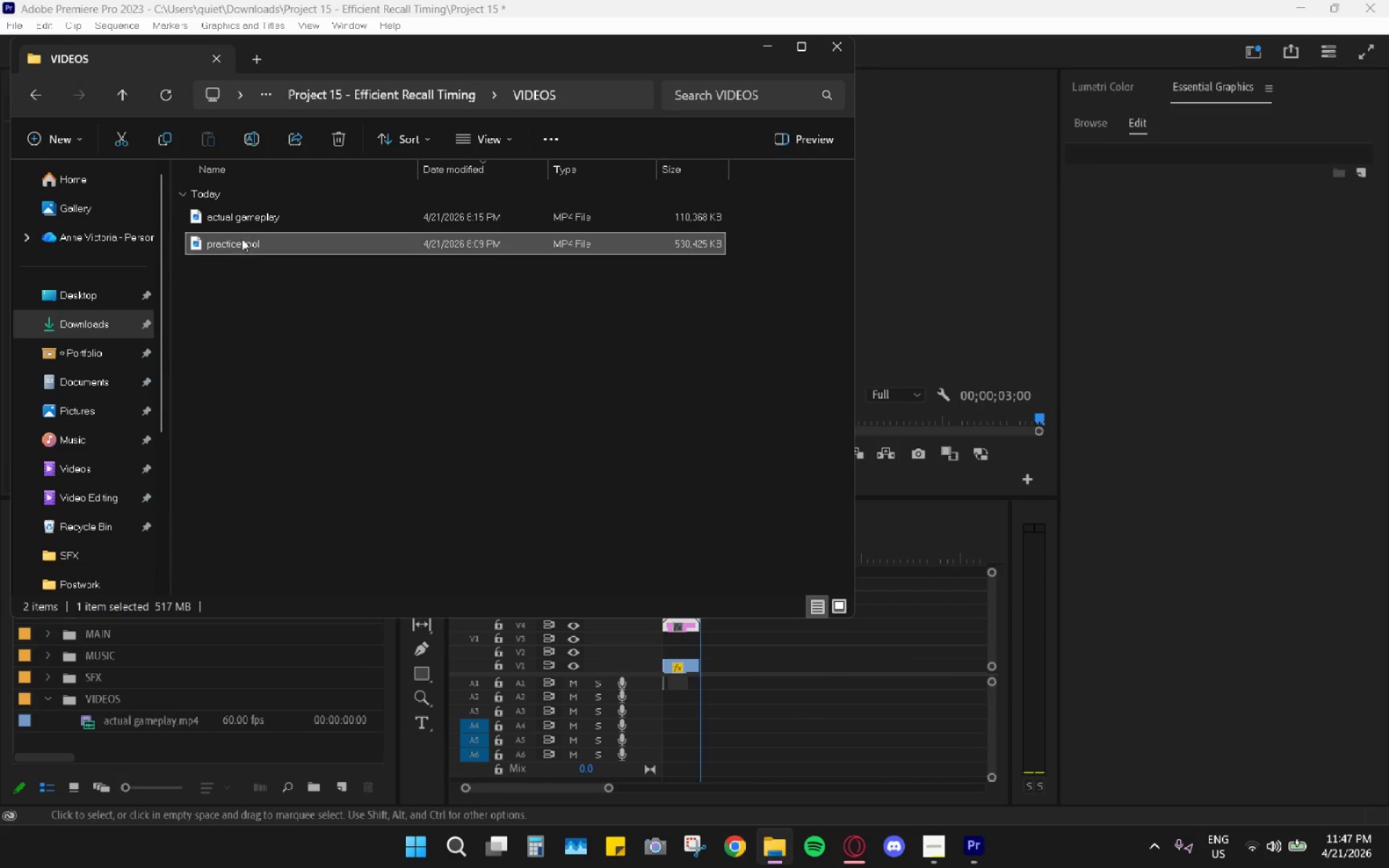 
left_click_drag(start_coordinate=[237, 246], to_coordinate=[939, 656])
 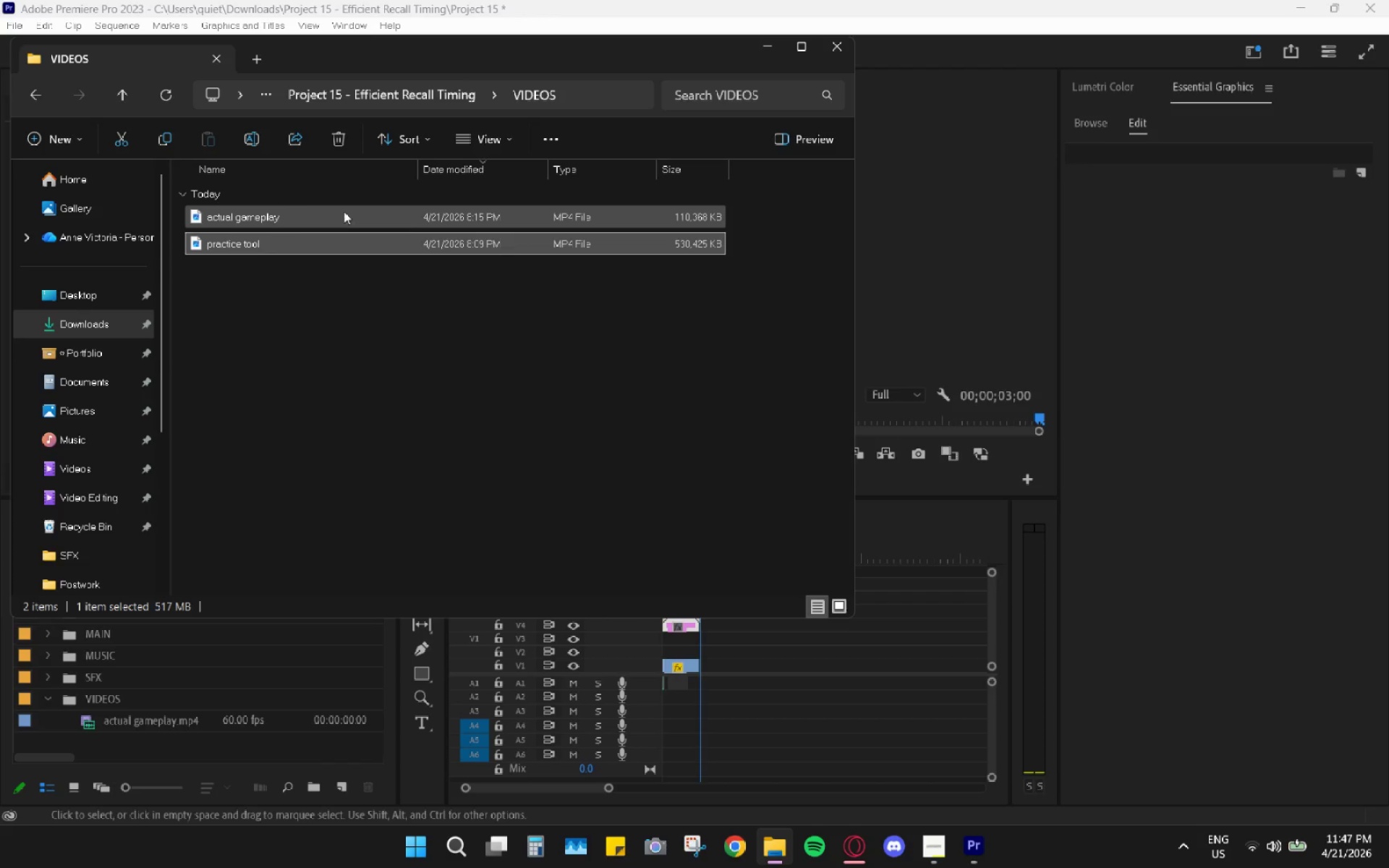 
left_click_drag(start_coordinate=[225, 247], to_coordinate=[924, 641])
 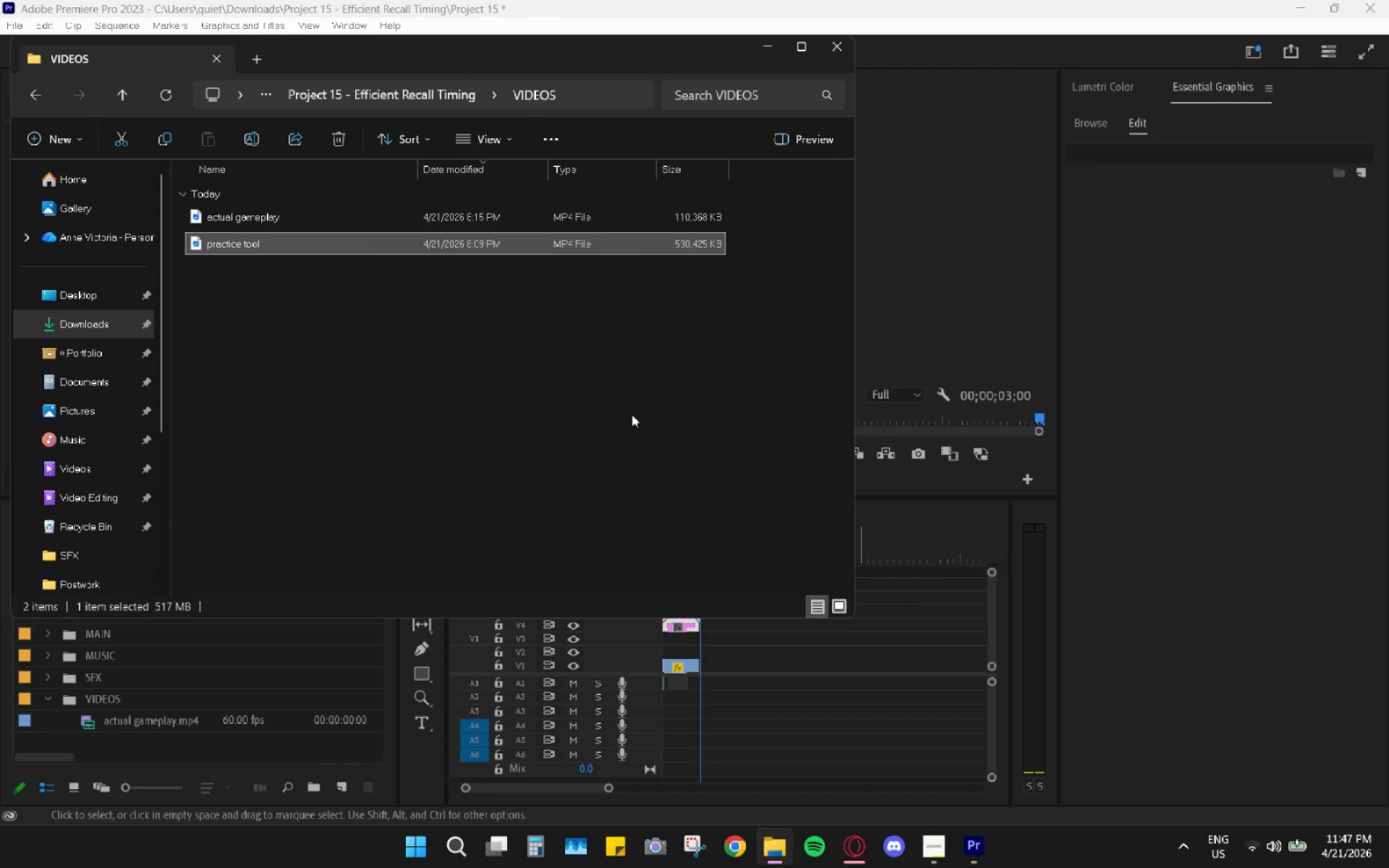 
hold_key(key=AltLeft, duration=0.75)
scroll: coordinate [932, 646], scroll_direction: down, amount: 9.0
 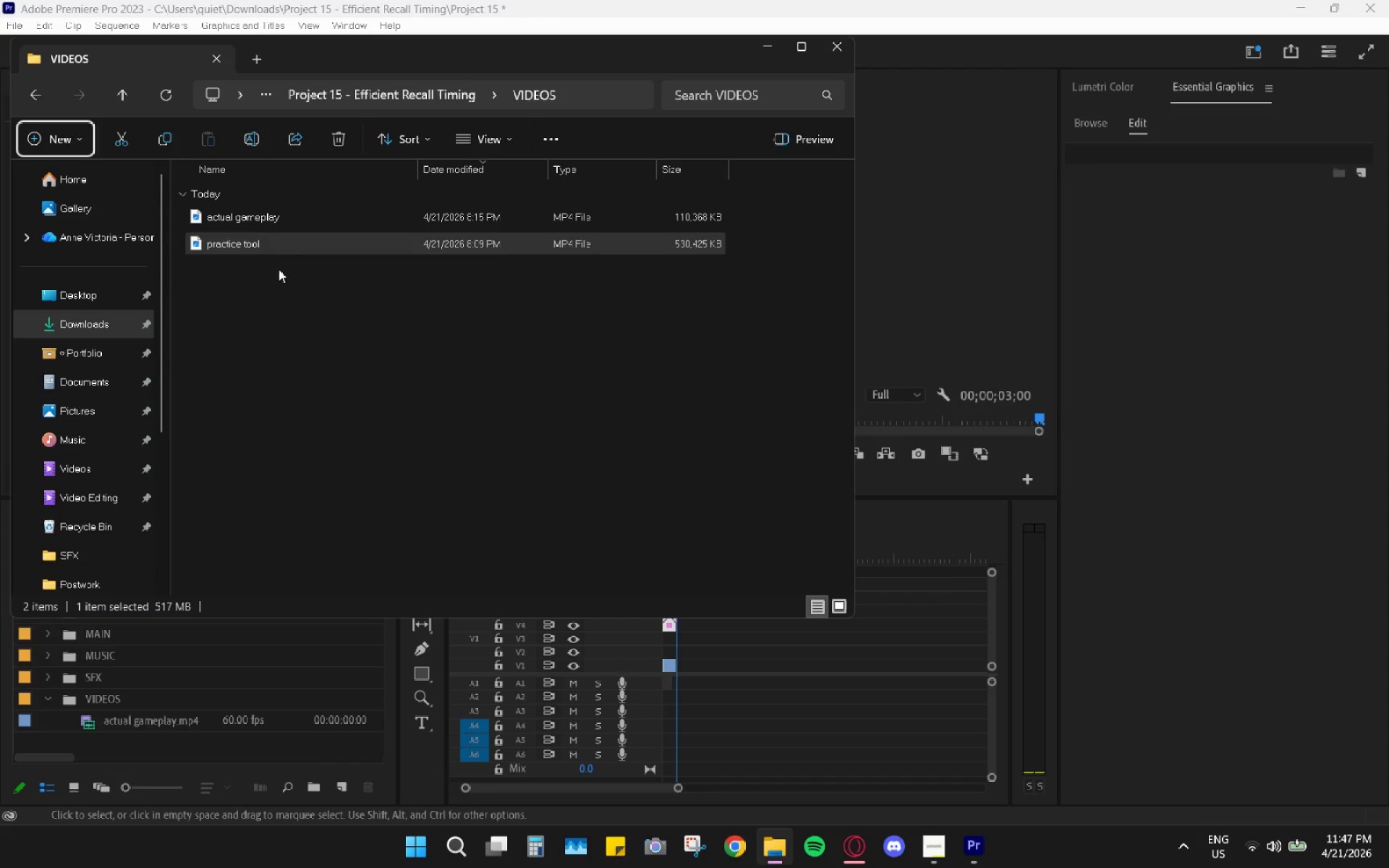 
left_click([229, 254])
 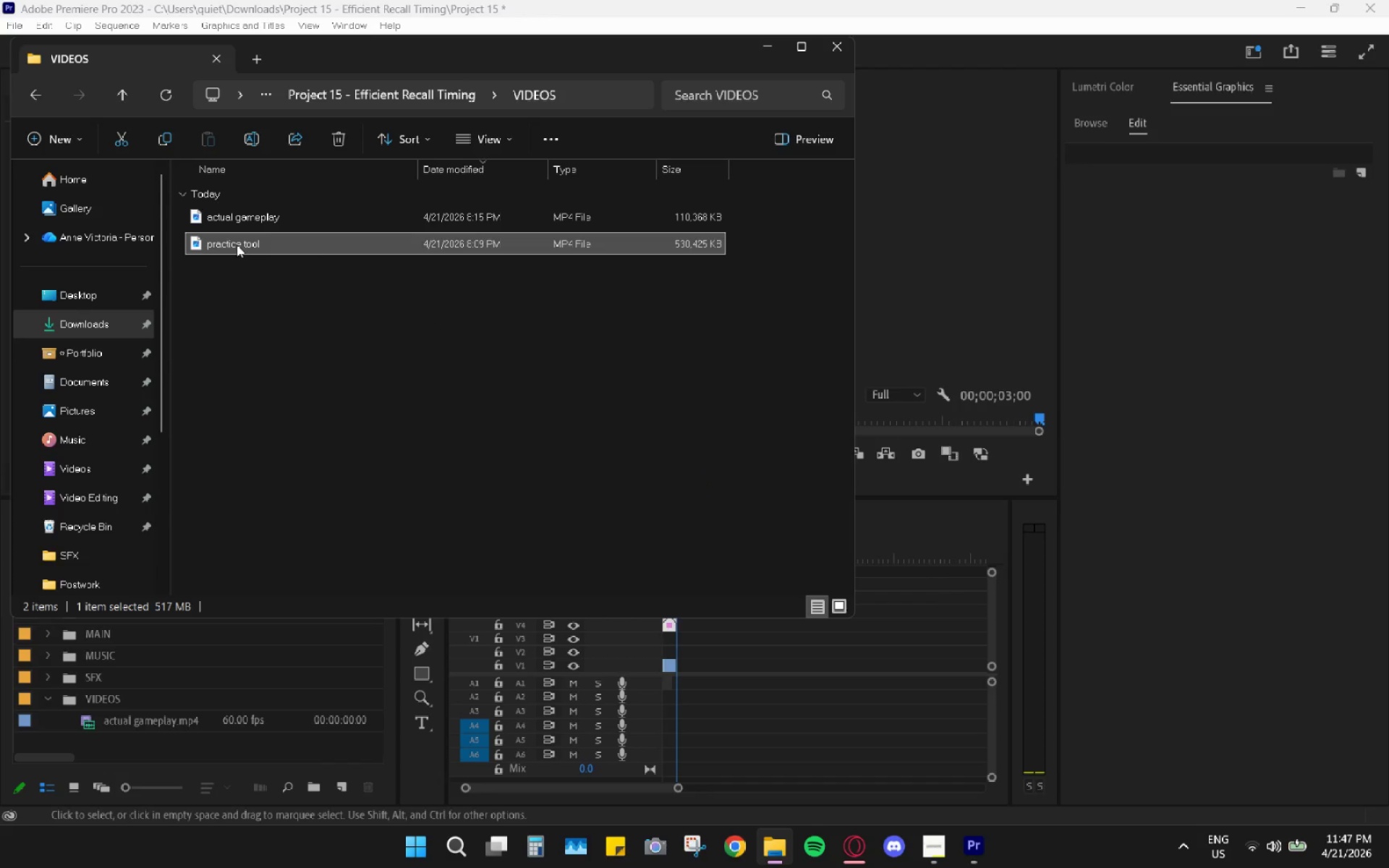 
triple_click([237, 244])
 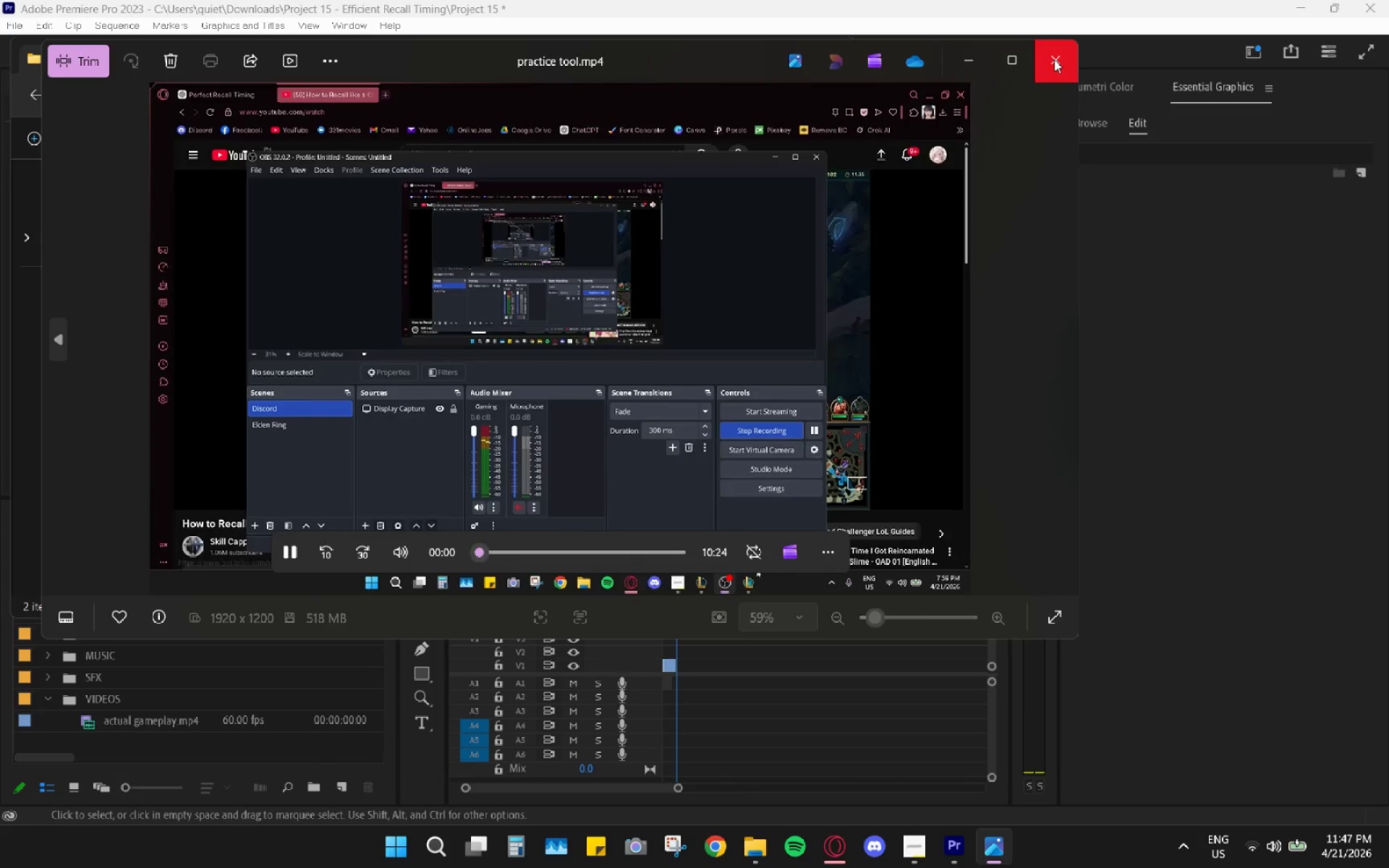 
left_click([1054, 59])
 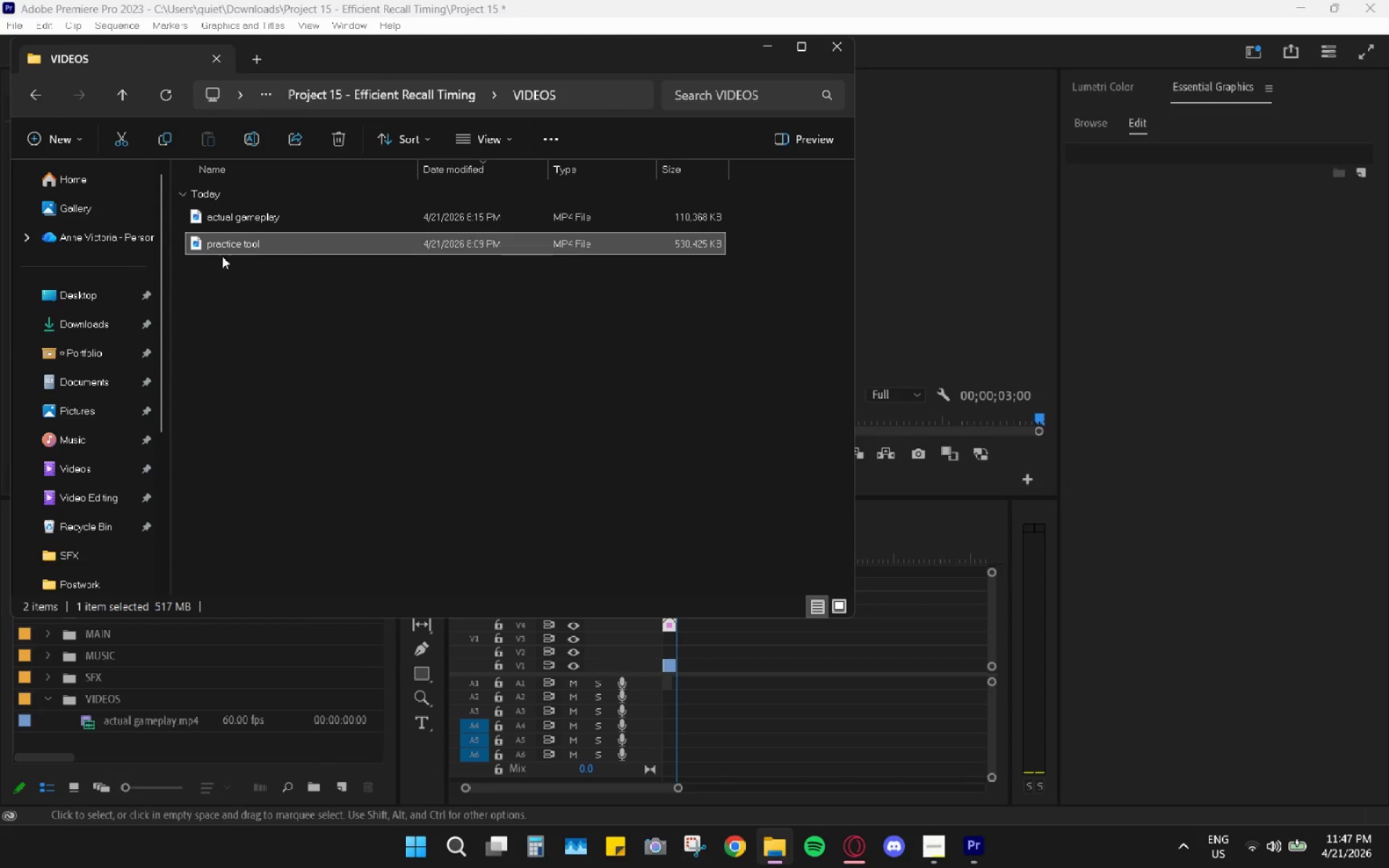 
left_click_drag(start_coordinate=[217, 239], to_coordinate=[879, 658])
 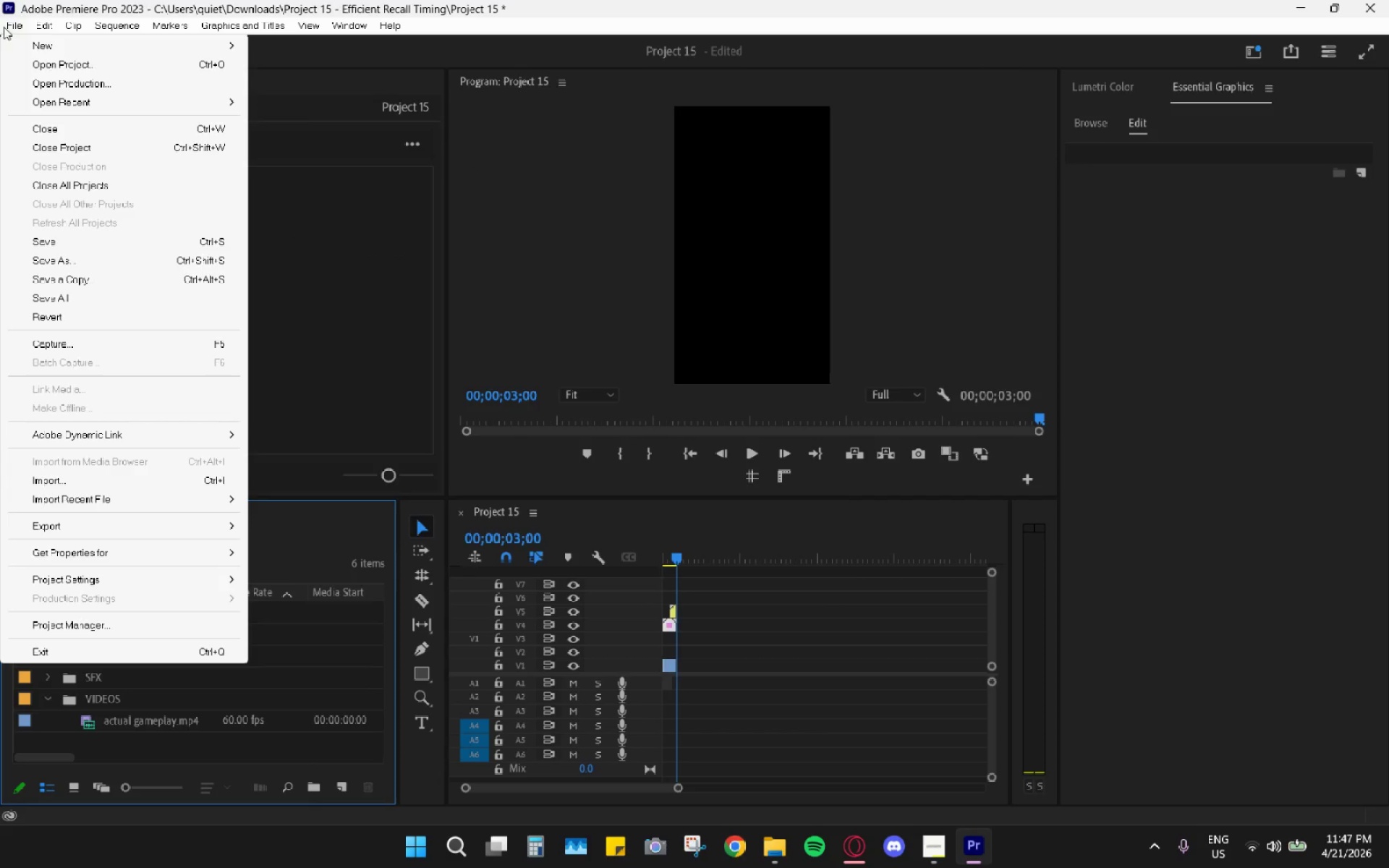 
left_click([43, 235])
 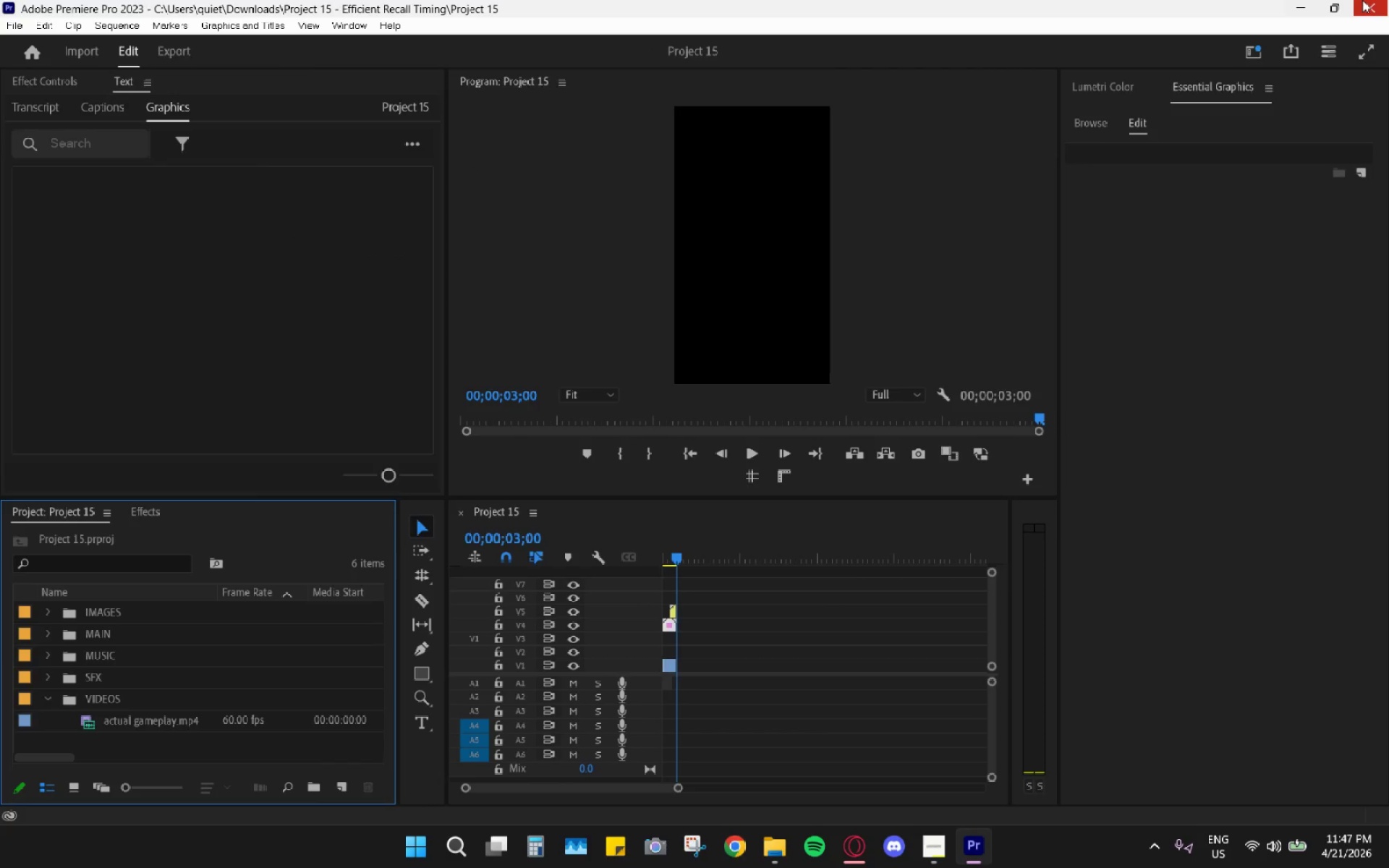 
left_click([1362, 1])
 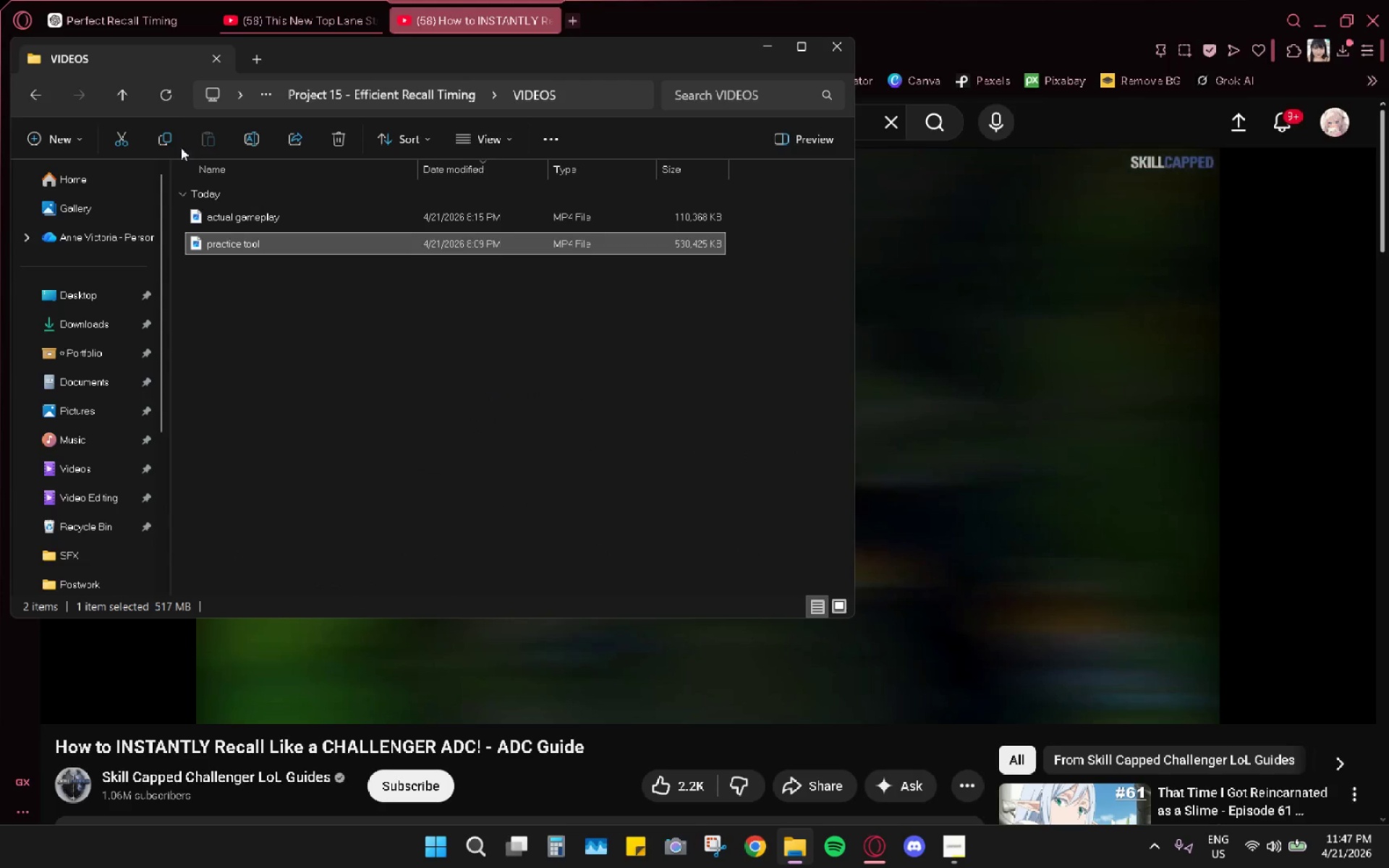 
left_click([25, 89])
 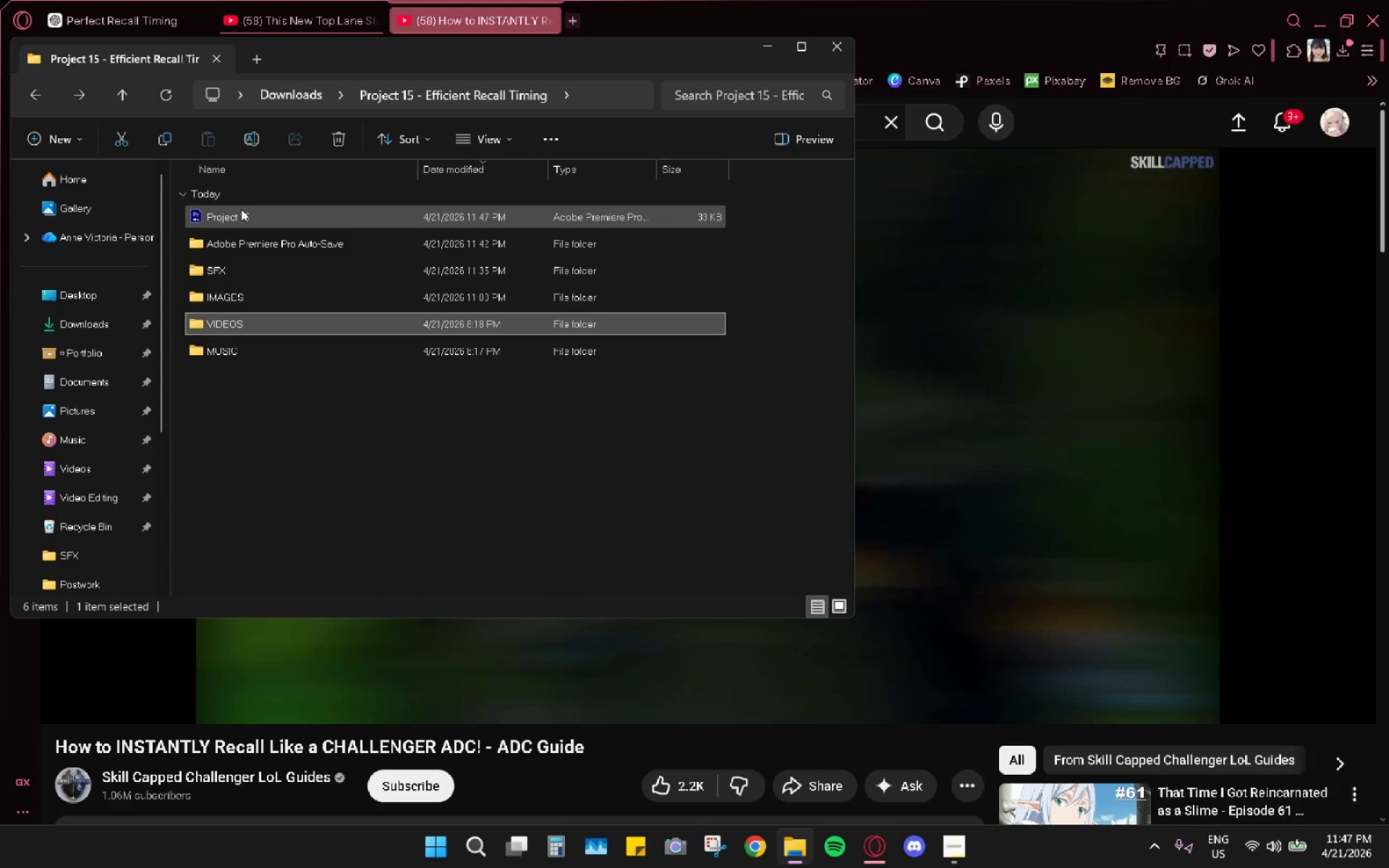 
double_click([241, 209])
 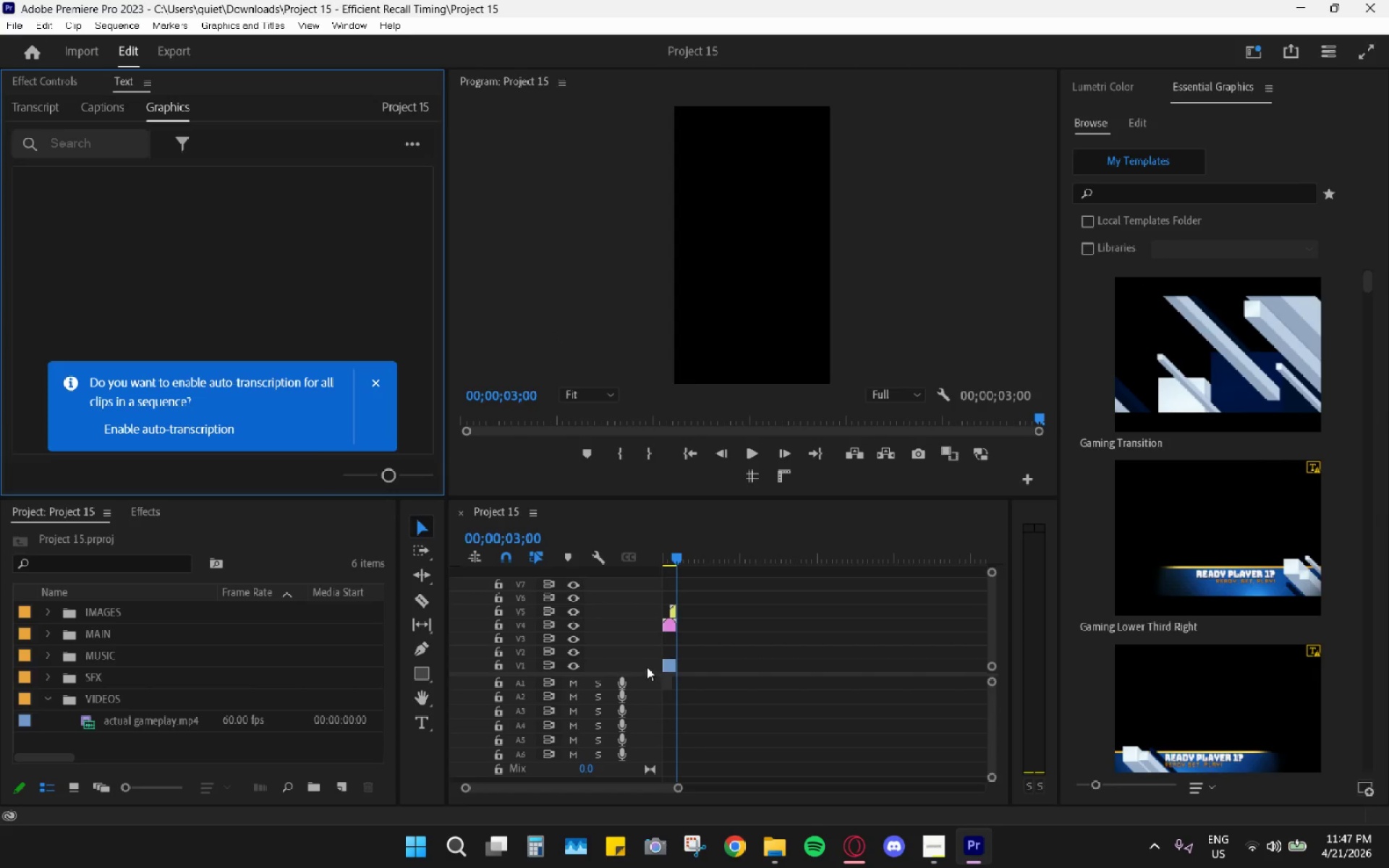 
wait(18.36)
 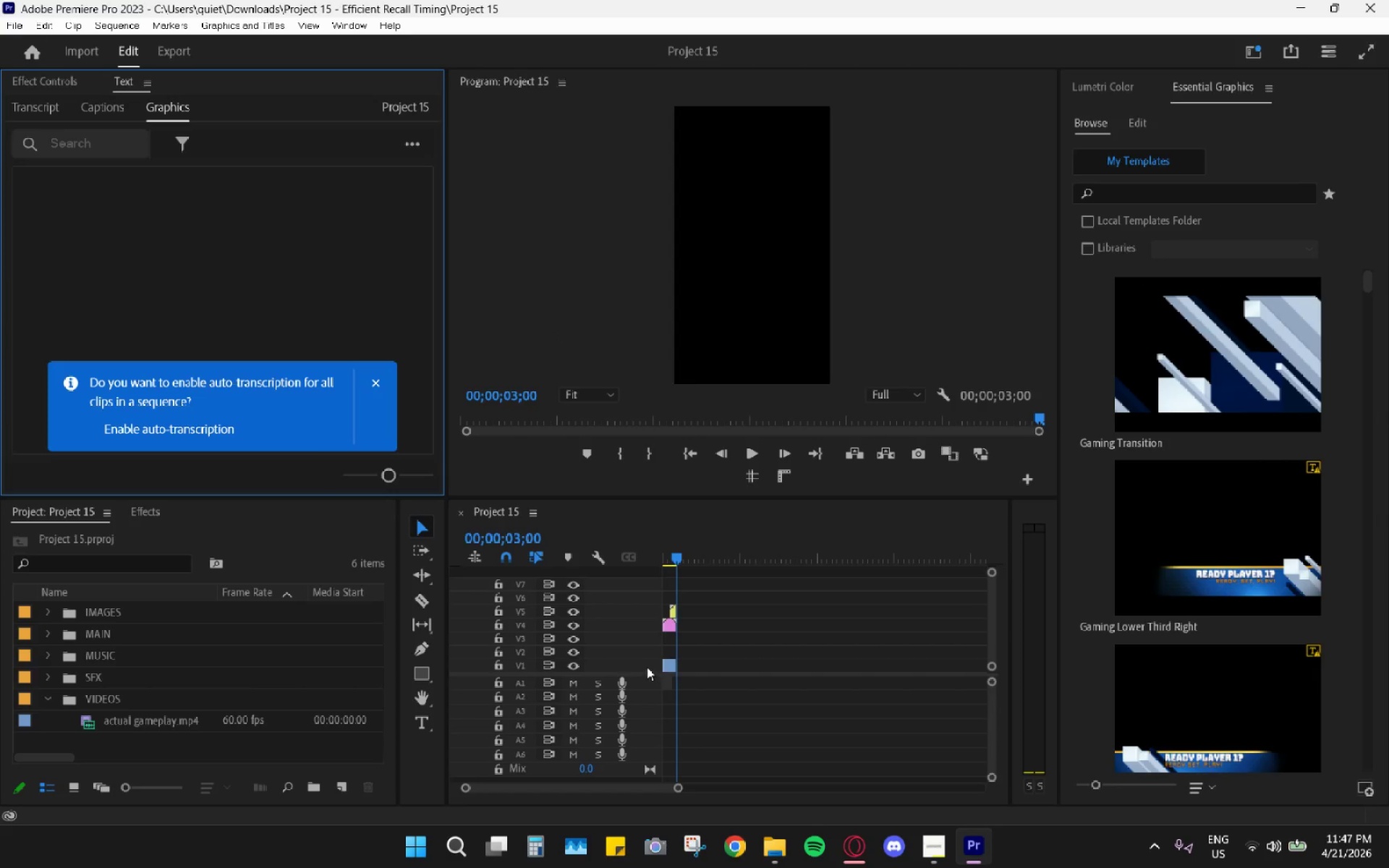 
left_click([371, 386])
 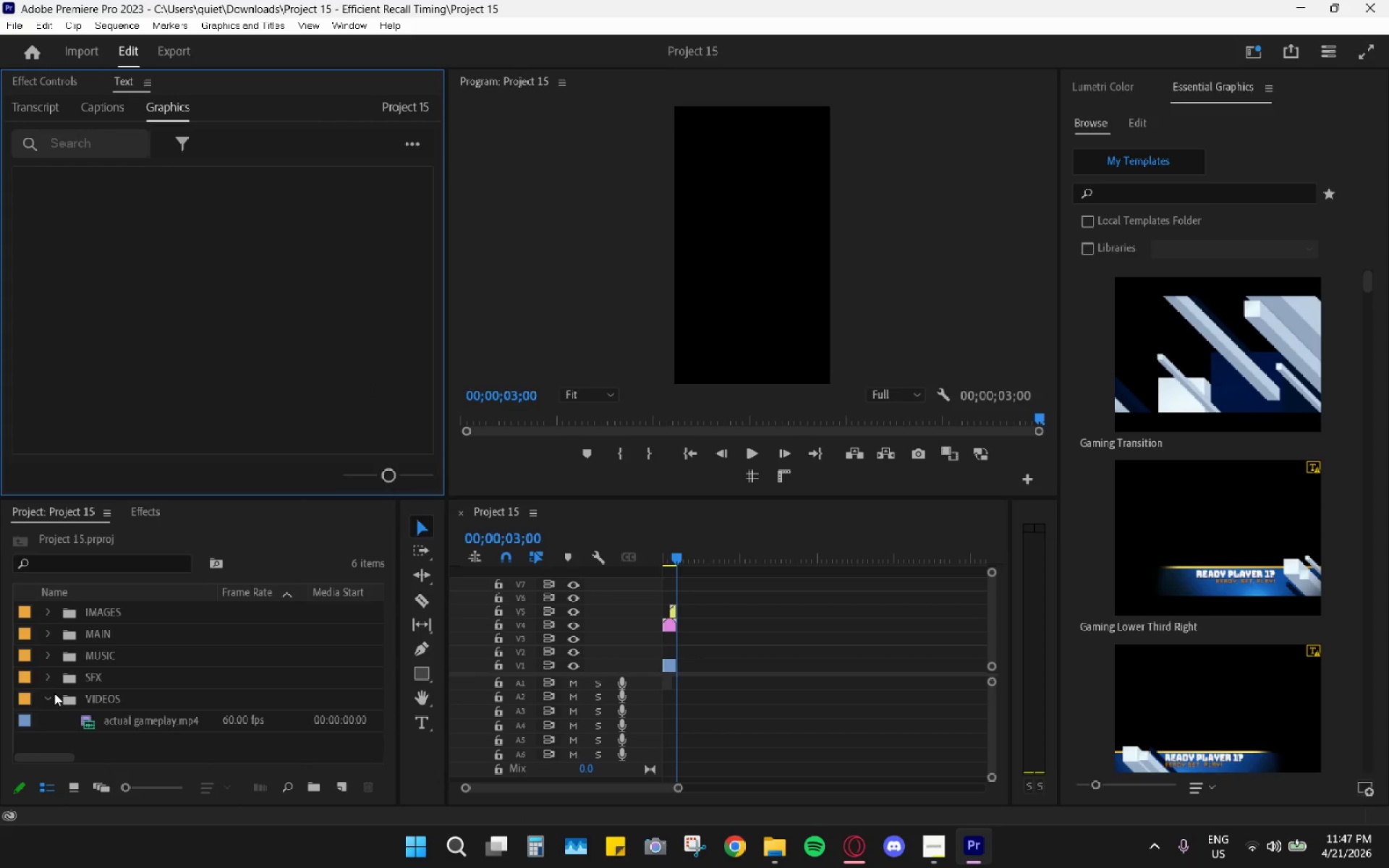 
left_click([48, 696])
 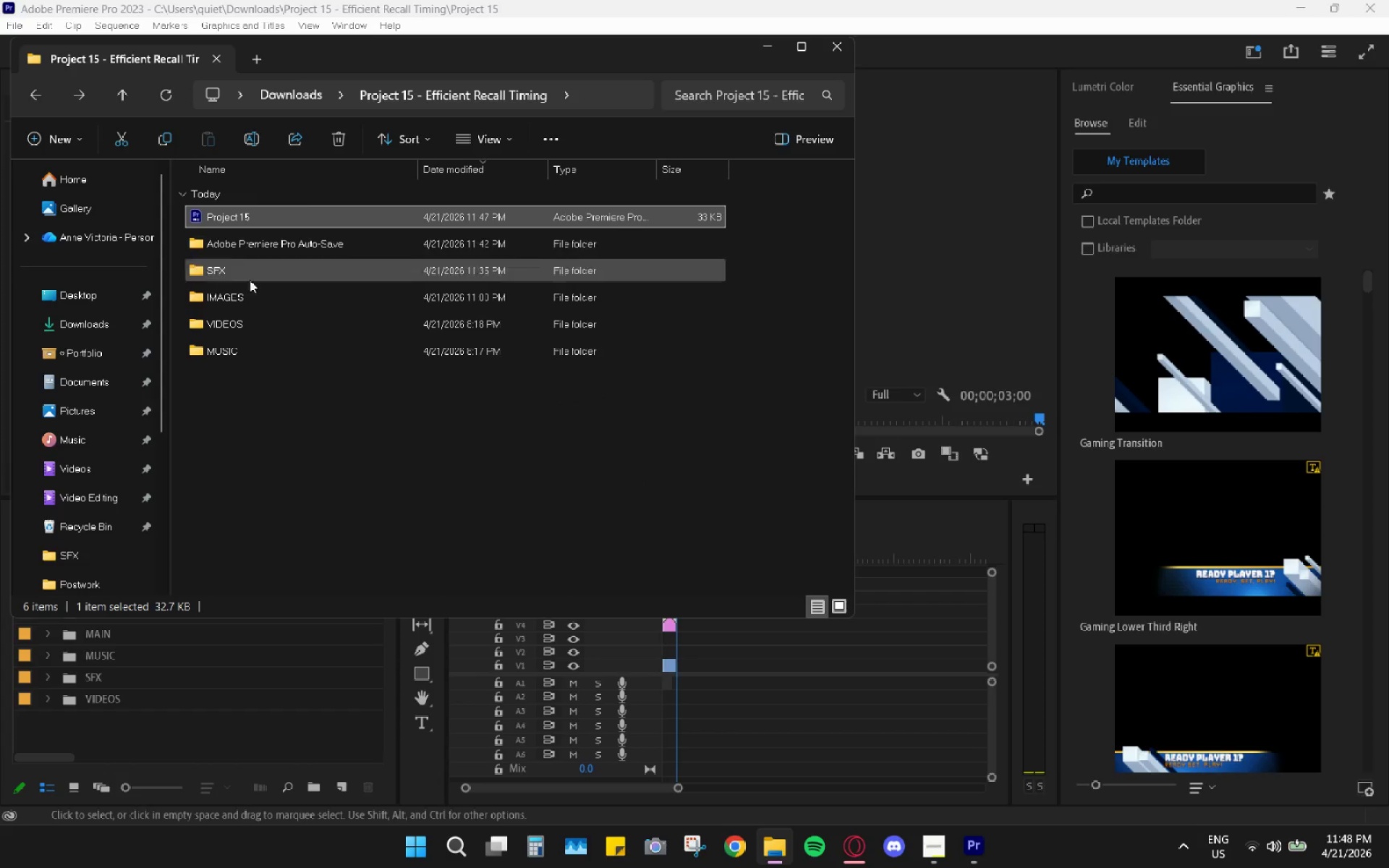 
double_click([233, 323])
 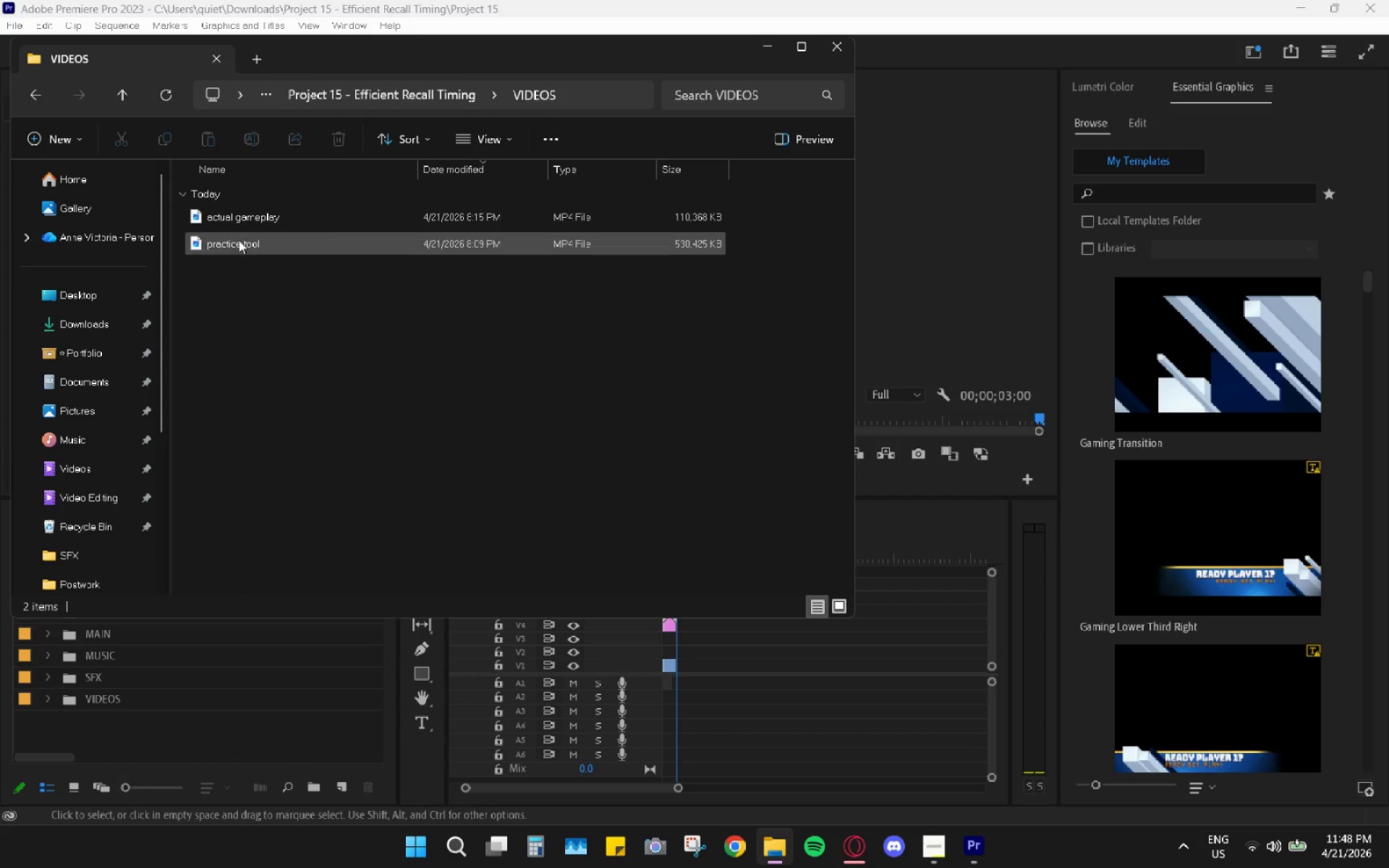 
left_click_drag(start_coordinate=[232, 245], to_coordinate=[838, 666])
 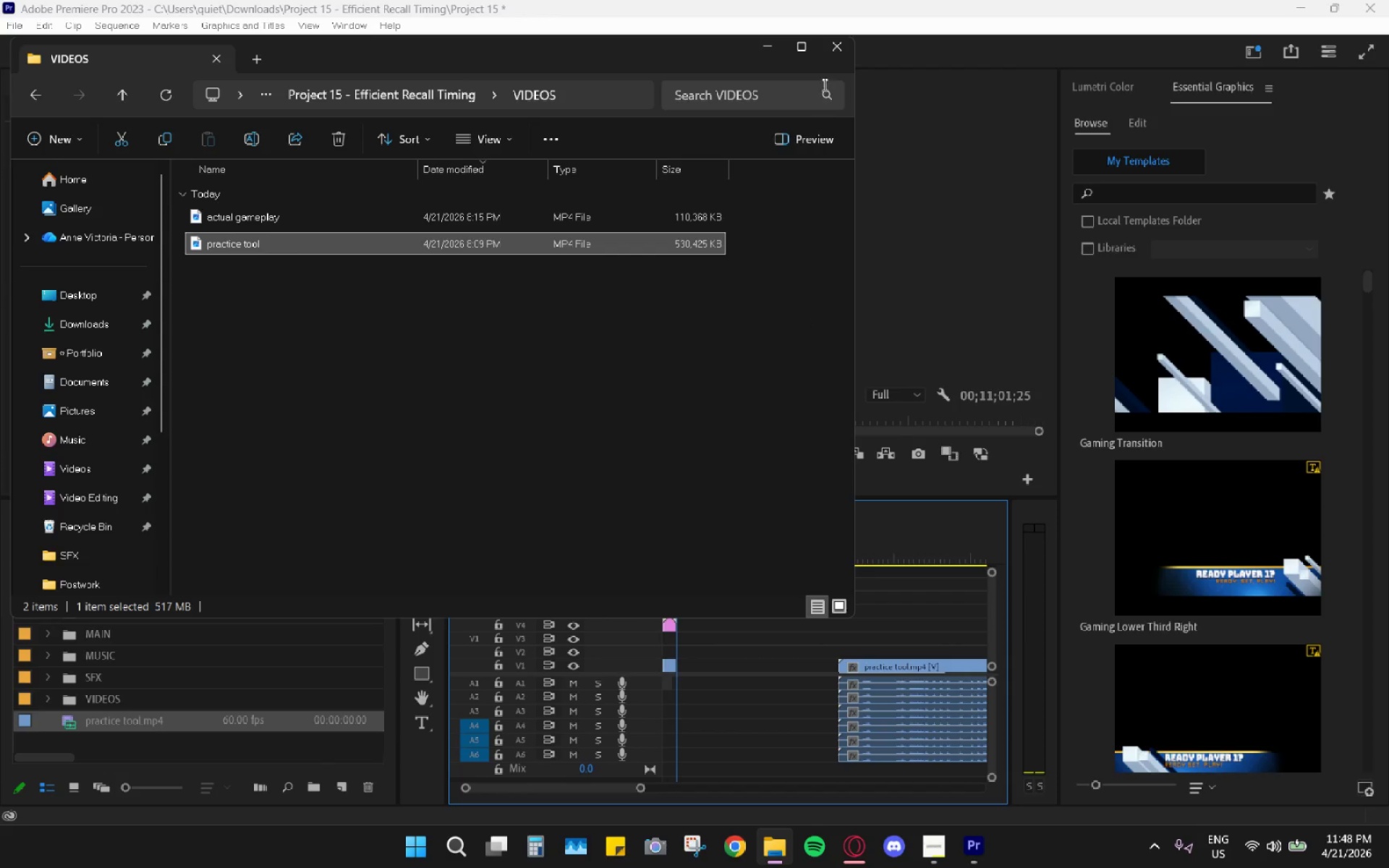 
left_click([838, 44])
 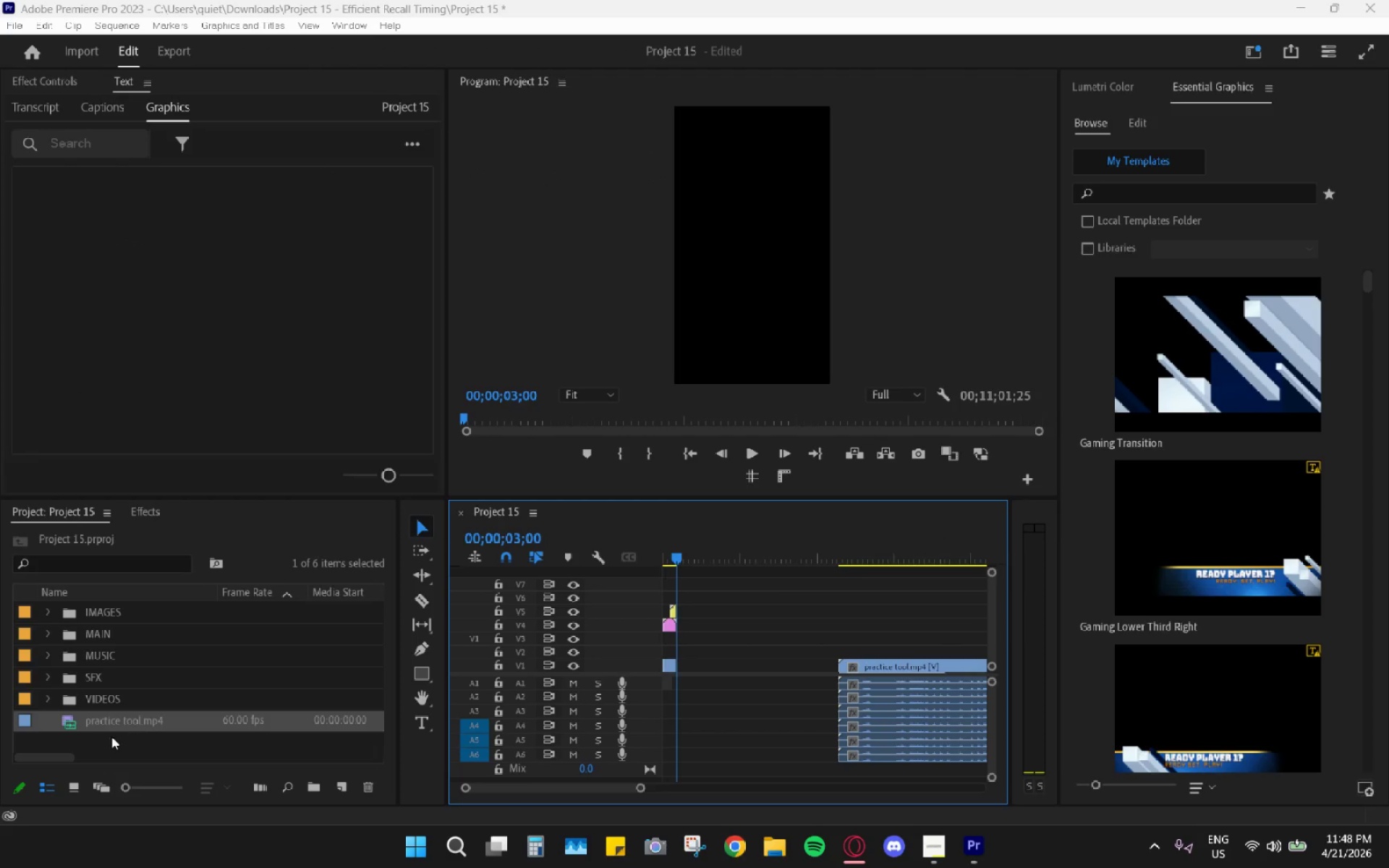 
left_click_drag(start_coordinate=[102, 726], to_coordinate=[109, 697])
 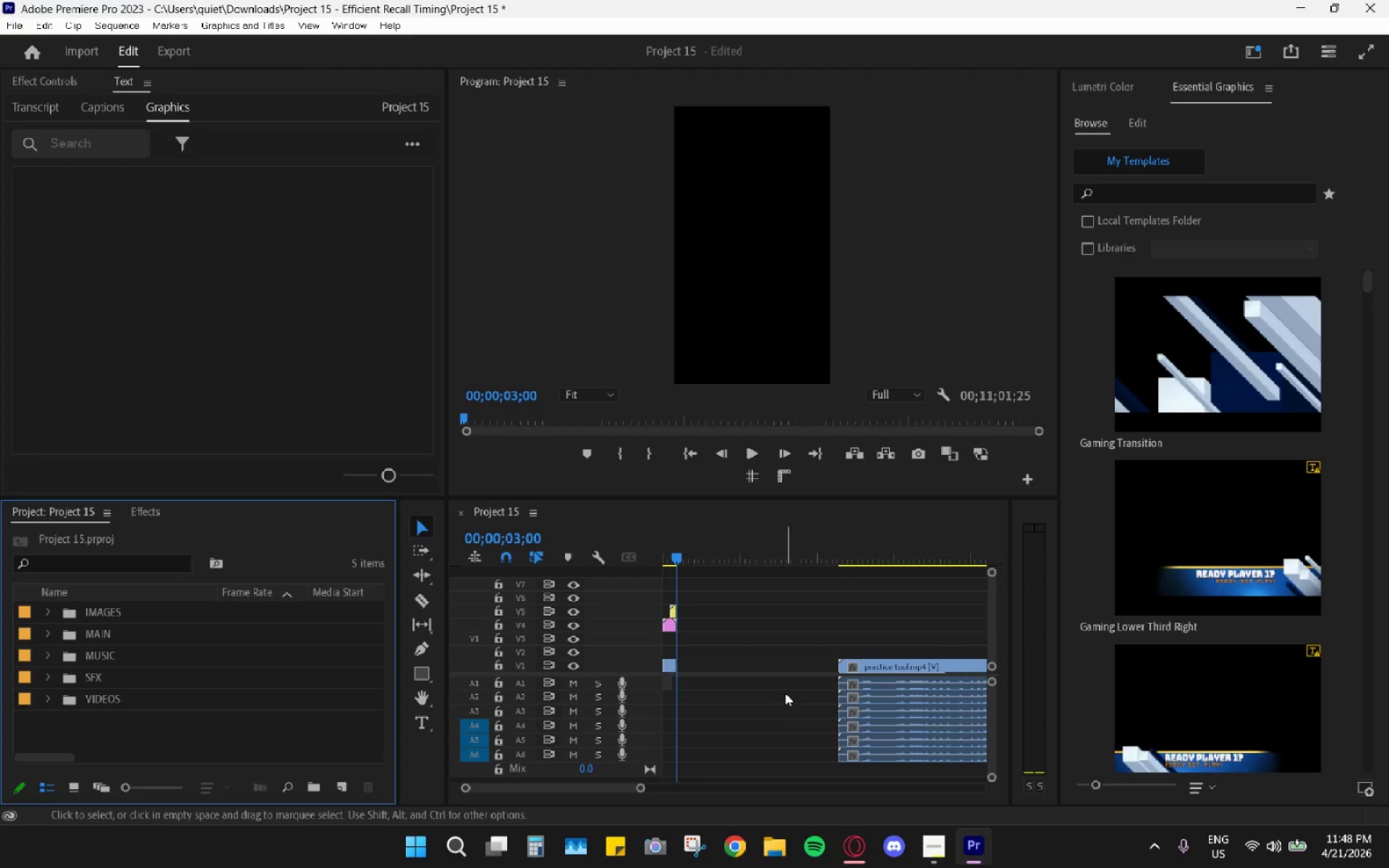 
left_click([802, 686])
 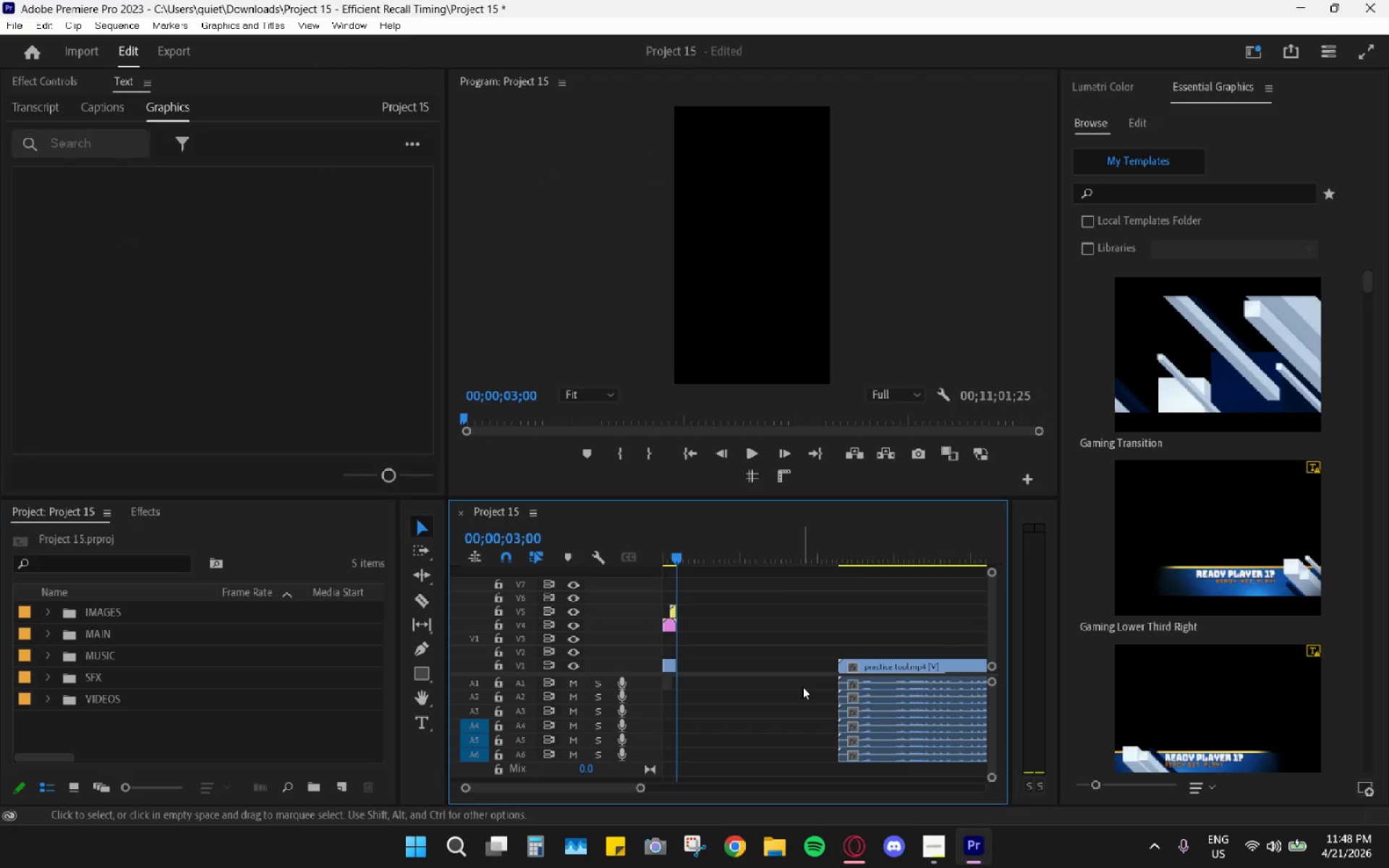 
hold_key(key=AltLeft, duration=0.44)
 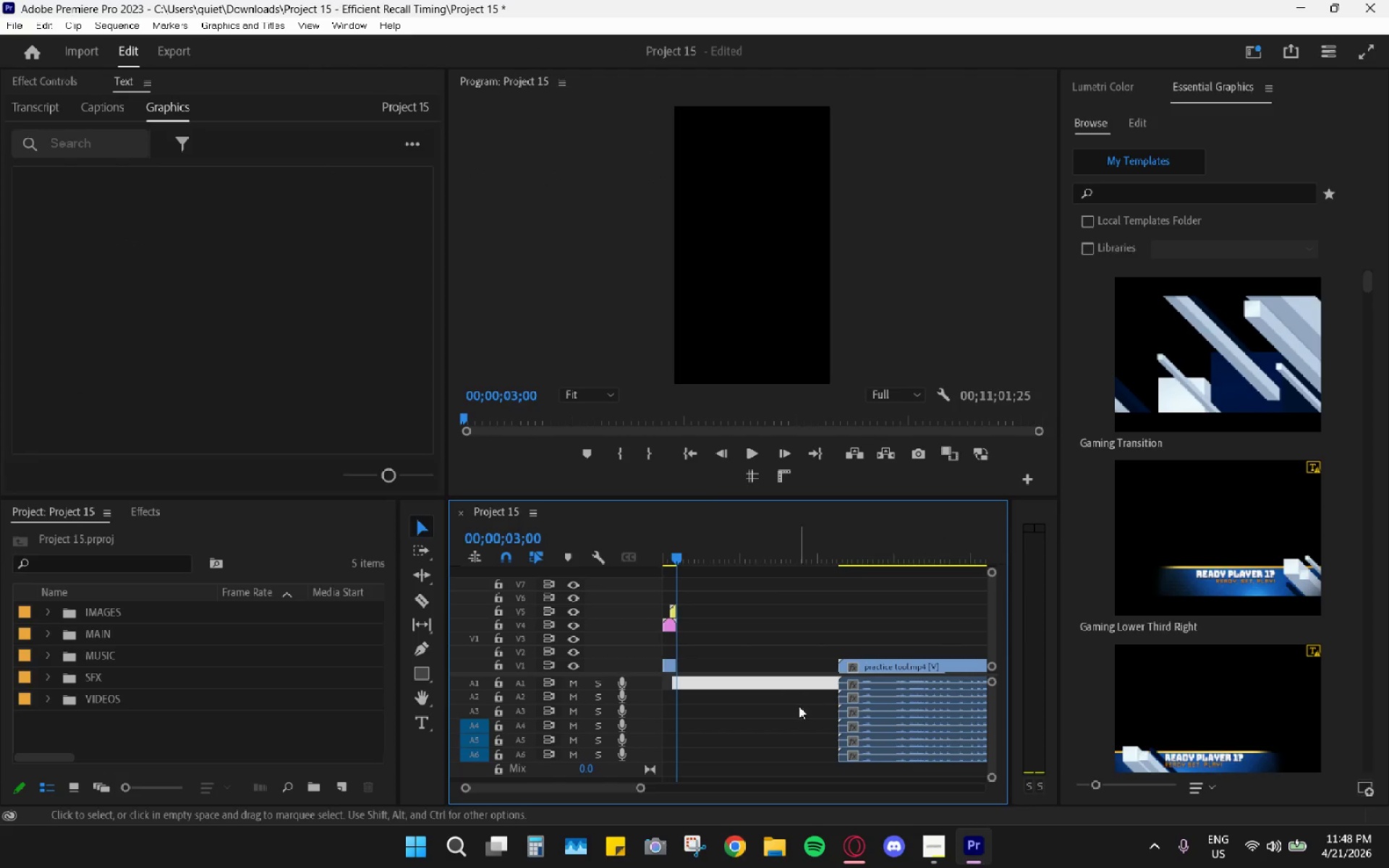 
left_click([799, 706])
 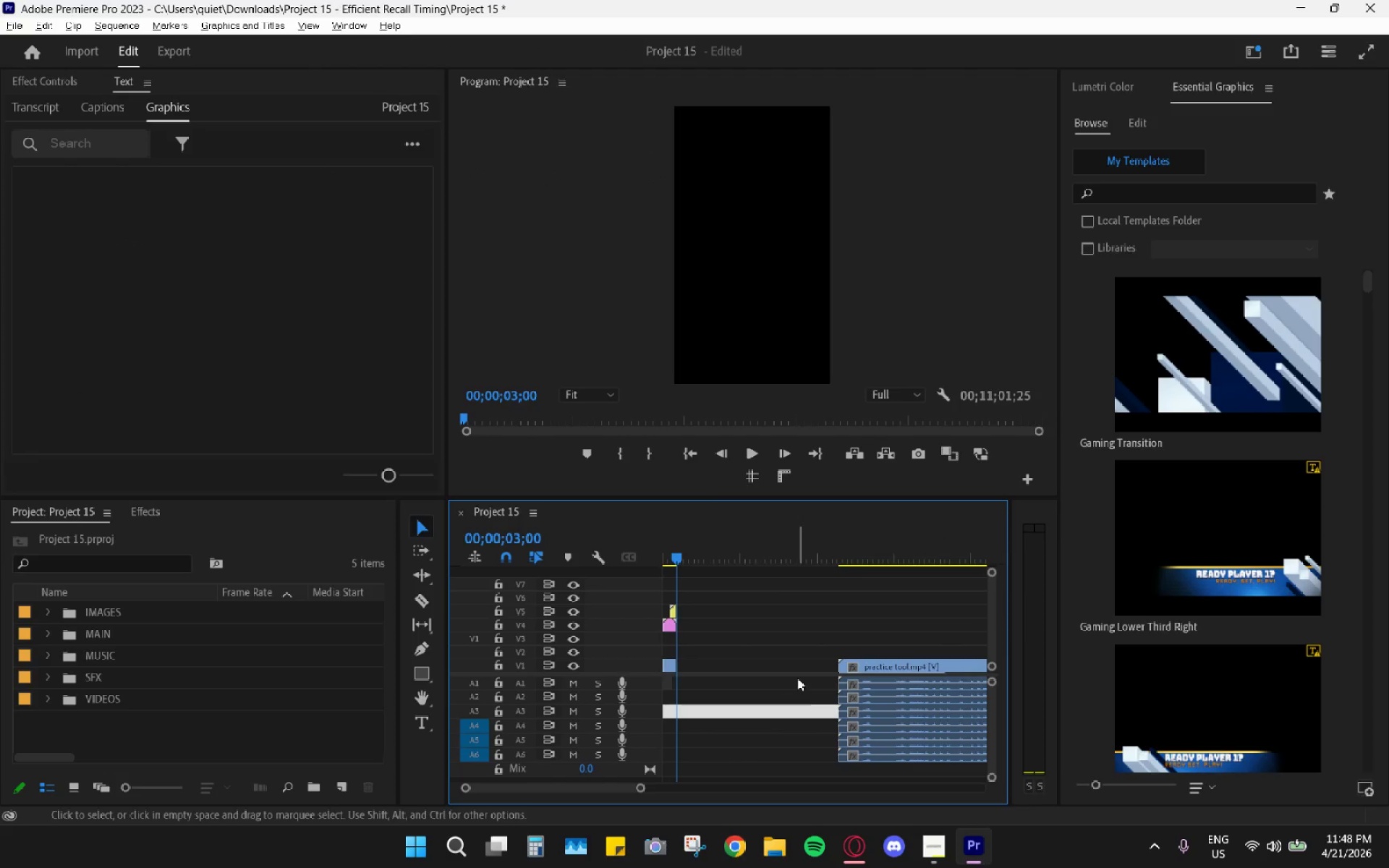 
hold_key(key=AltLeft, duration=0.38)
 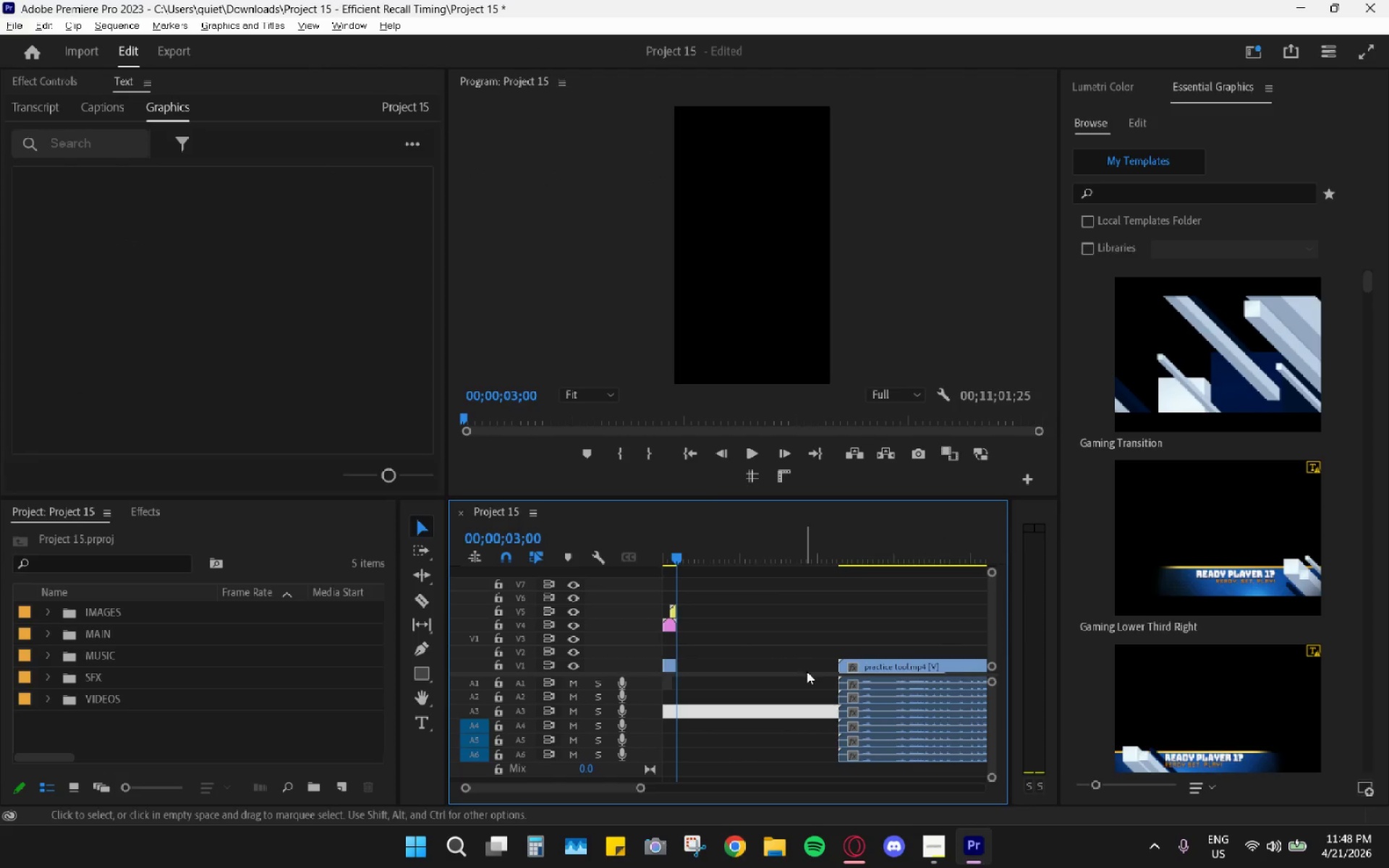 
hold_key(key=AltLeft, duration=3.53)
left_click_drag(start_coordinate=[812, 681], to_coordinate=[866, 756])
 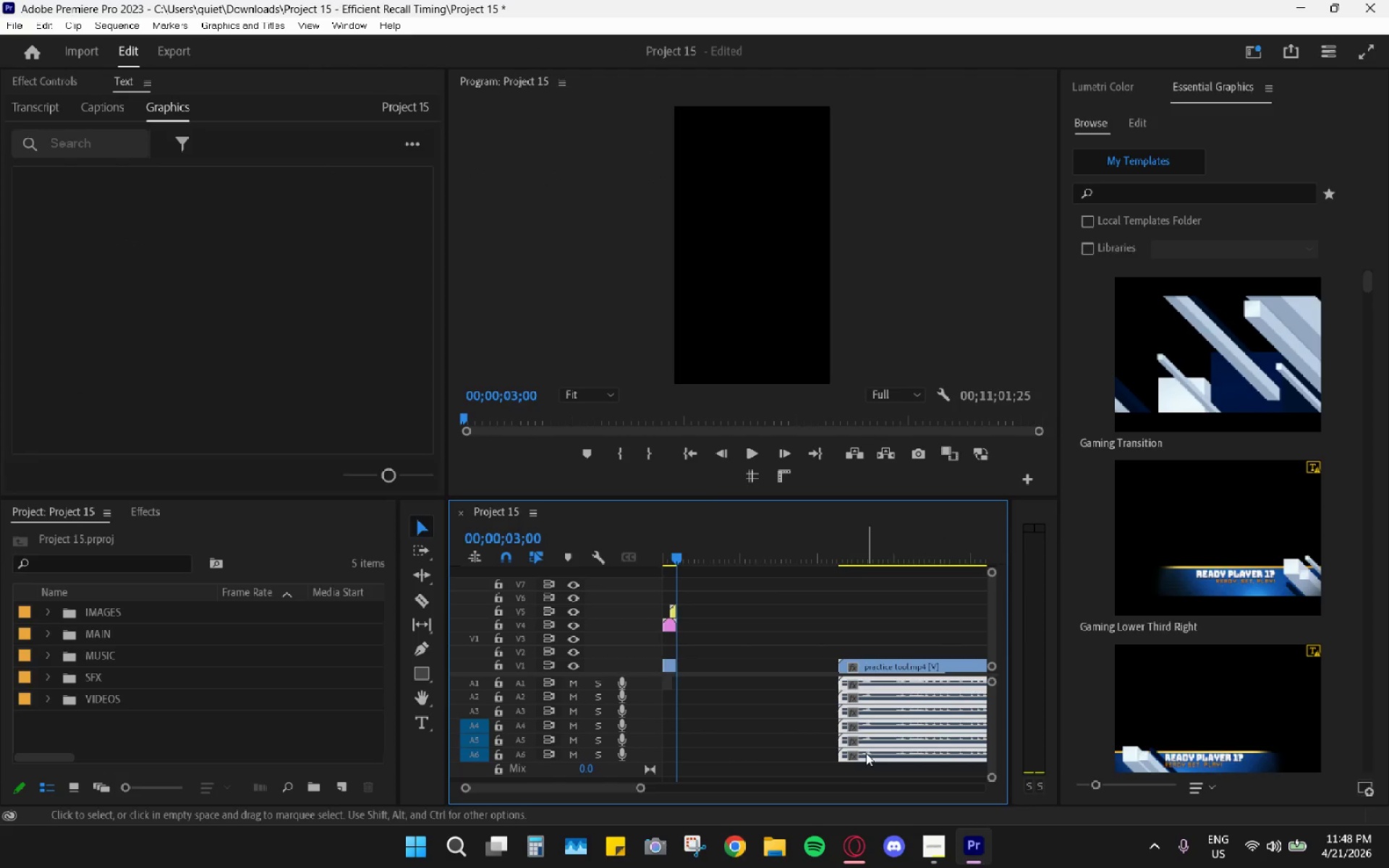 
scroll: coordinate [846, 736], scroll_direction: down, amount: 13.0
 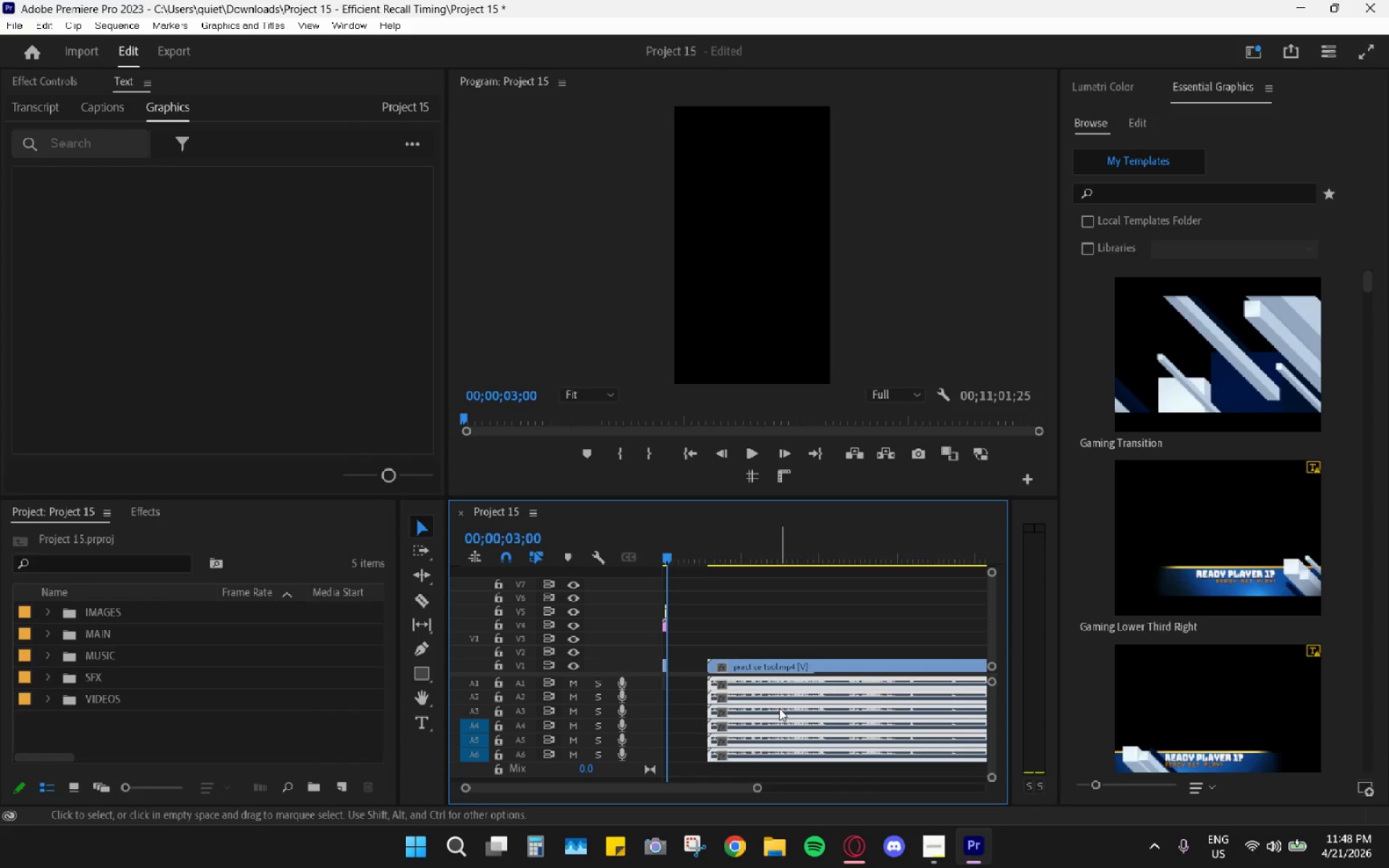 
key(H)
 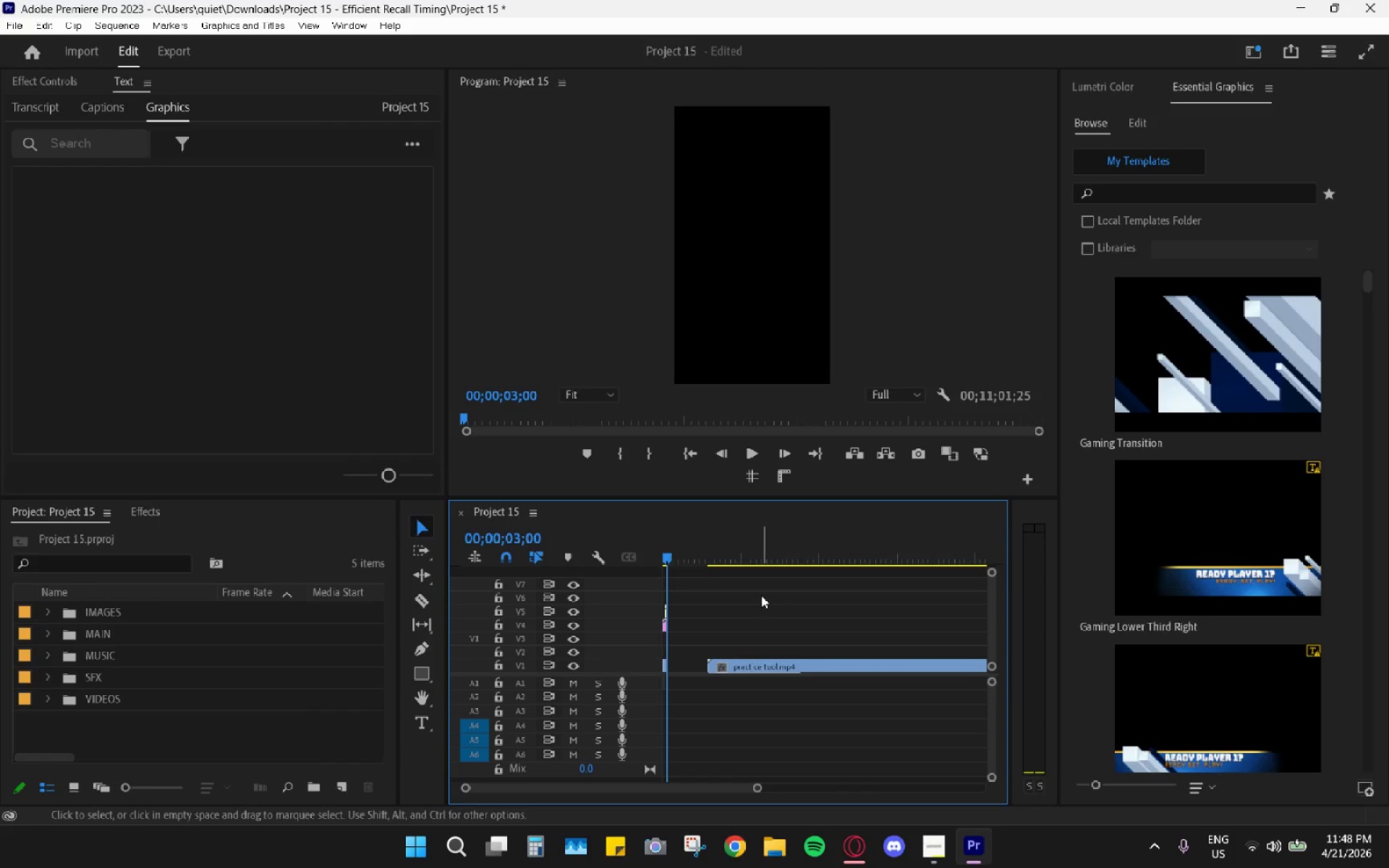 
hold_key(key=AltLeft, duration=0.91)
scroll: coordinate [781, 626], scroll_direction: down, amount: 14.0
 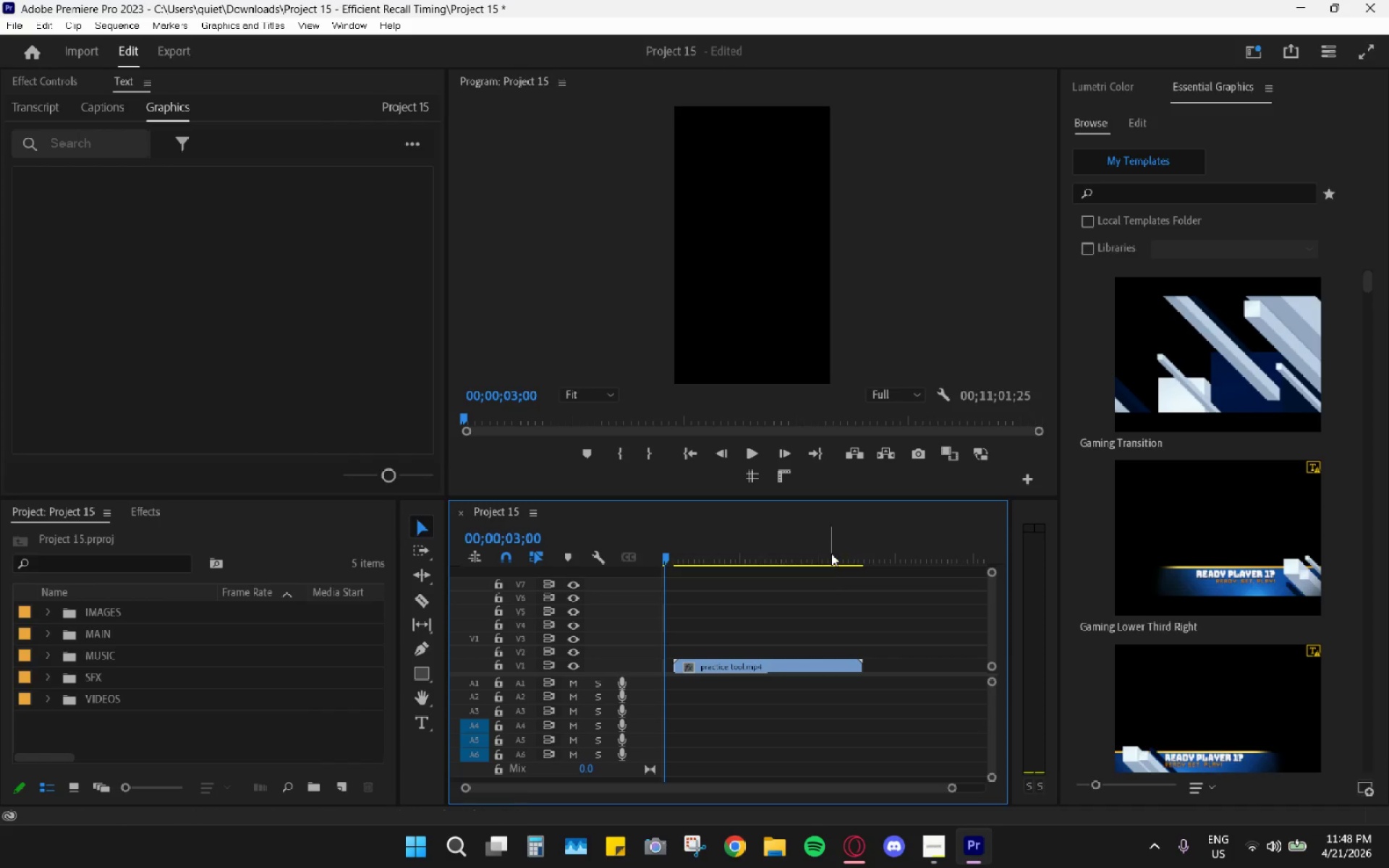 
left_click_drag(start_coordinate=[837, 550], to_coordinate=[849, 555])
 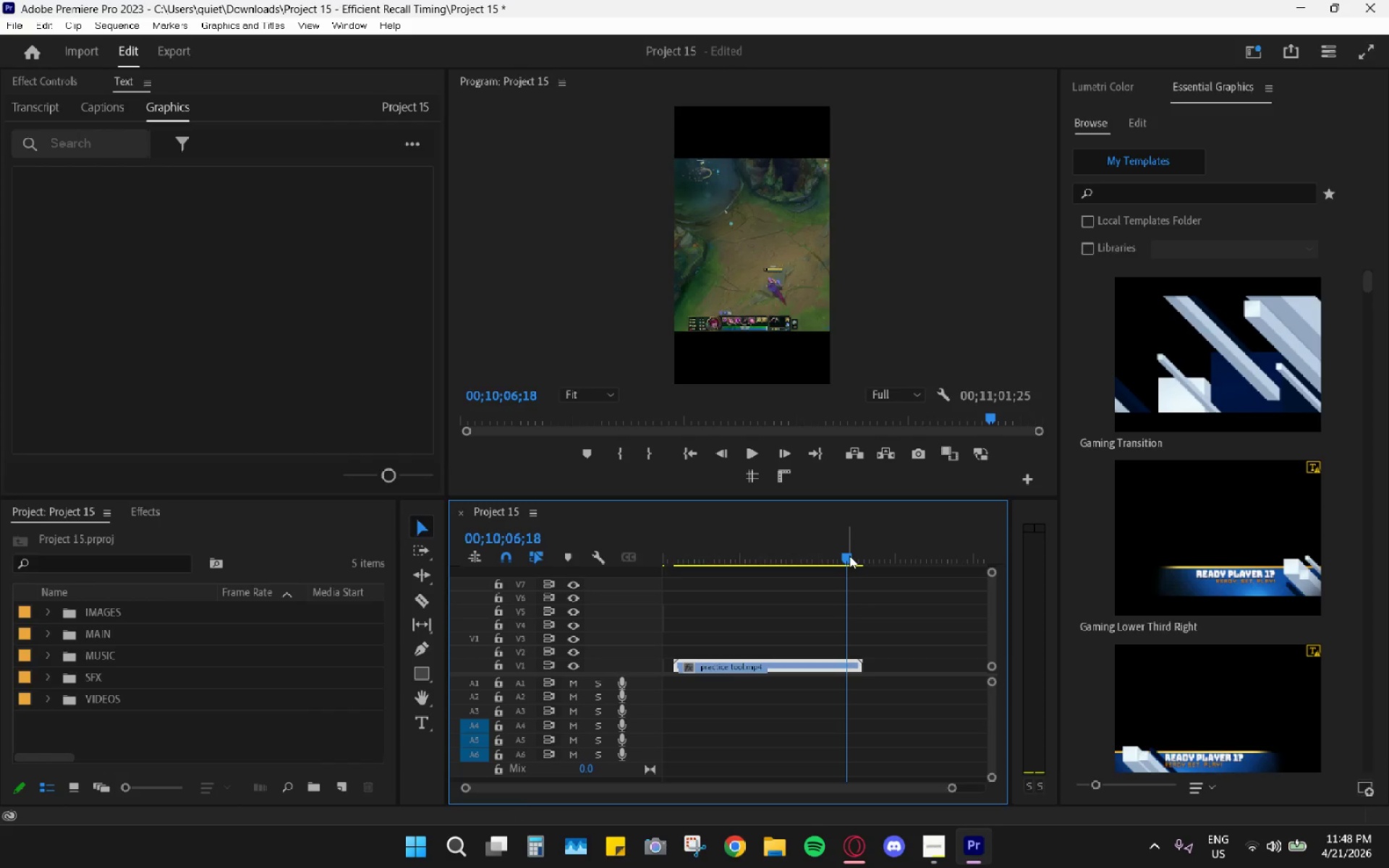 
key(Space)
 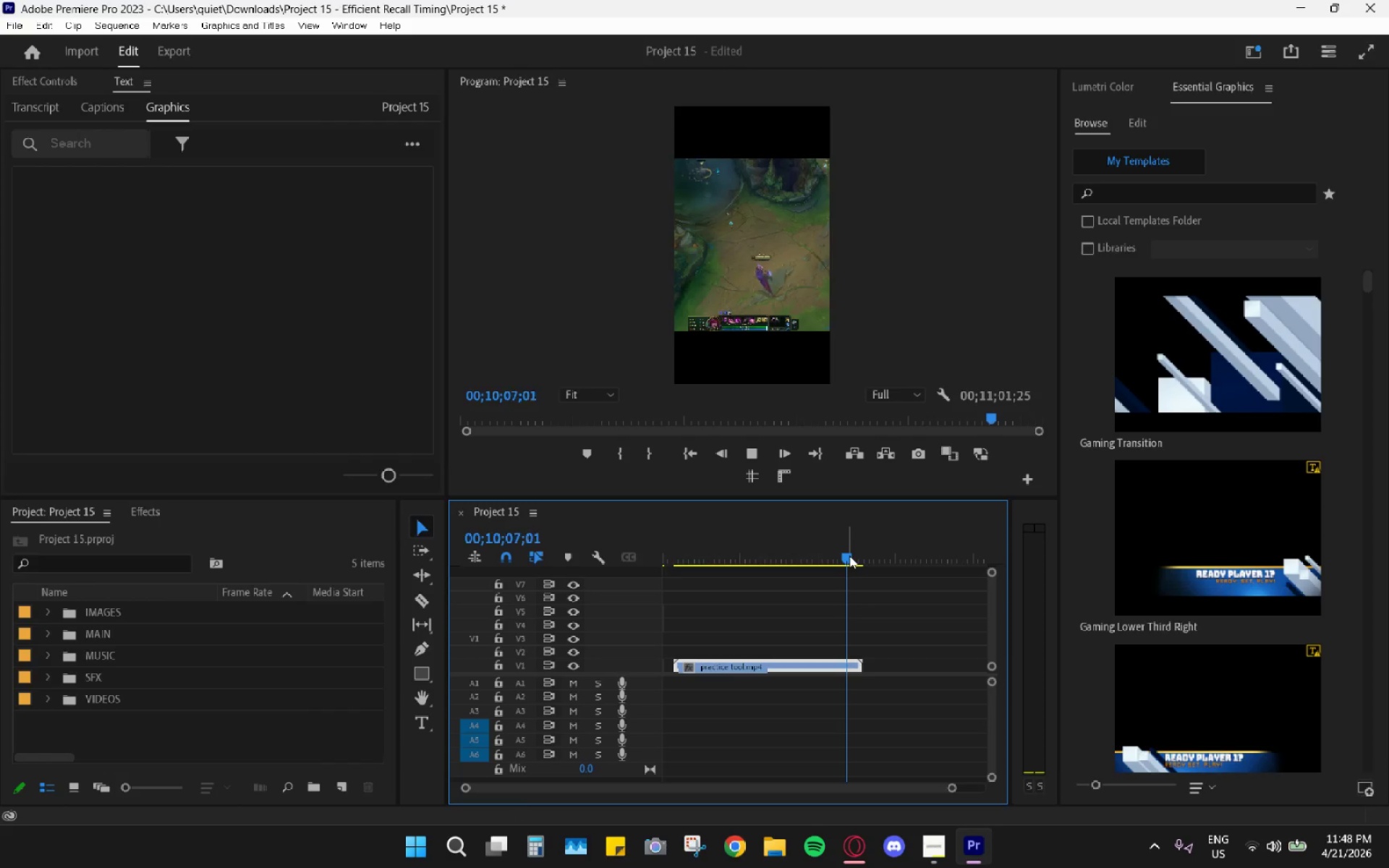 
left_click_drag(start_coordinate=[849, 556], to_coordinate=[856, 565])
 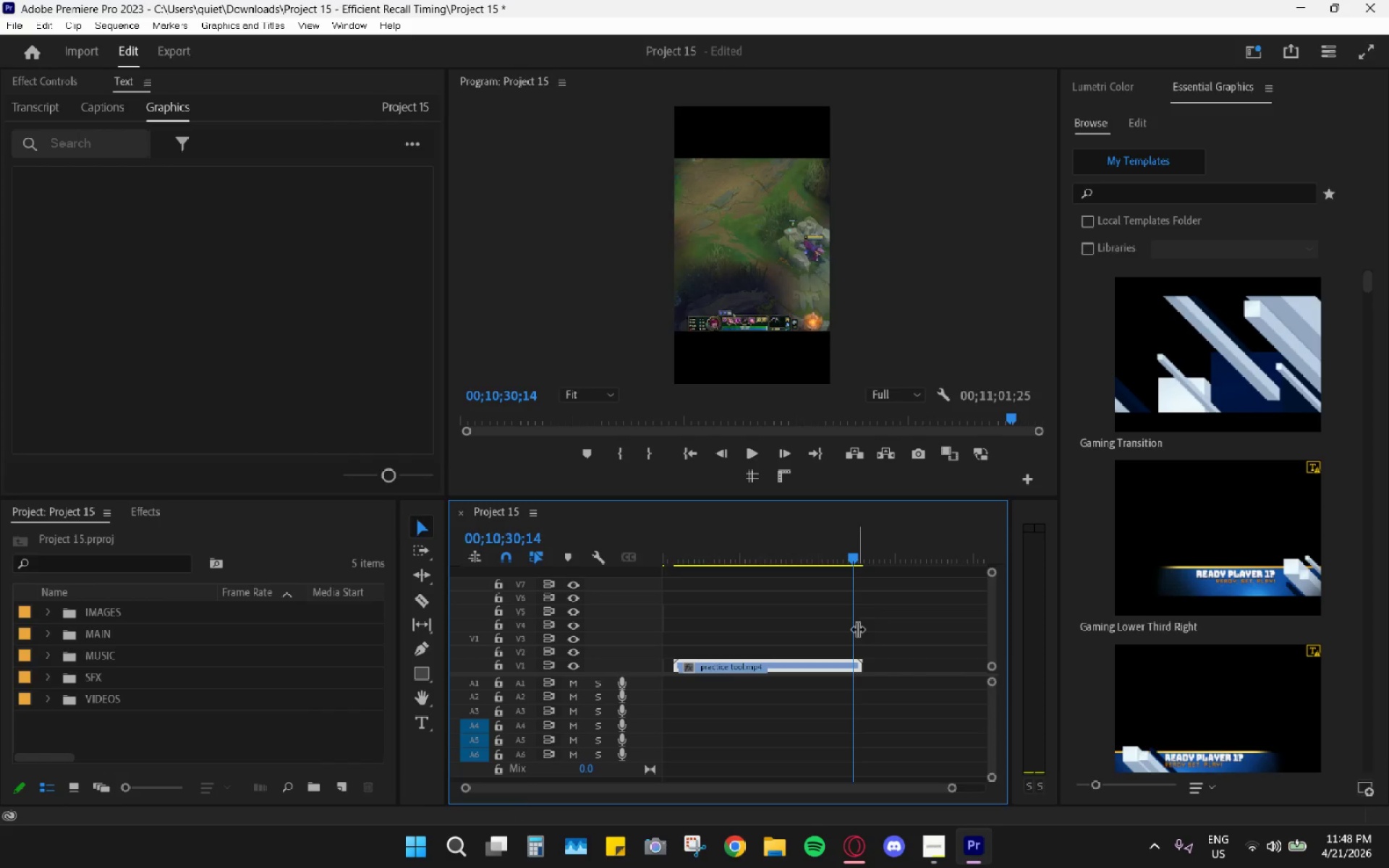 
type(ch)
 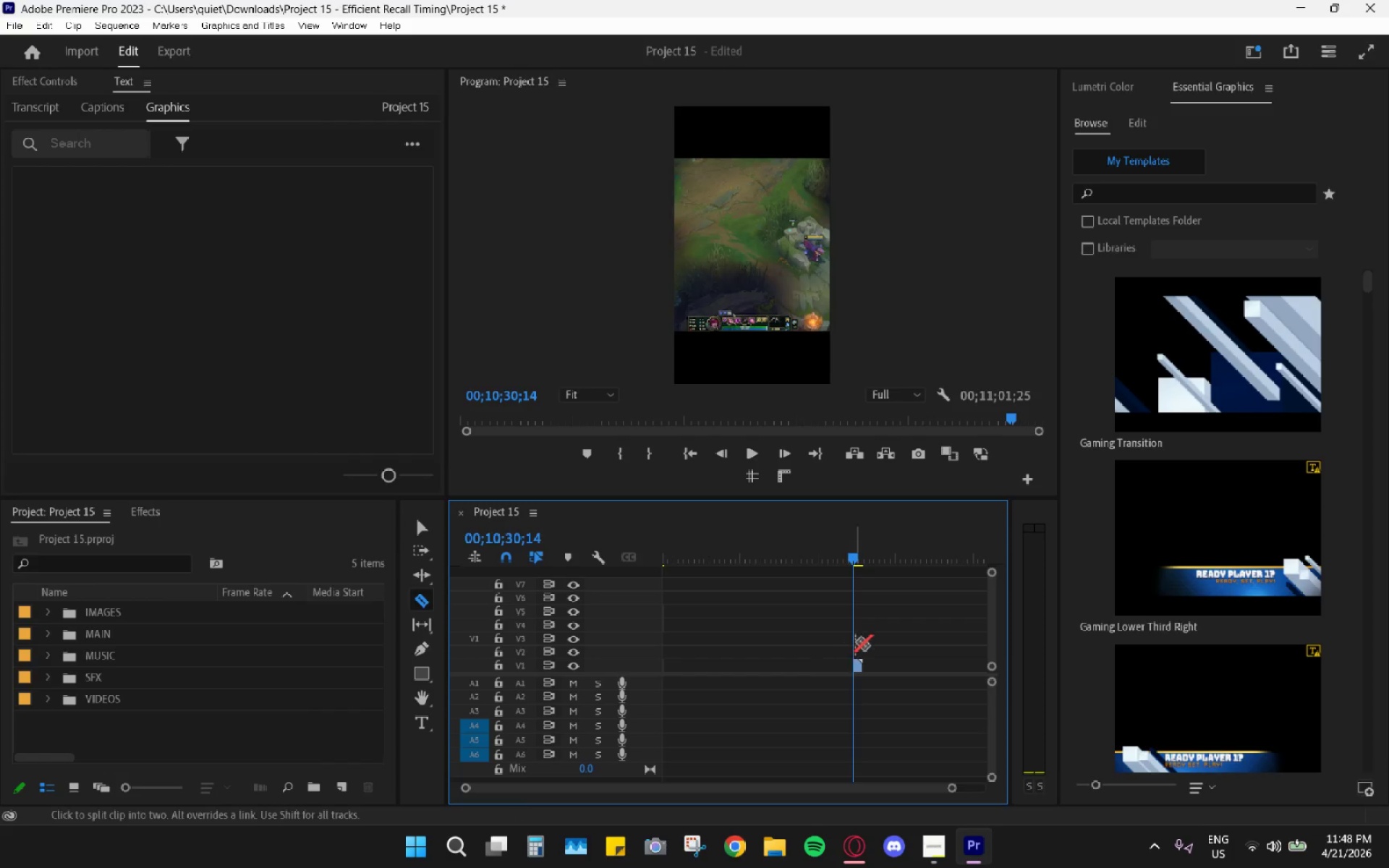 
hold_key(key=AltLeft, duration=0.69)
scroll: coordinate [844, 663], scroll_direction: up, amount: 9.0
 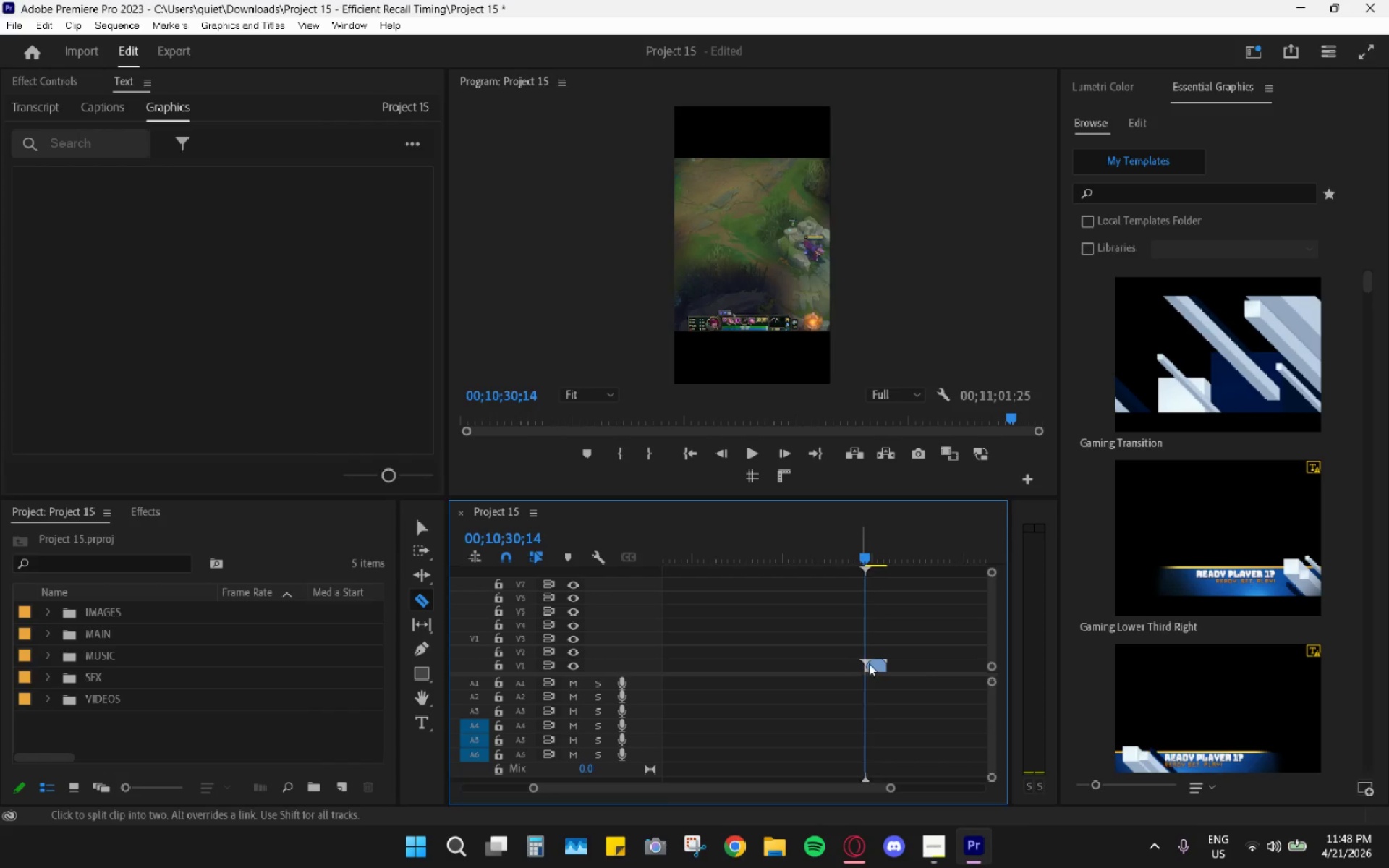 
key(V)
 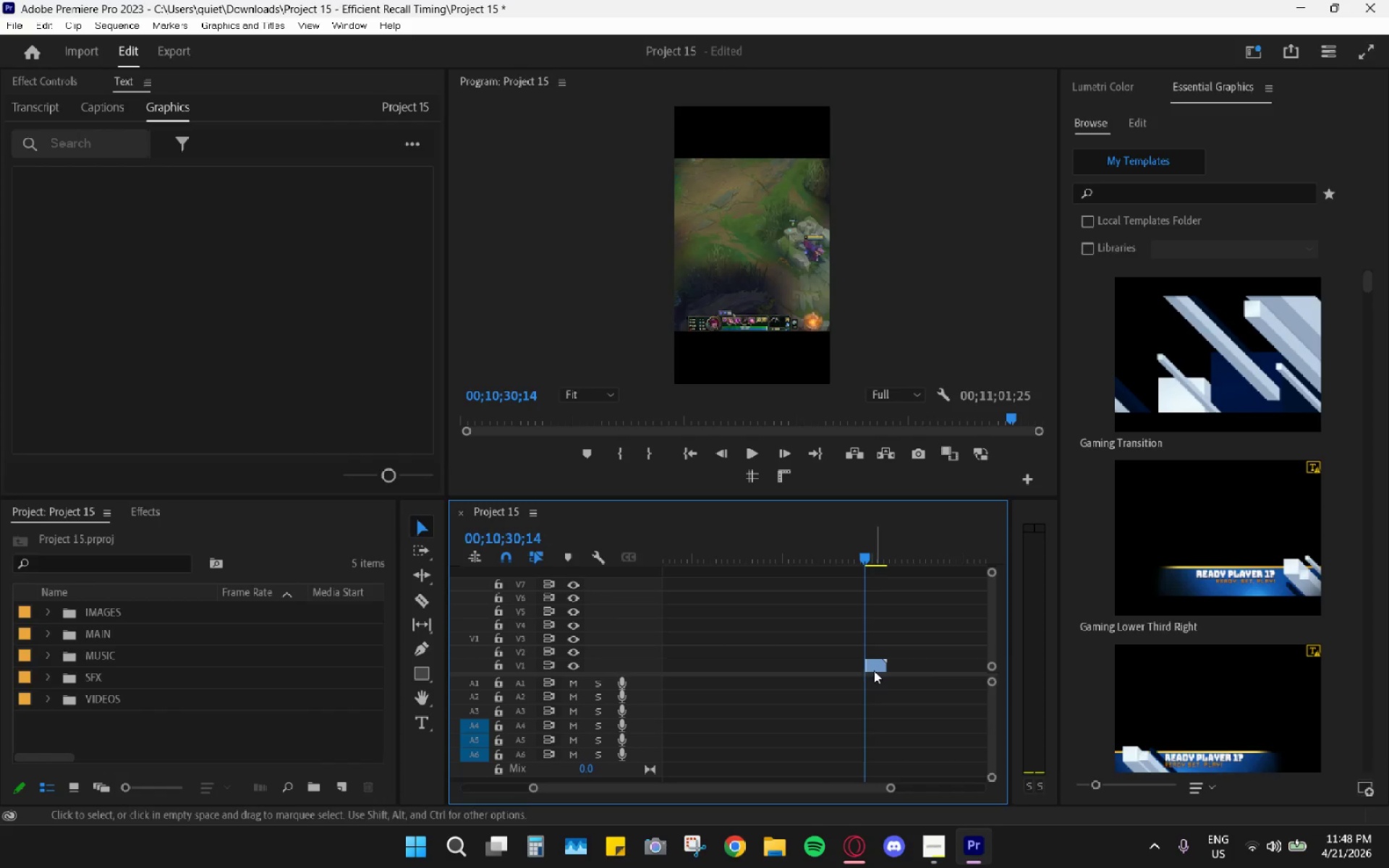 
left_click_drag(start_coordinate=[870, 668], to_coordinate=[859, 671])
 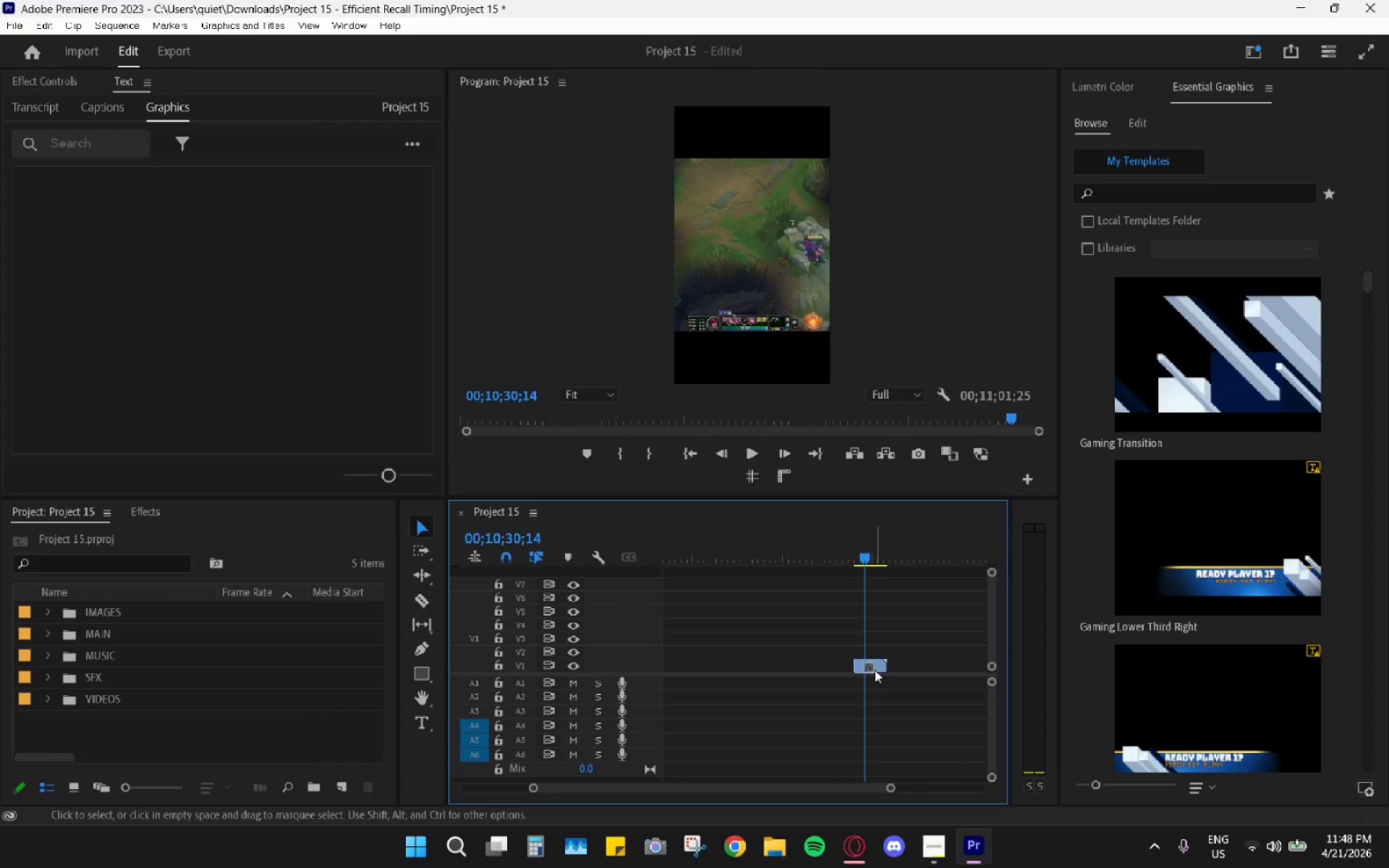 
left_click_drag(start_coordinate=[872, 668], to_coordinate=[700, 670])
 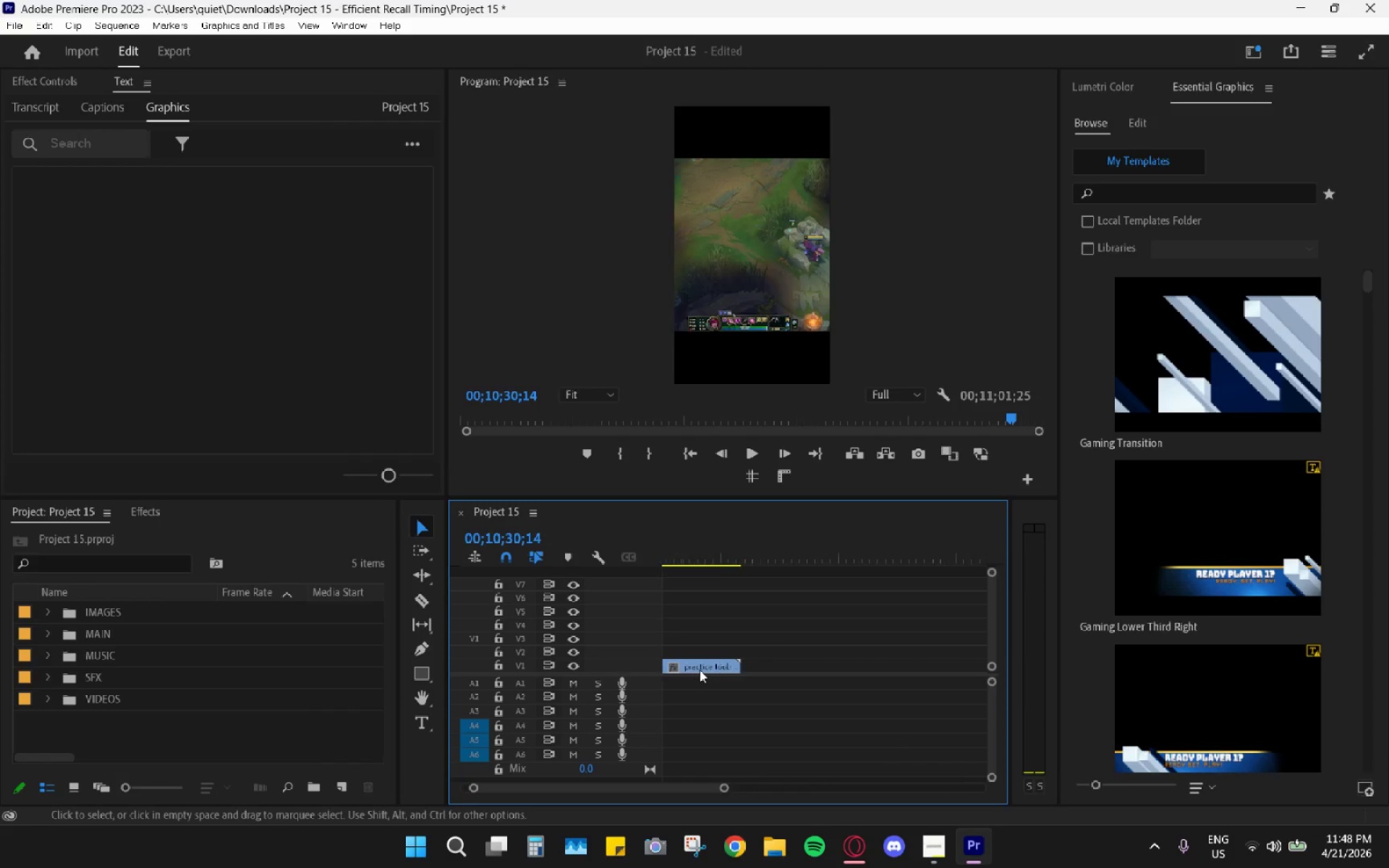 
hold_key(key=AltLeft, duration=0.59)
hold_key(key=AltLeft, duration=0.48)
scroll: coordinate [739, 665], scroll_direction: up, amount: 33.0
 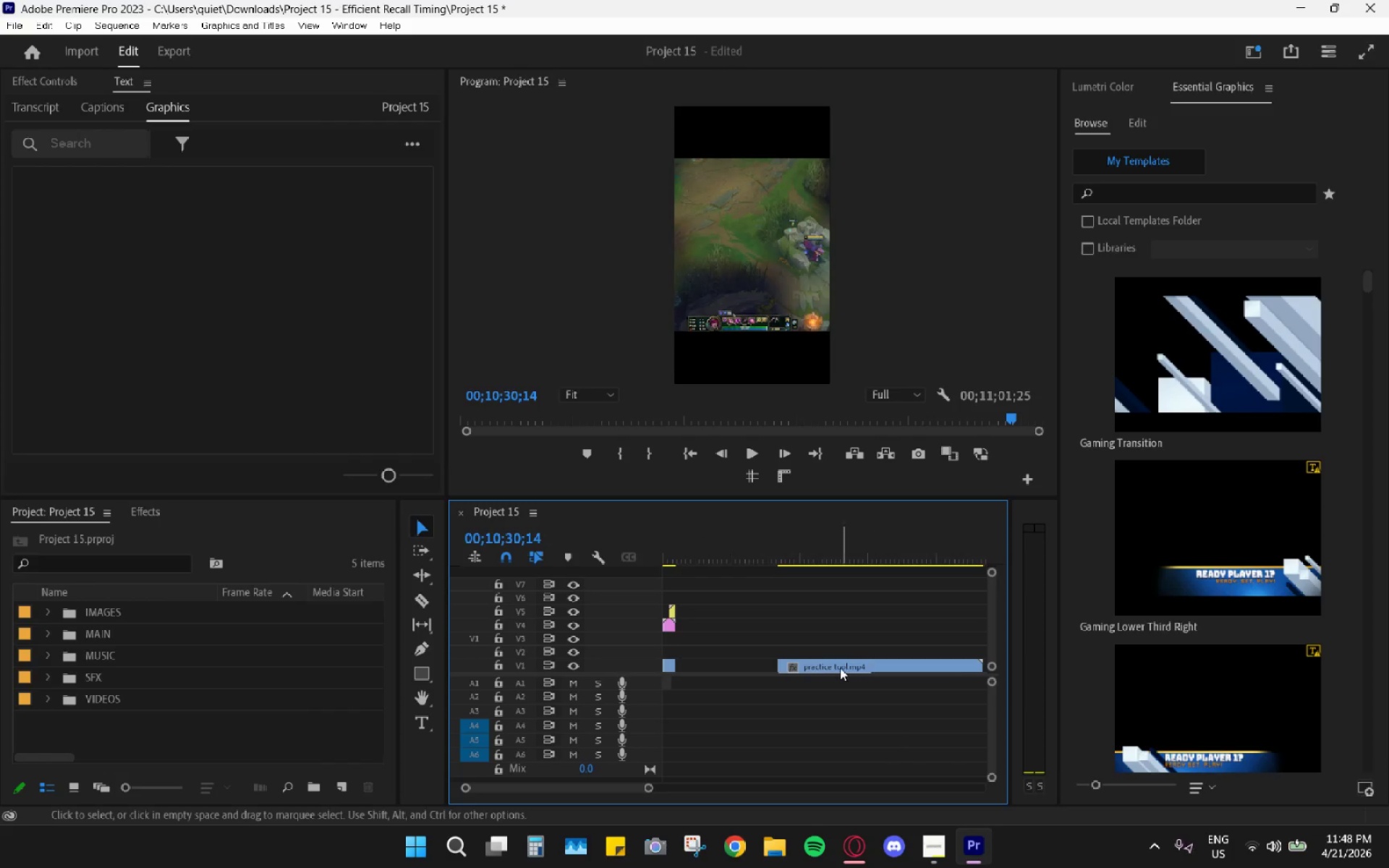 
left_click_drag(start_coordinate=[831, 668], to_coordinate=[735, 675])
 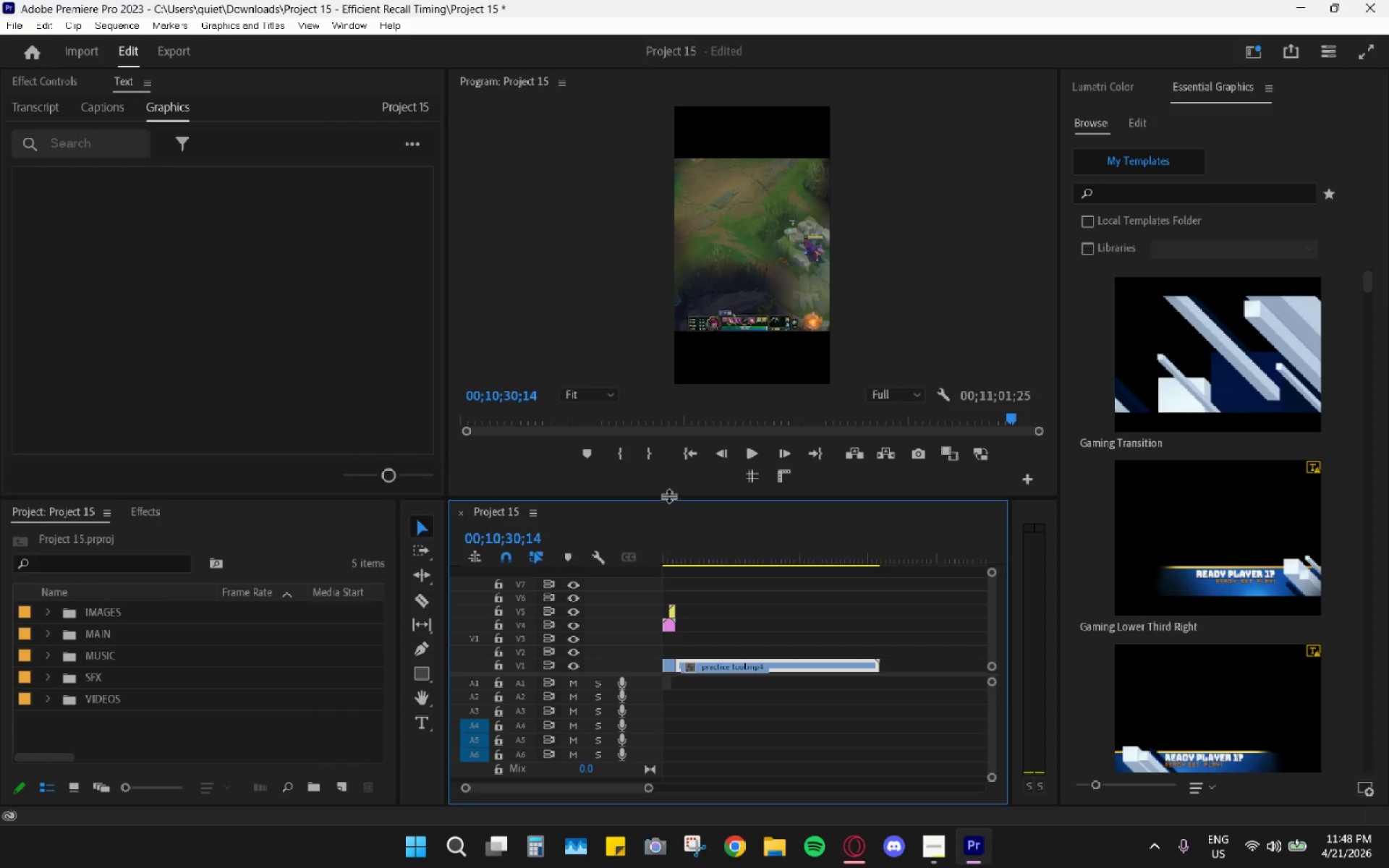 
wait(7.56)
 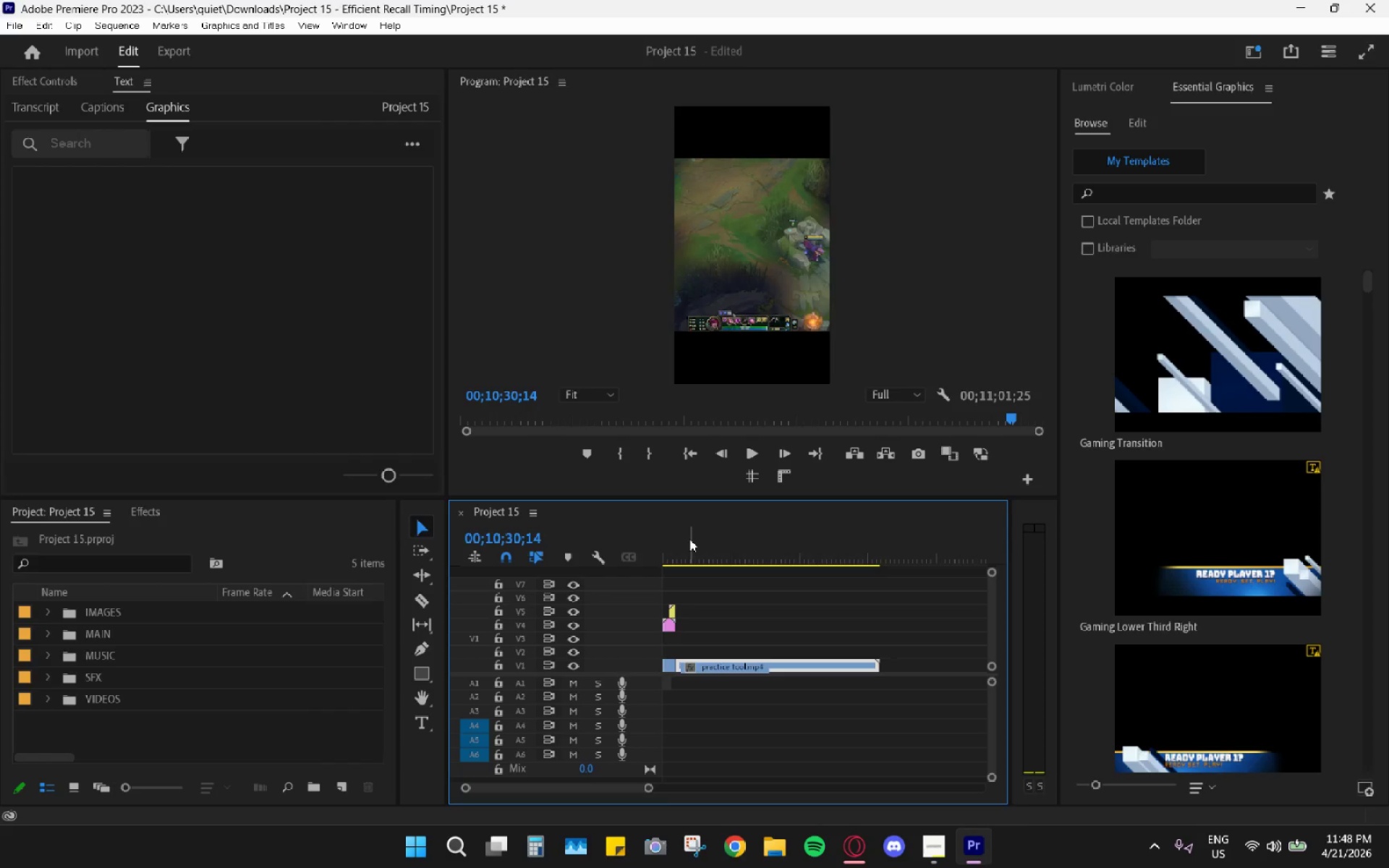 
left_click_drag(start_coordinate=[698, 542], to_coordinate=[765, 569])
 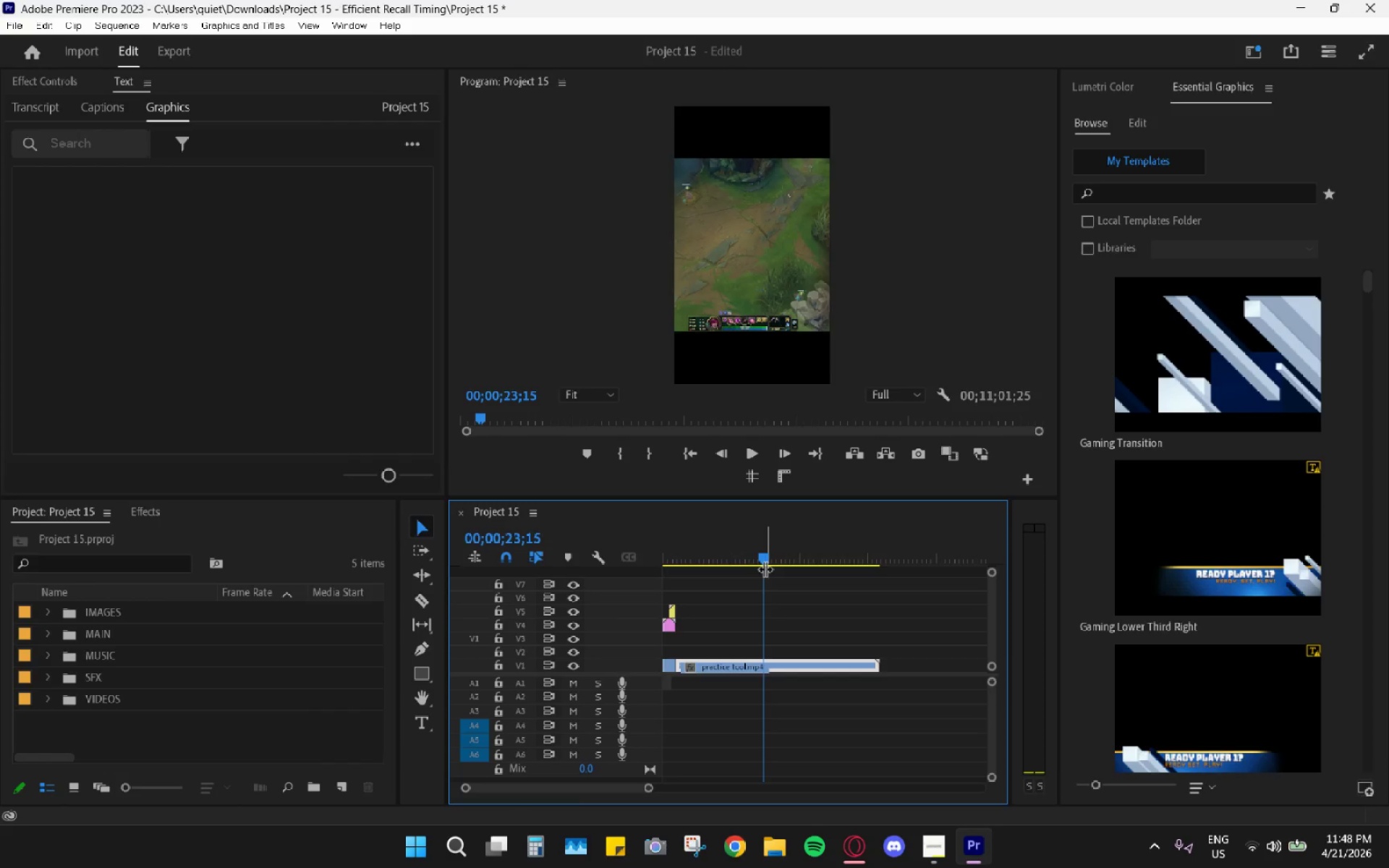 
key(Space)
 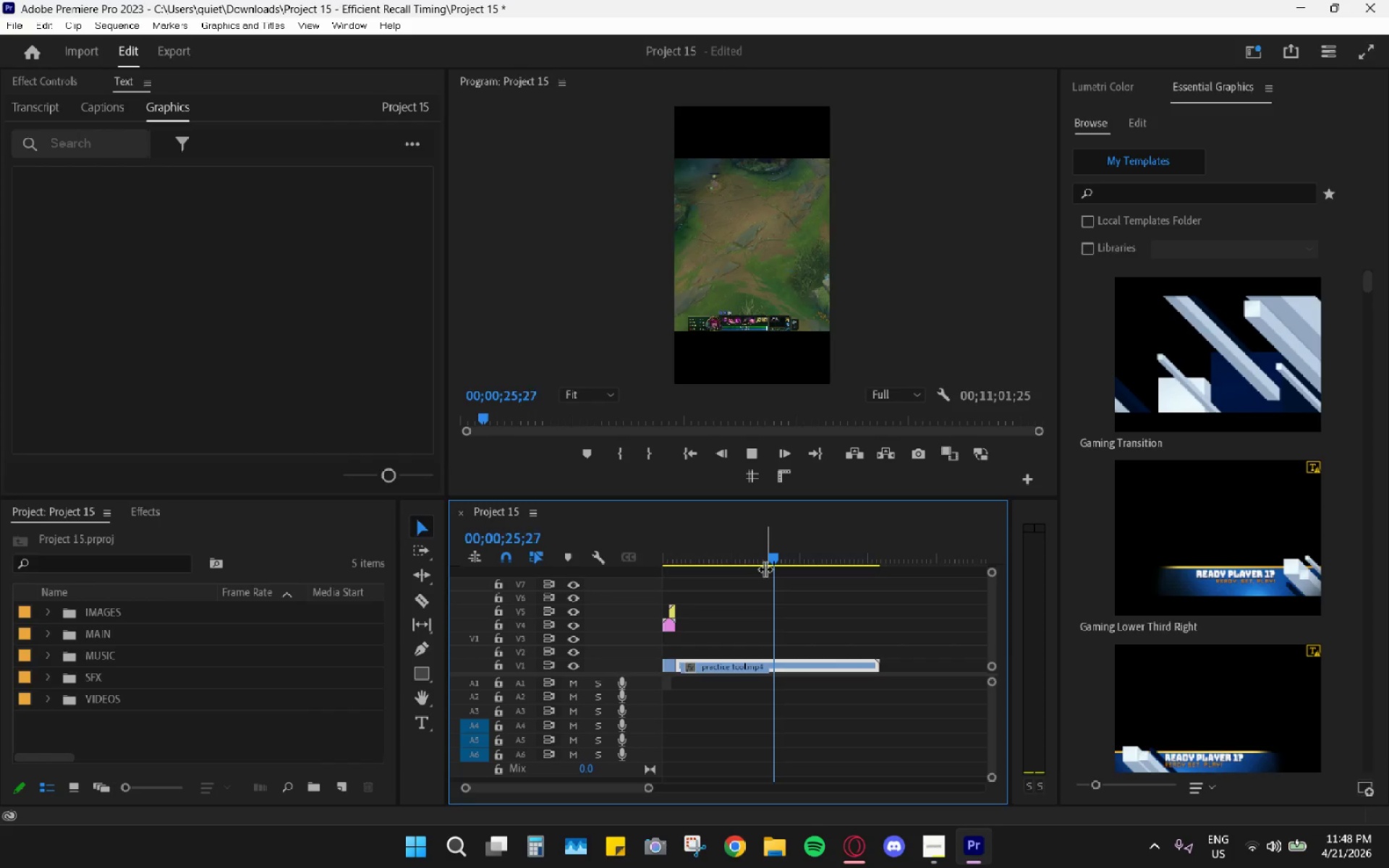 
key(Space)
 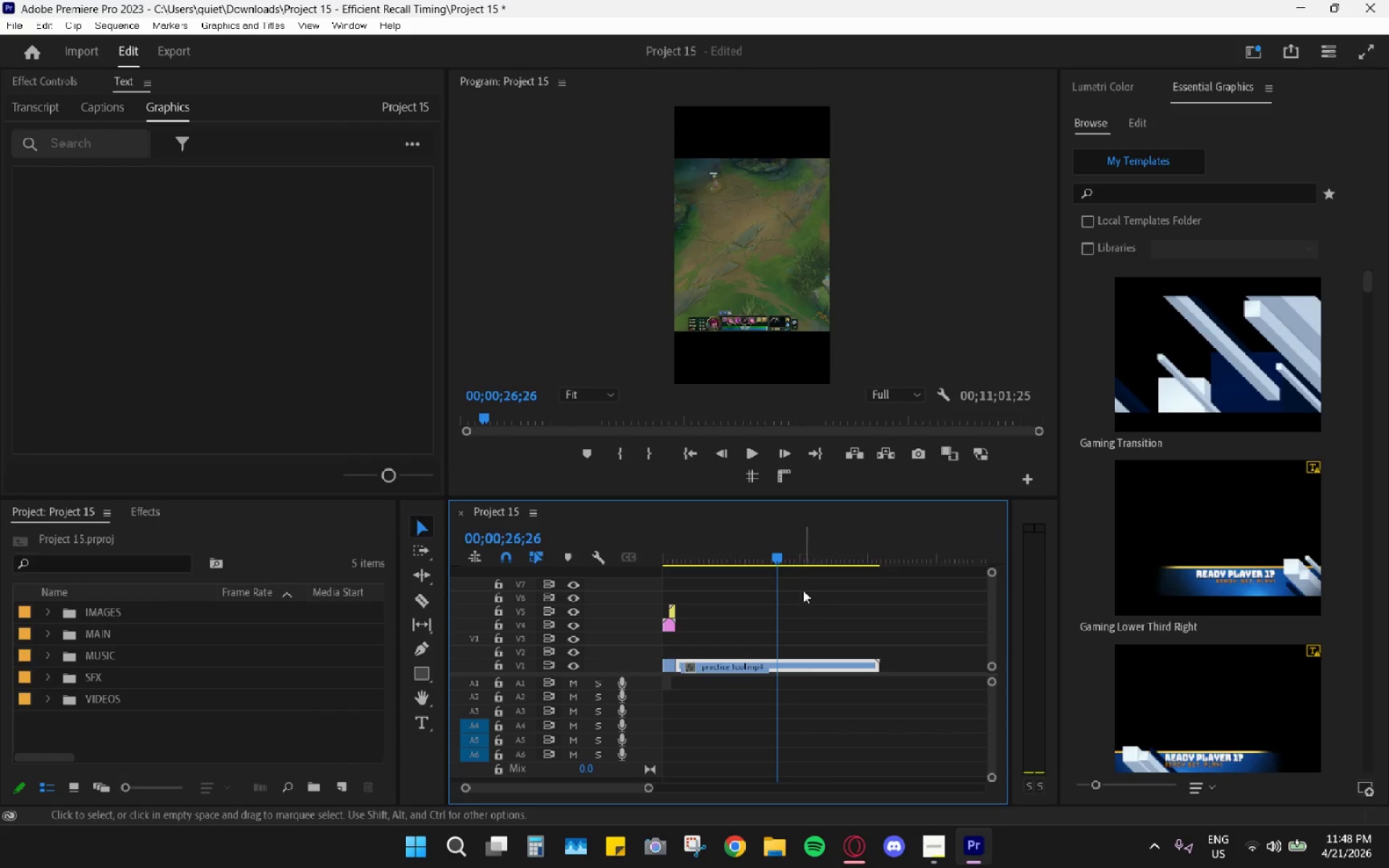 
key(C)
 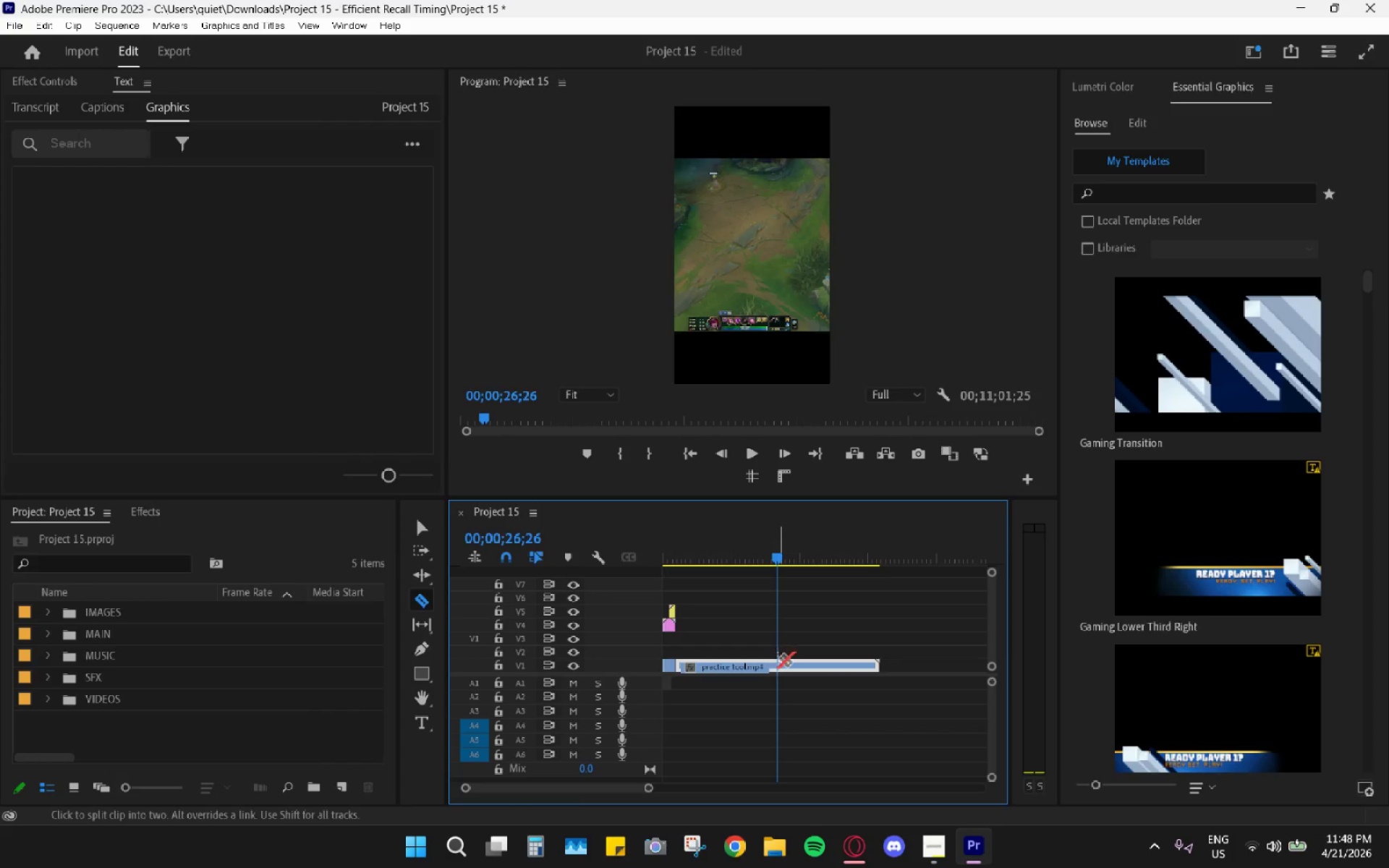 
left_click([778, 660])
 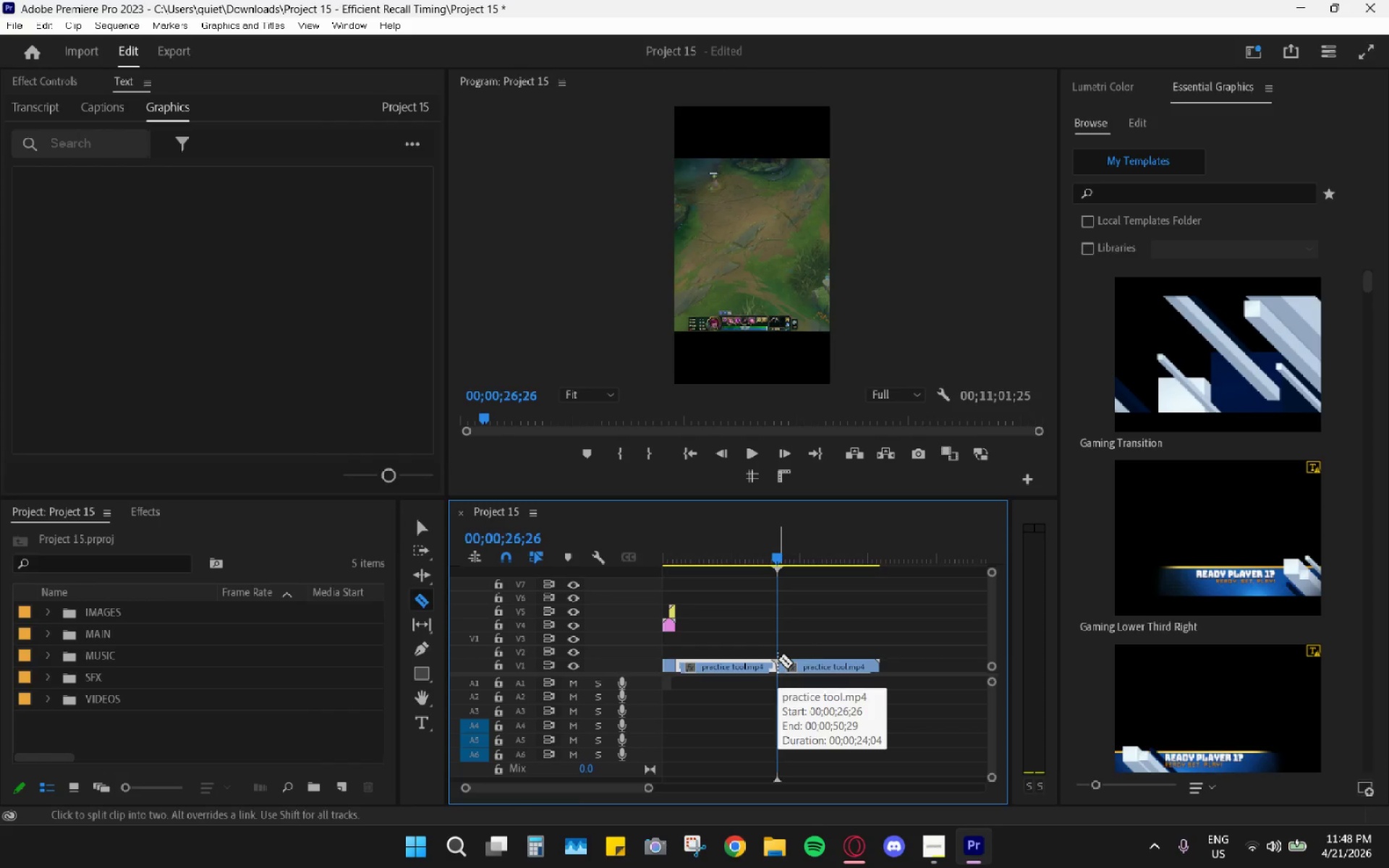 
key(H)
 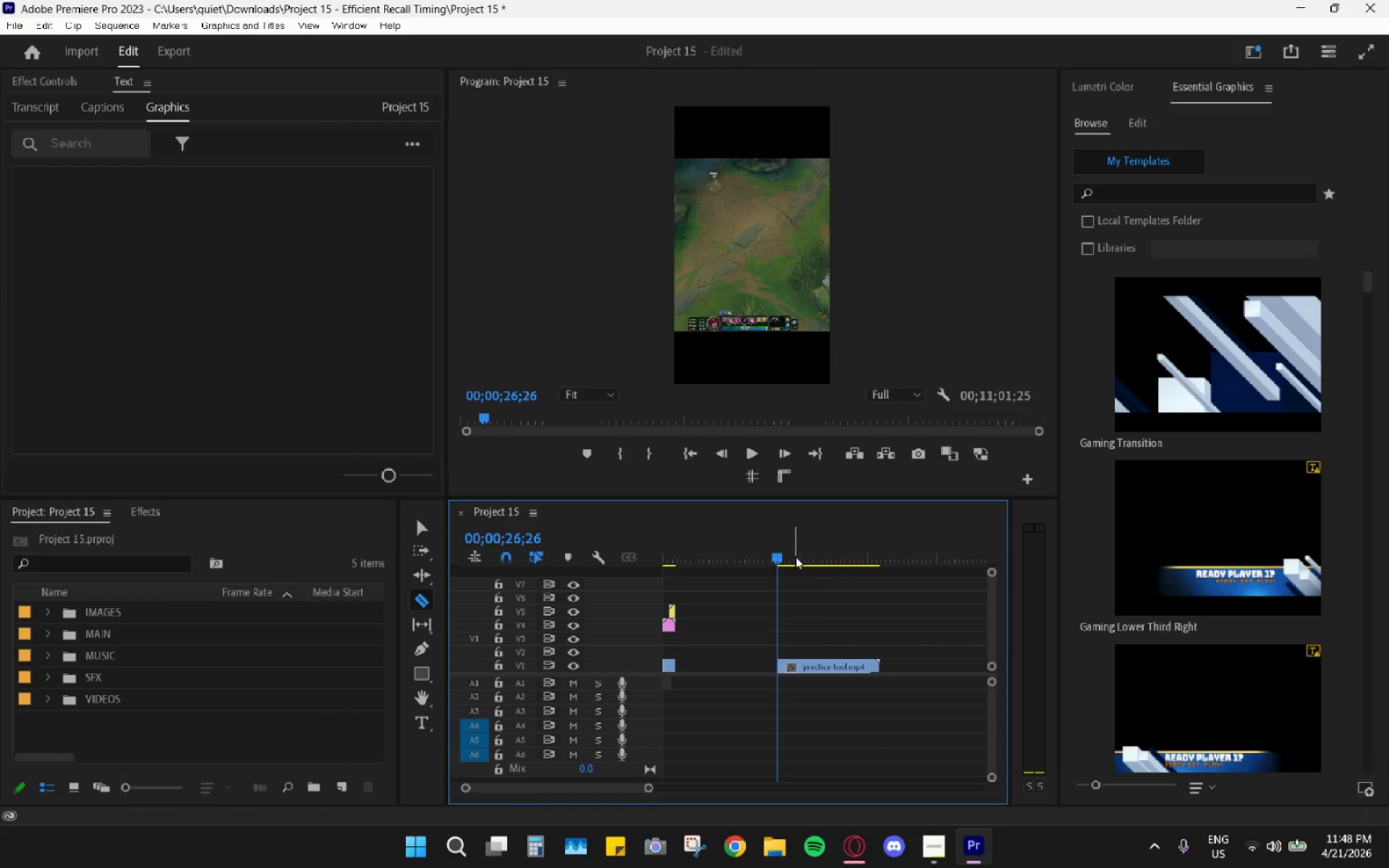 
left_click_drag(start_coordinate=[780, 554], to_coordinate=[825, 576])
 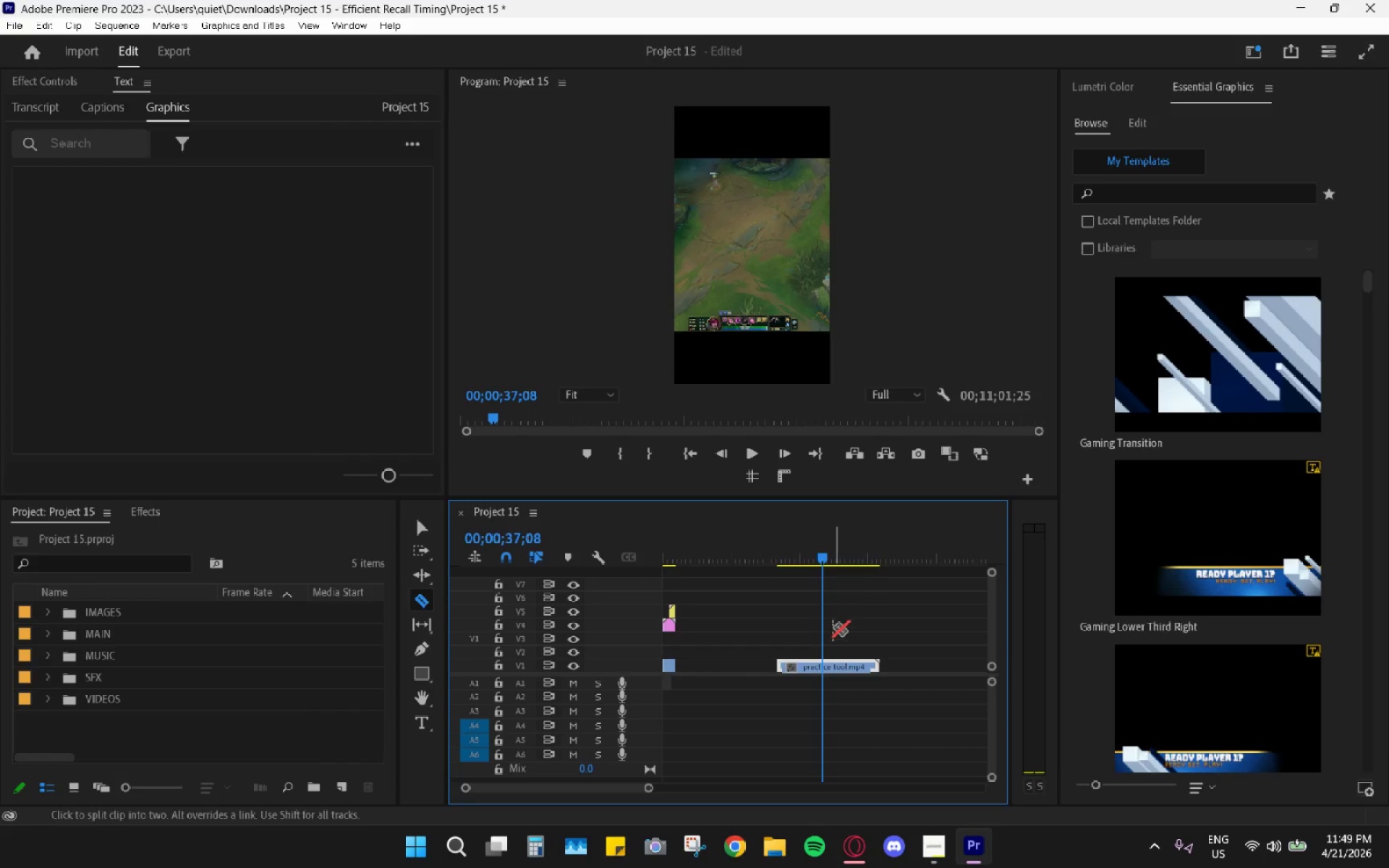 
key(C)
 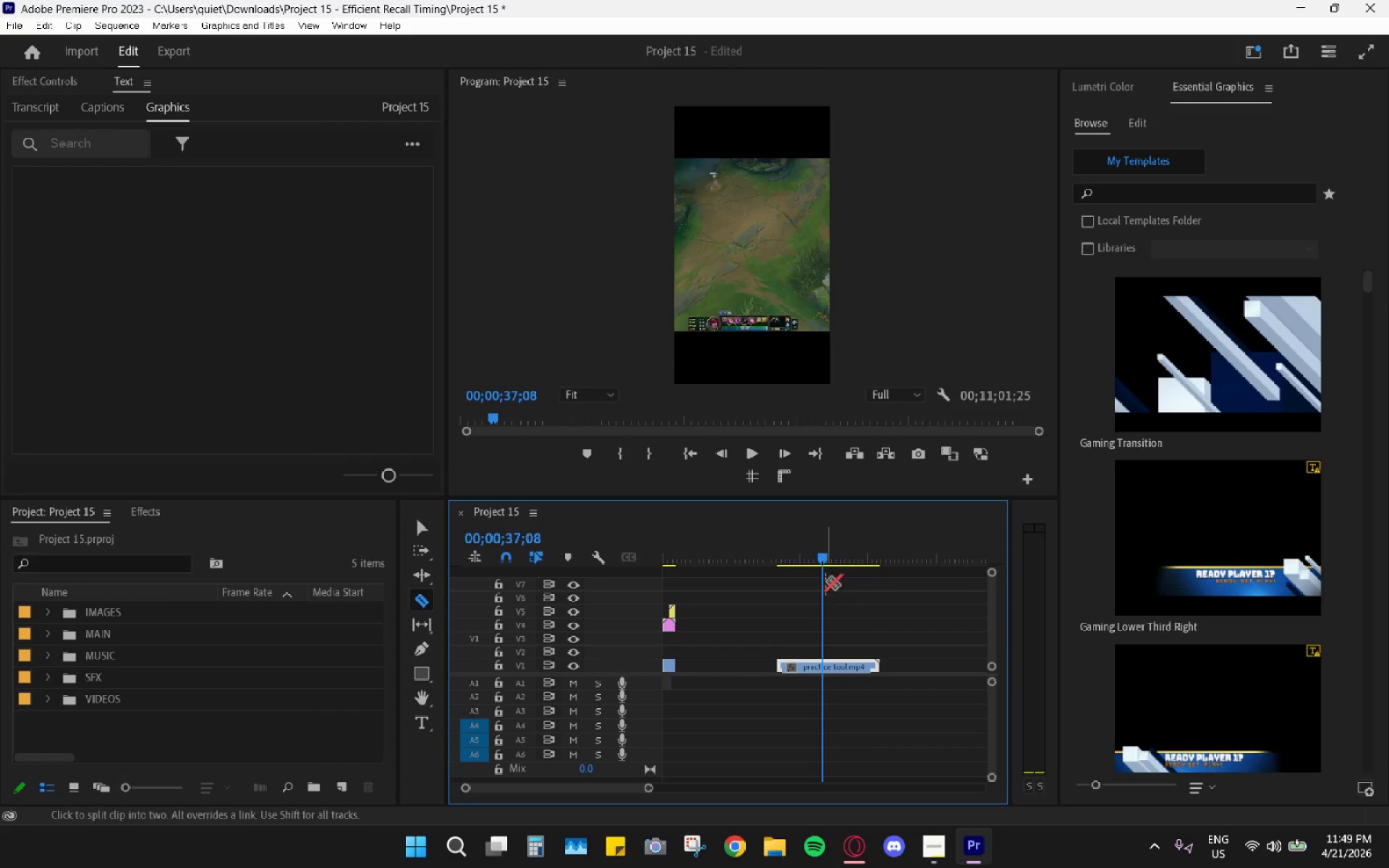 
left_click_drag(start_coordinate=[825, 554], to_coordinate=[854, 570])
 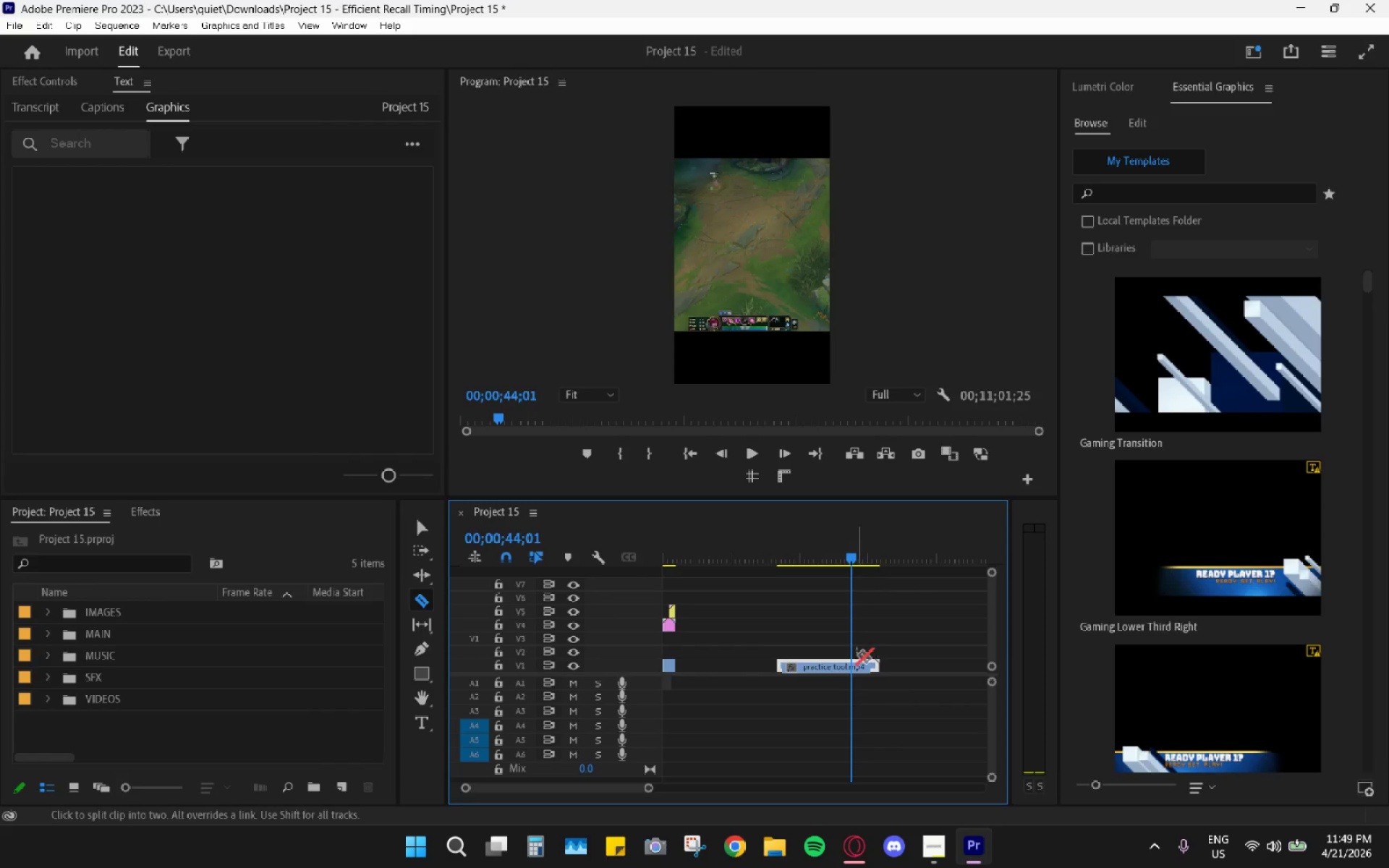 
type(cv)
 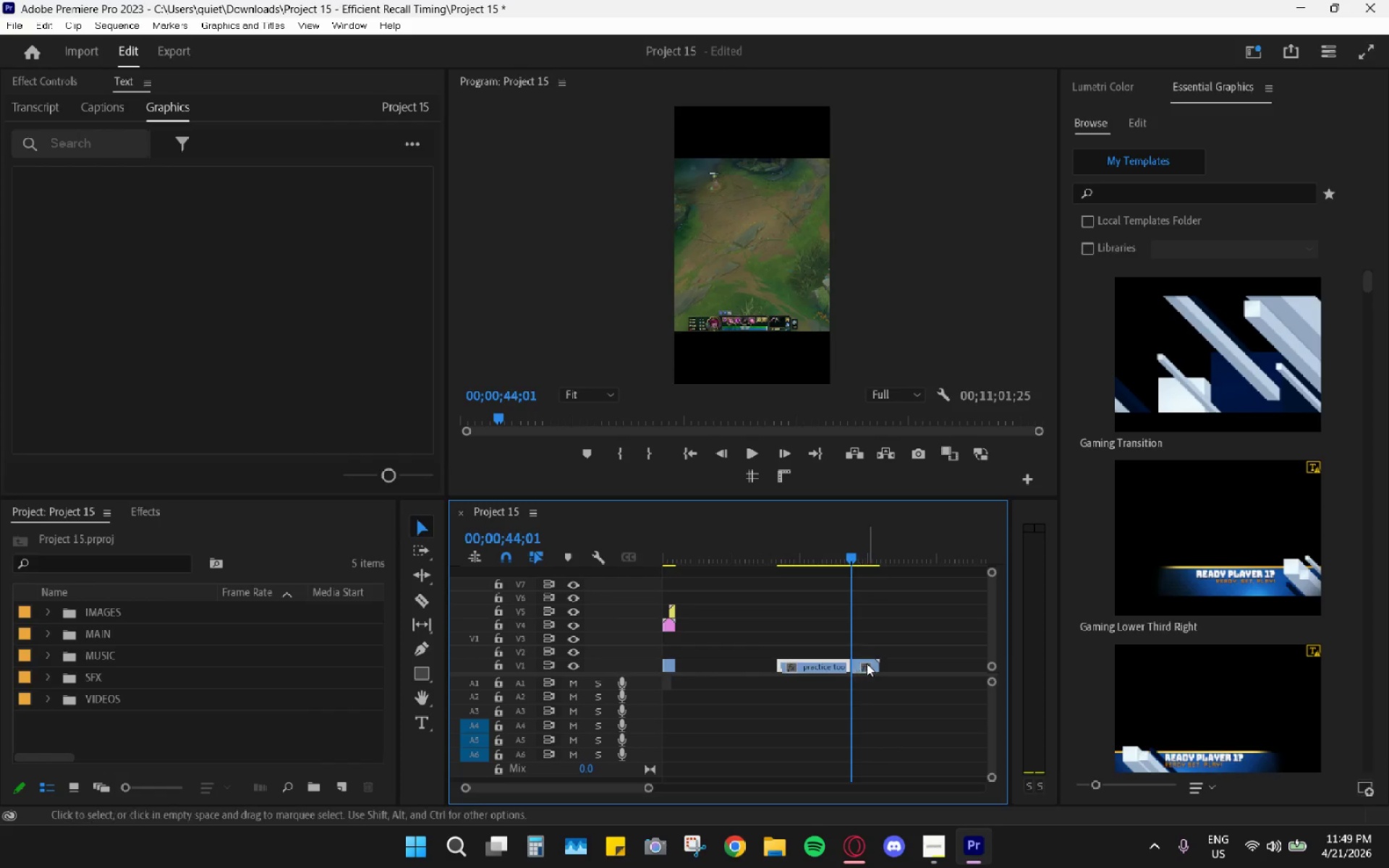 
left_click([867, 663])
 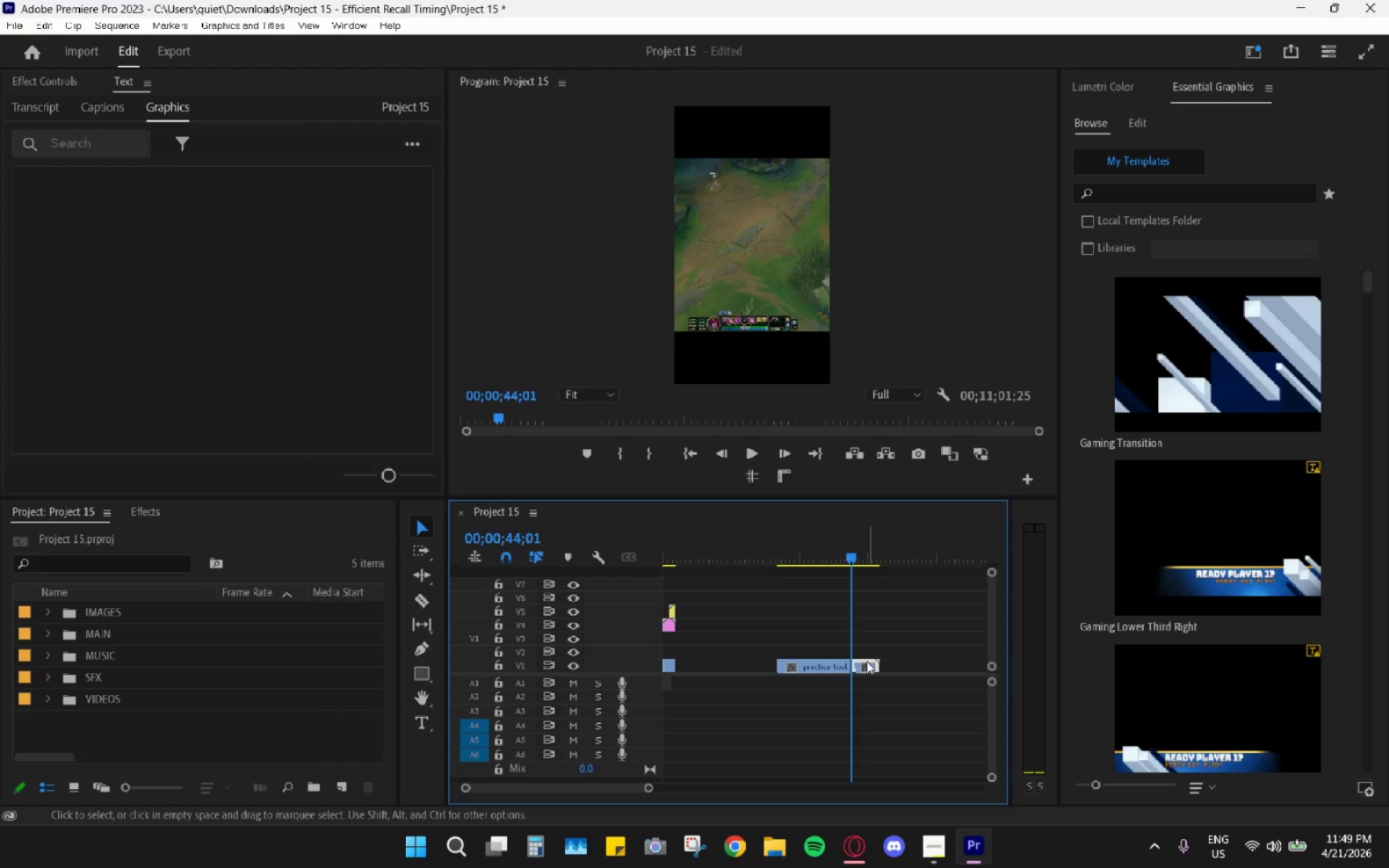 
key(H)
 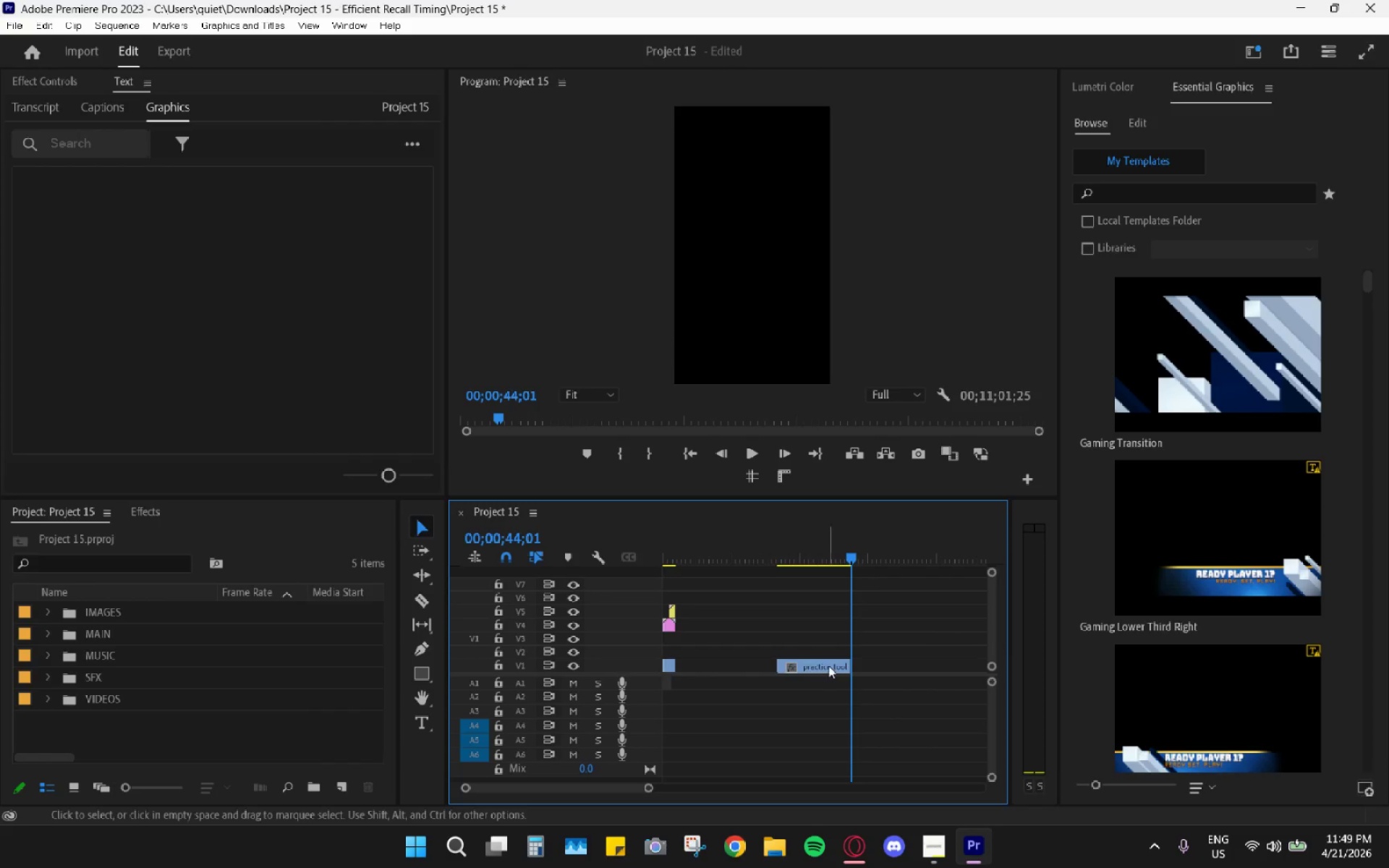 
left_click_drag(start_coordinate=[831, 663], to_coordinate=[721, 689])
 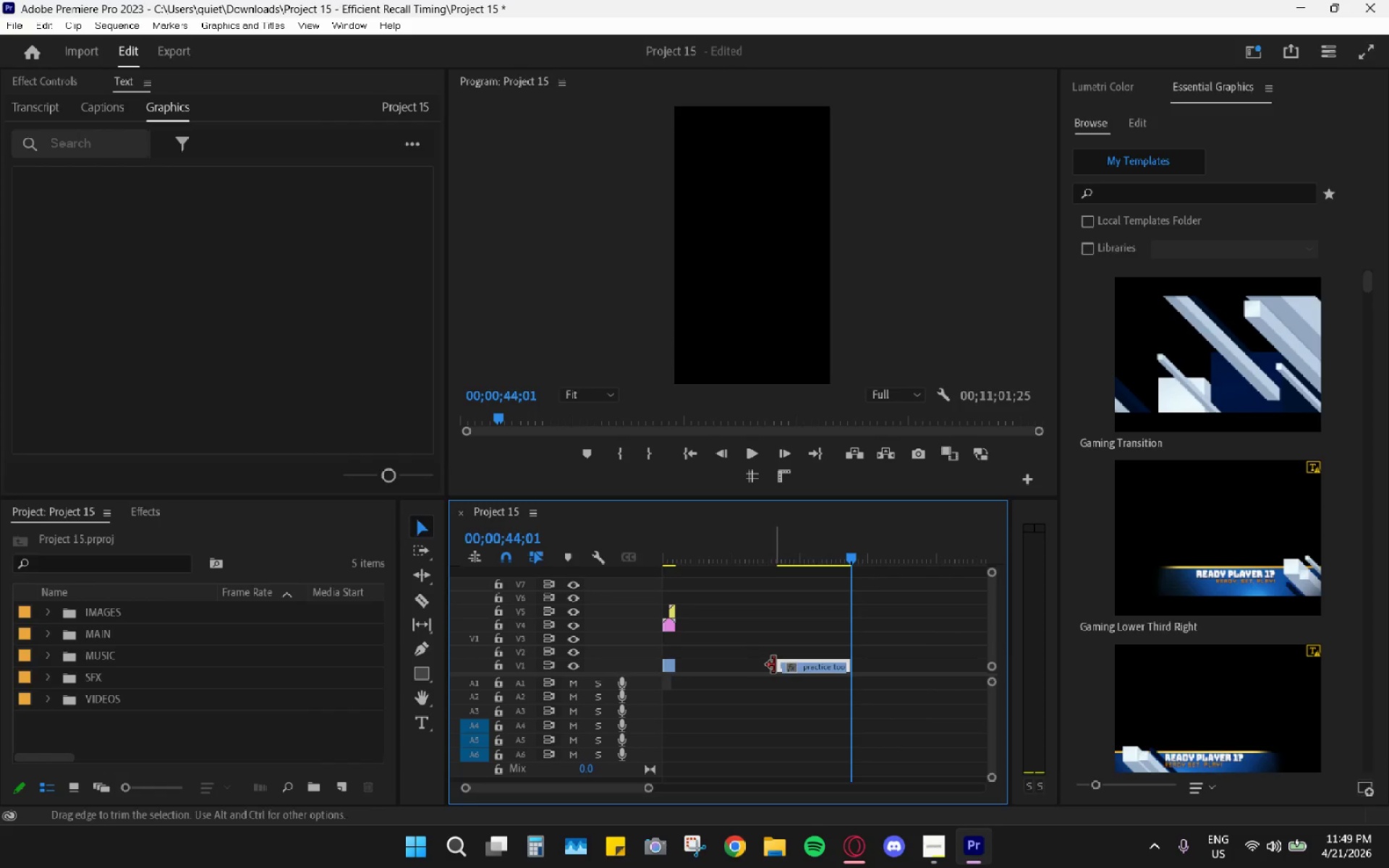 
left_click_drag(start_coordinate=[802, 665], to_coordinate=[699, 663])
 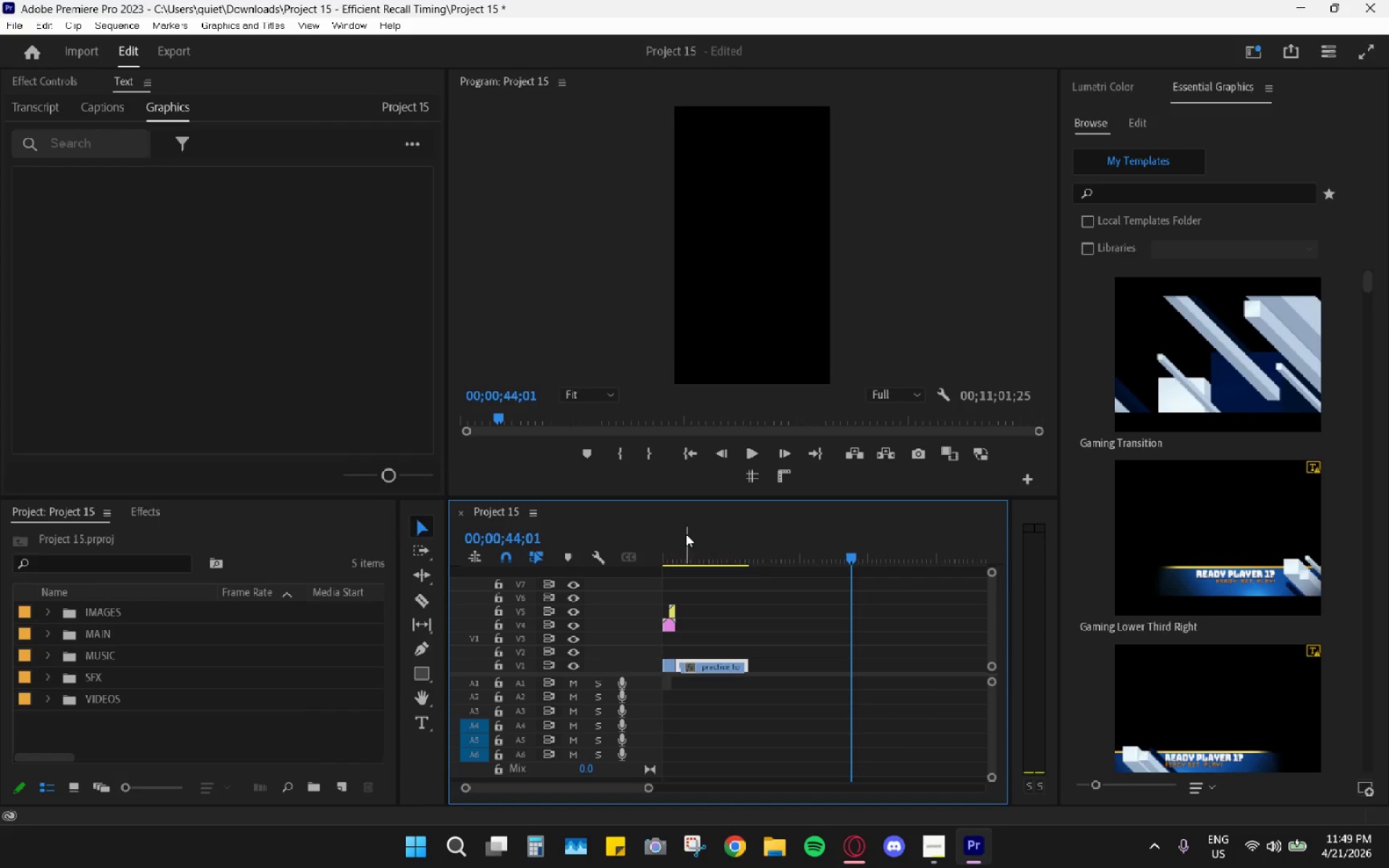 
left_click_drag(start_coordinate=[685, 533], to_coordinate=[643, 547])
 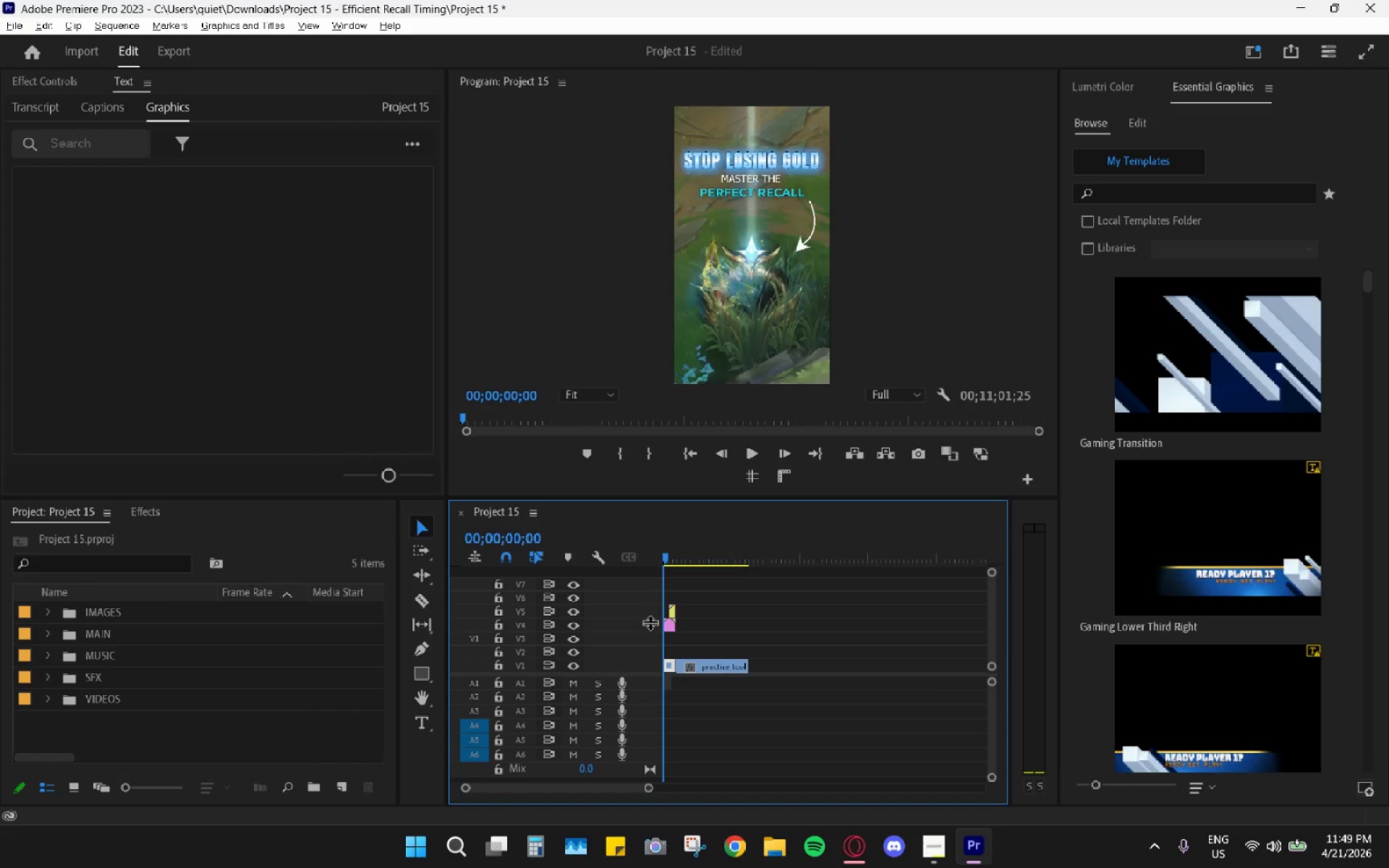 
hold_key(key=AltLeft, duration=0.83)
scroll: coordinate [640, 673], scroll_direction: up, amount: 10.0
 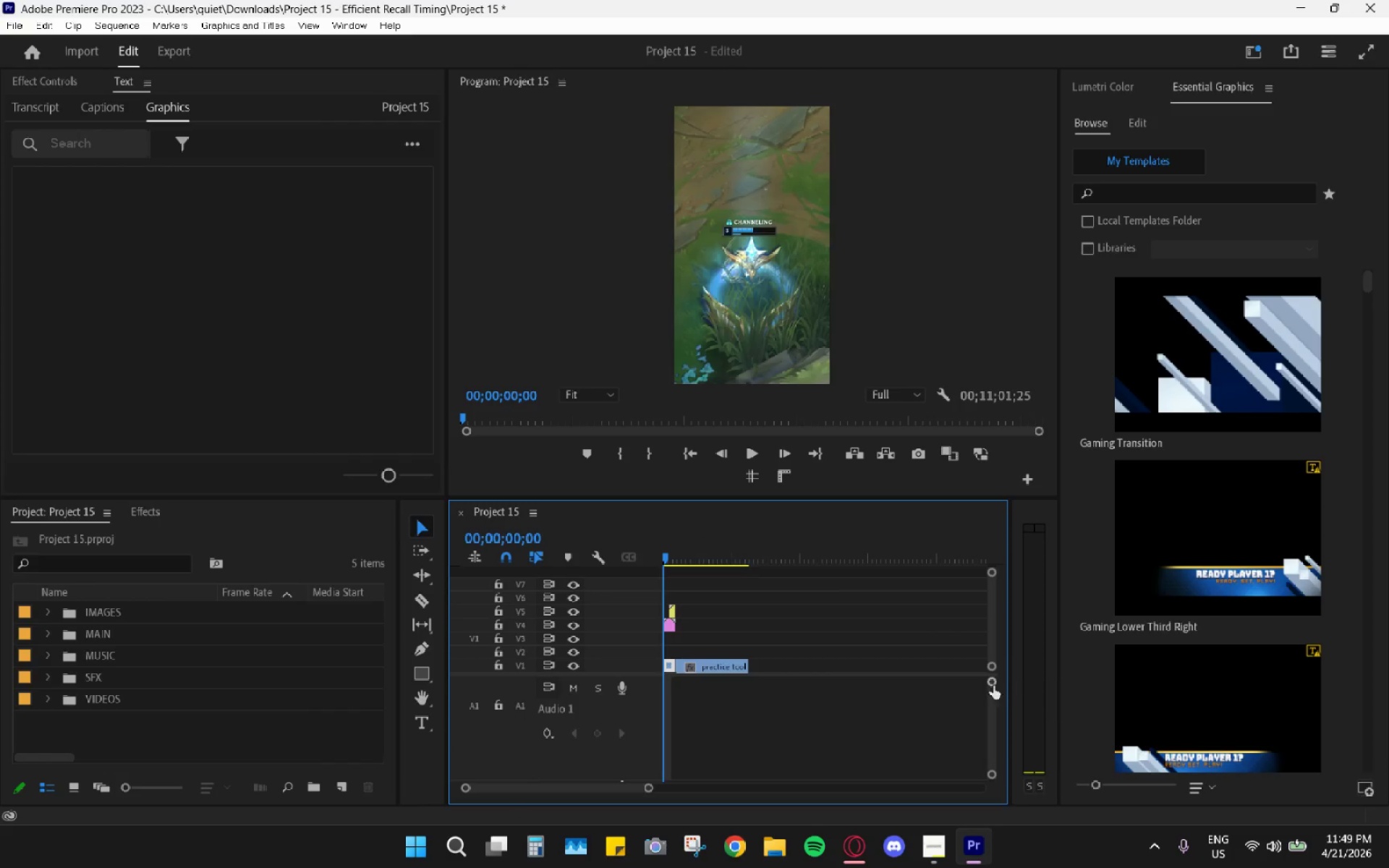 
left_click_drag(start_coordinate=[993, 684], to_coordinate=[981, 616])
 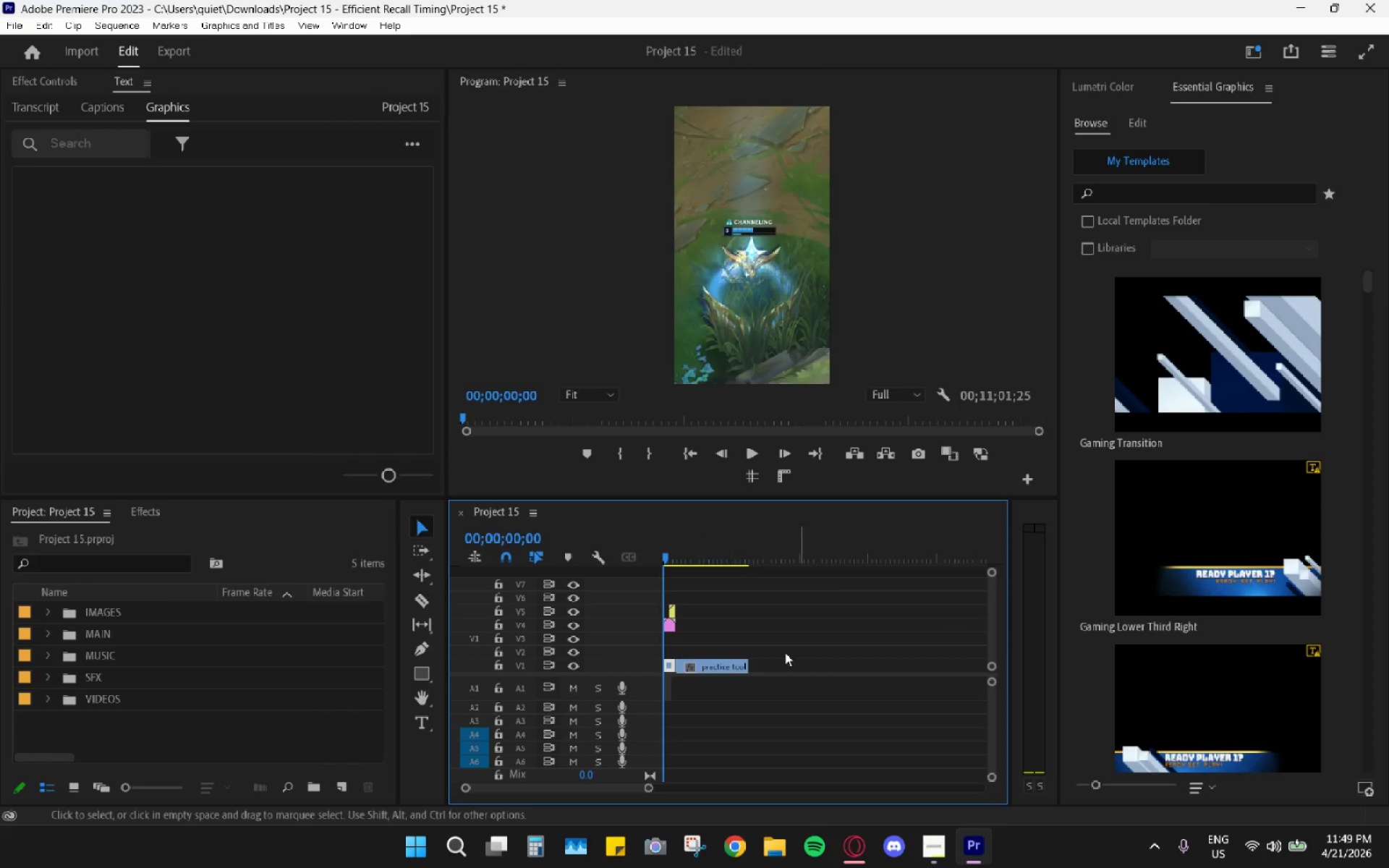 
hold_key(key=AltLeft, duration=0.62)
 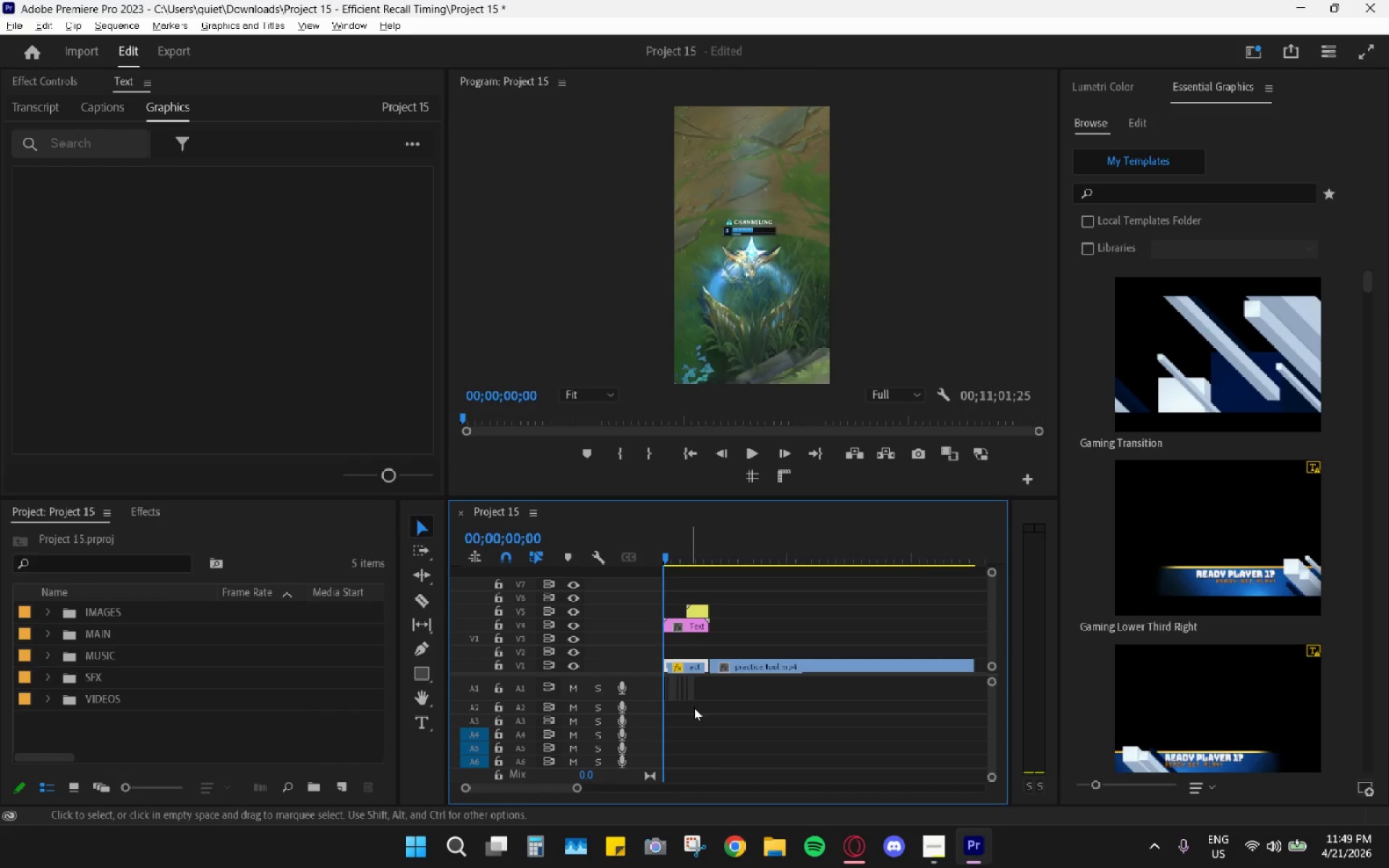 
hold_key(key=AltLeft, duration=0.62)
 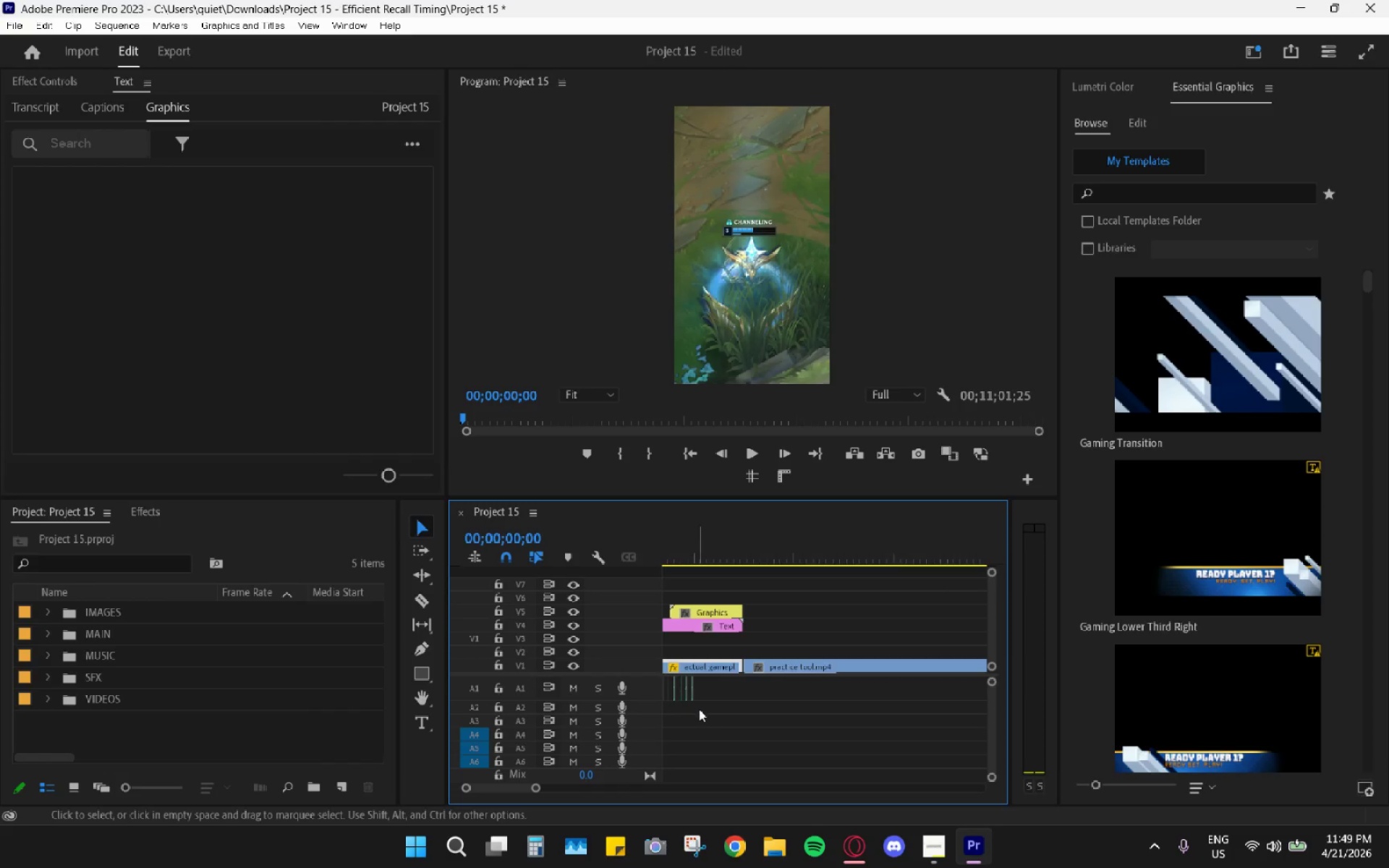 
hold_key(key=AltLeft, duration=0.34)
 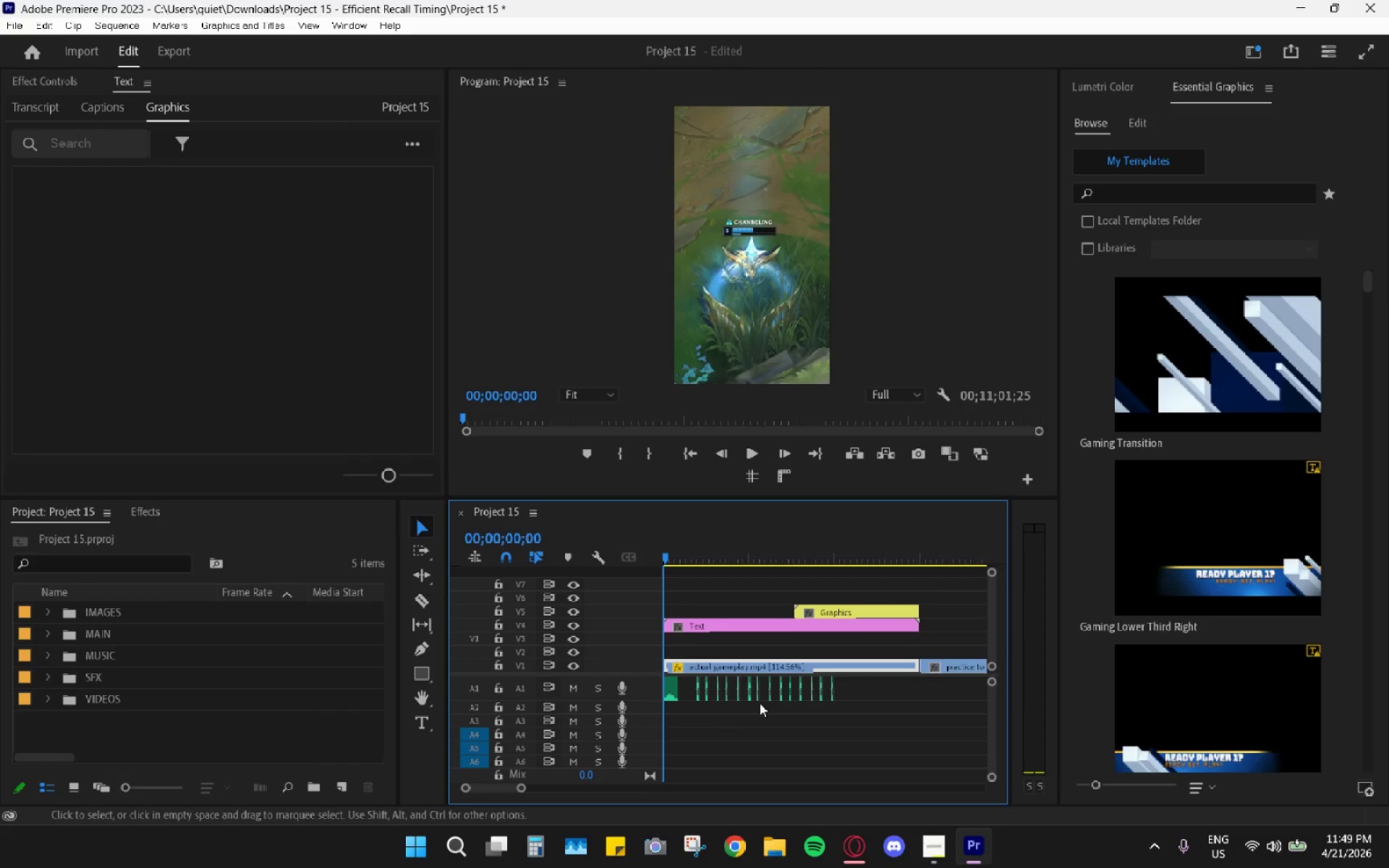 
scroll: coordinate [700, 707], scroll_direction: up, amount: 39.0
 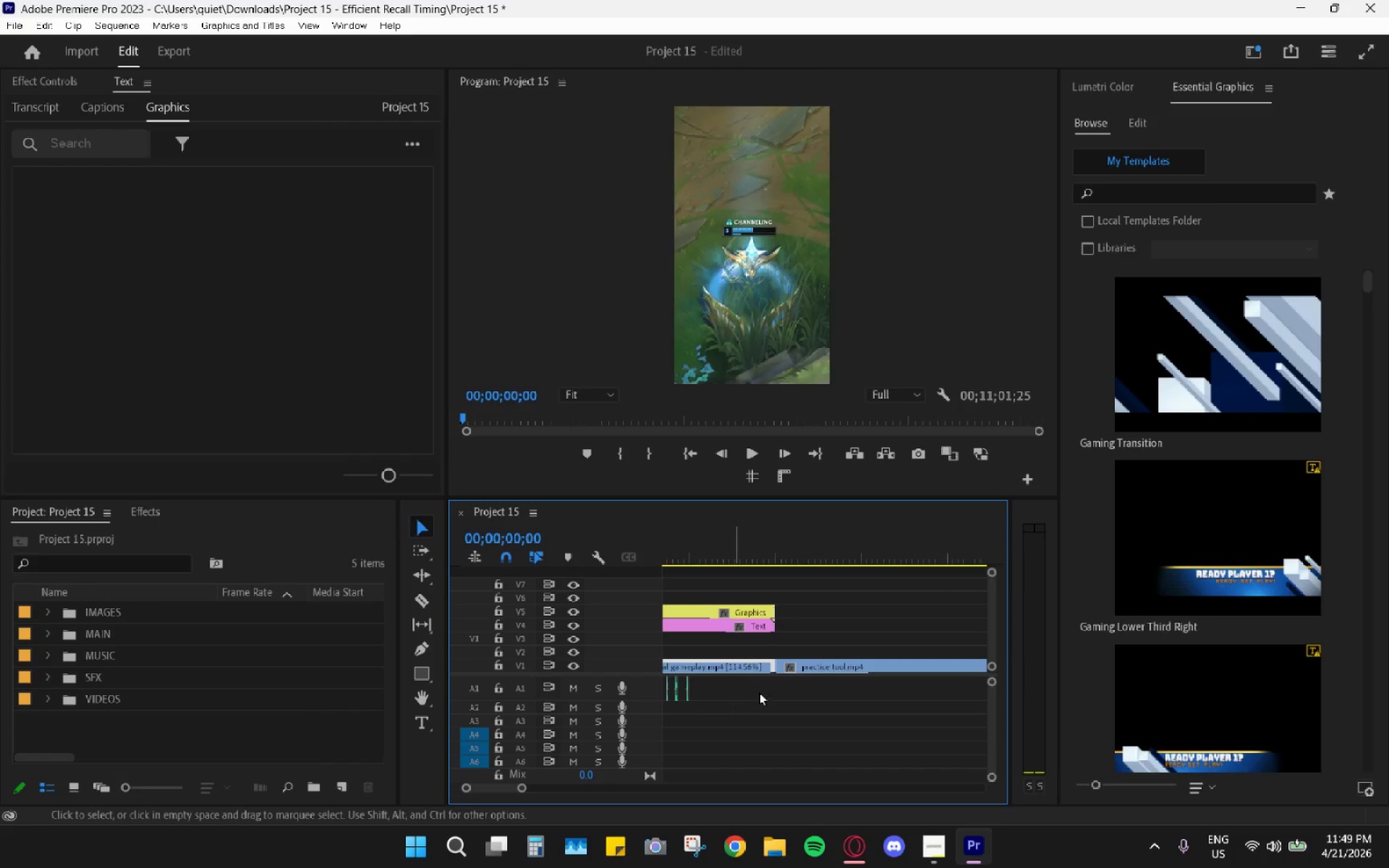 
left_click_drag(start_coordinate=[720, 546], to_coordinate=[646, 551])
 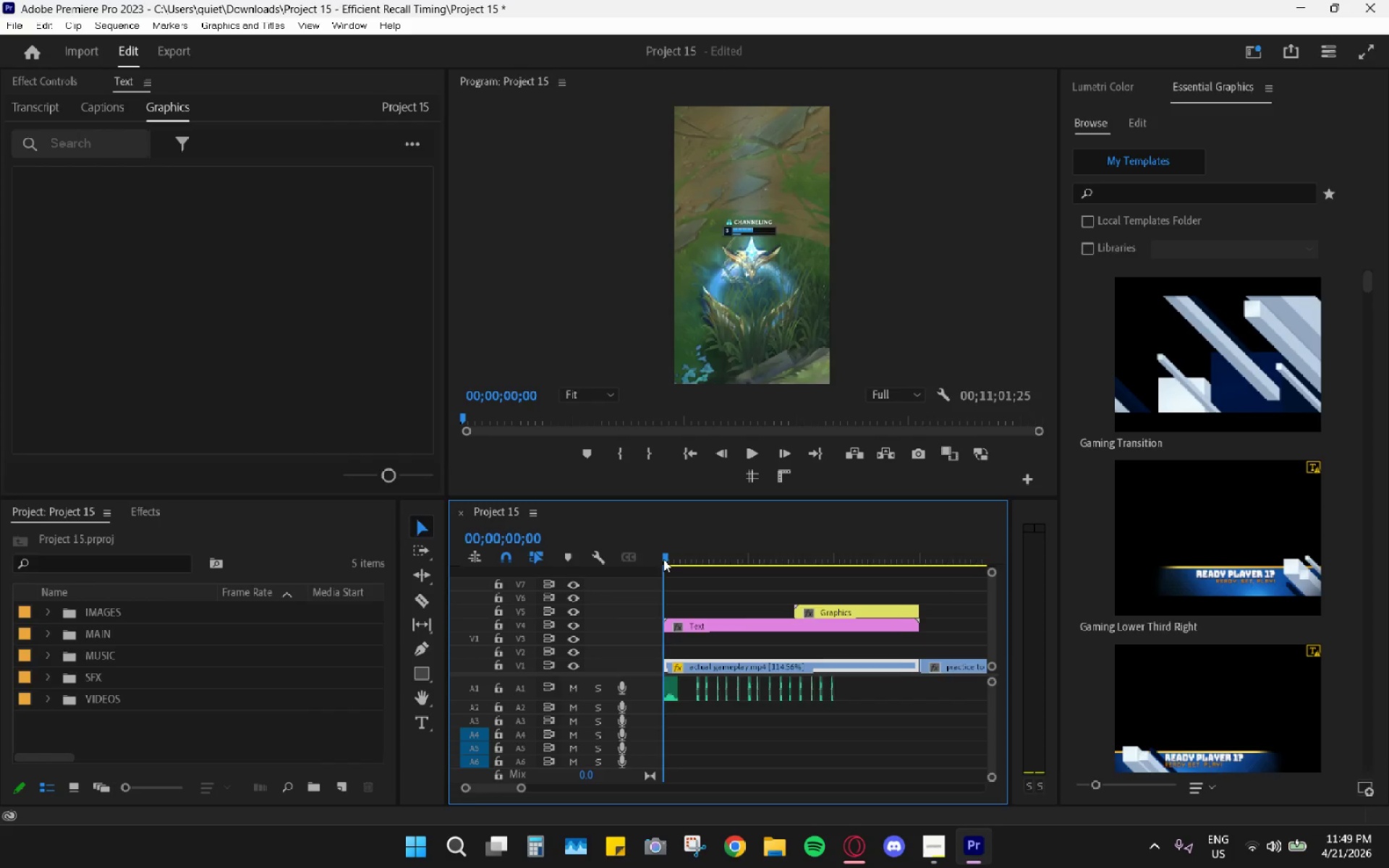 
scroll: coordinate [760, 703], scroll_direction: up, amount: 11.0
 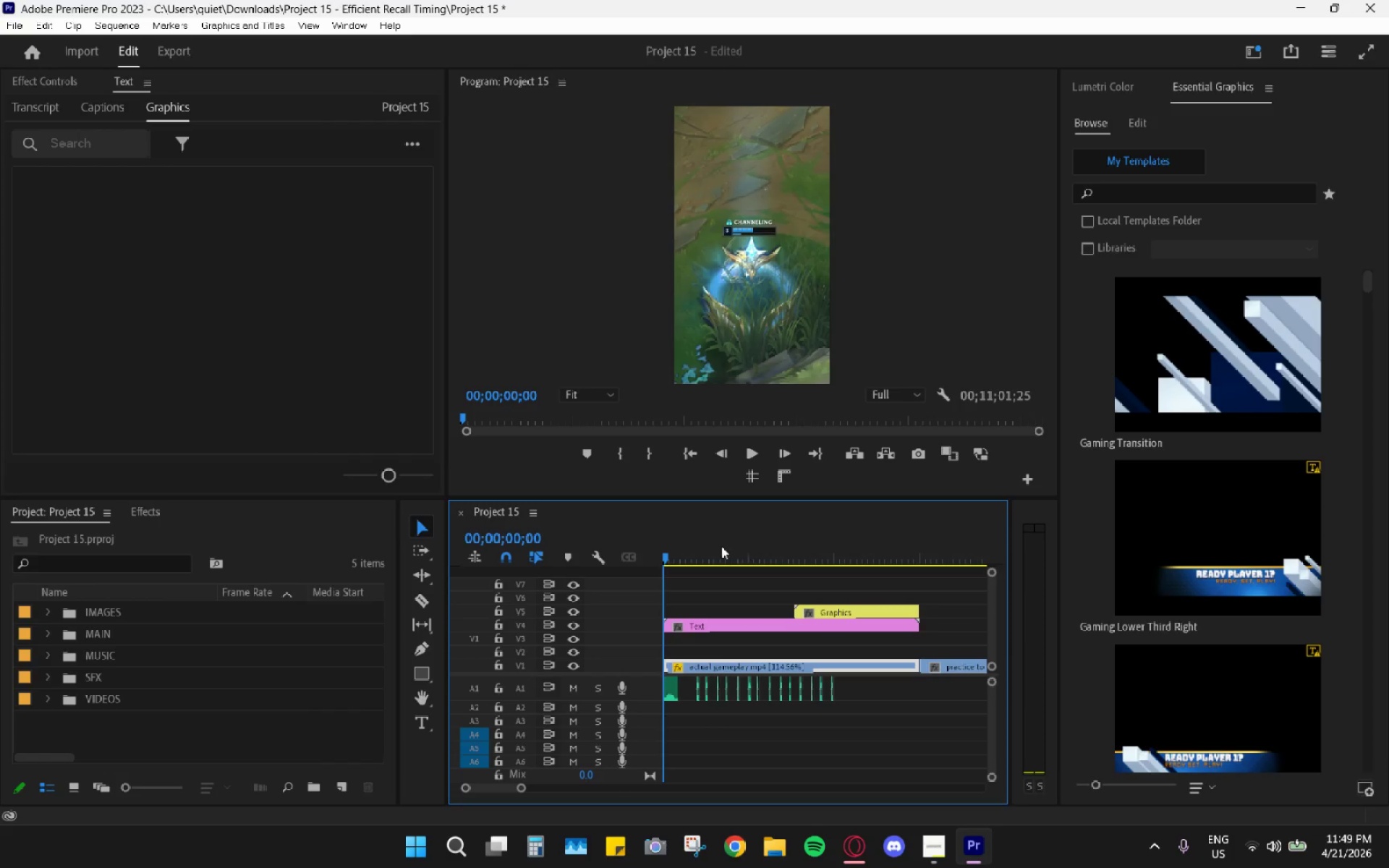 
hold_key(key=AltLeft, duration=0.45)
 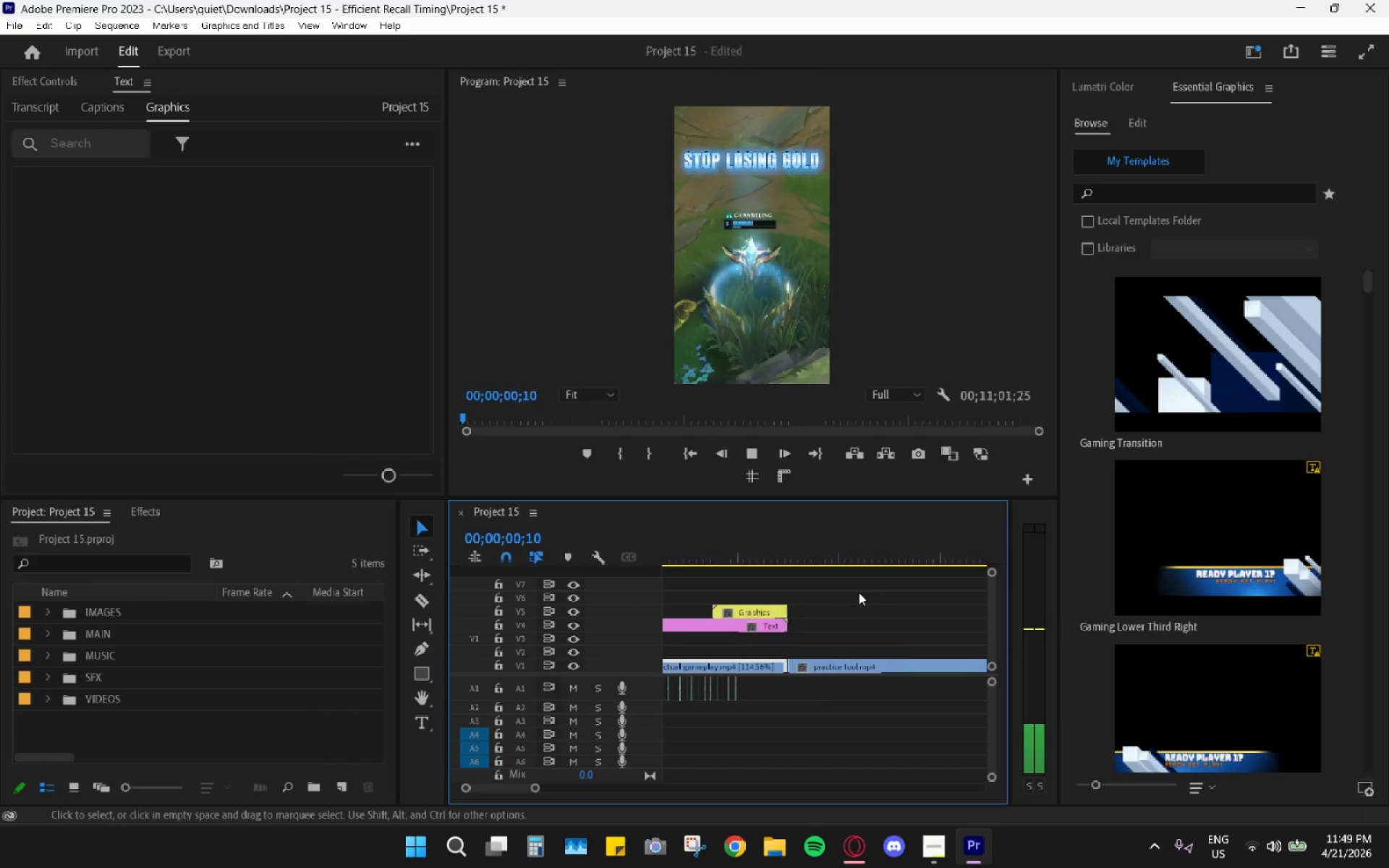 
key(Space)
 